 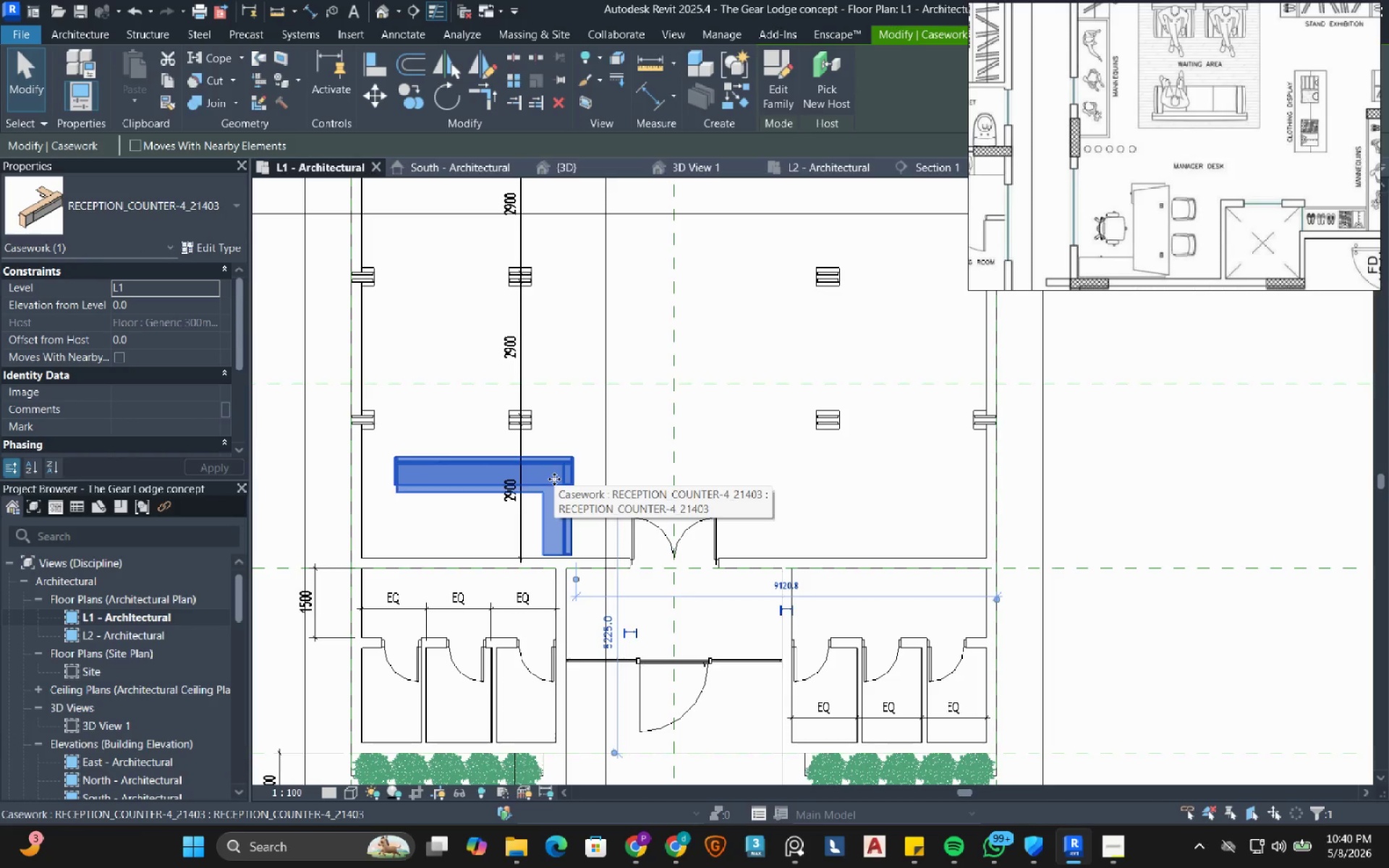 
scroll: coordinate [612, 438], scroll_direction: down, amount: 3.0
 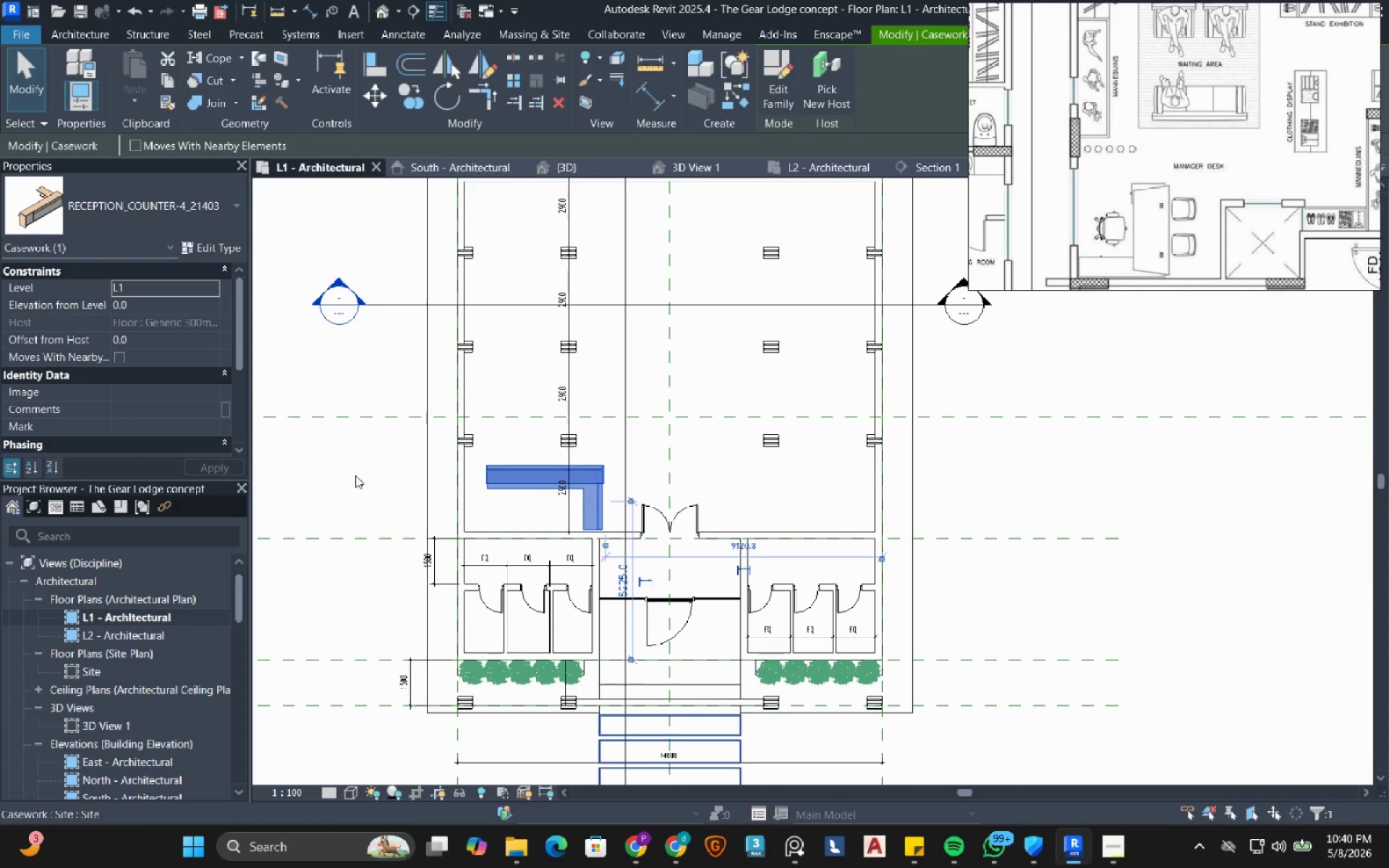 
left_click([355, 475])
 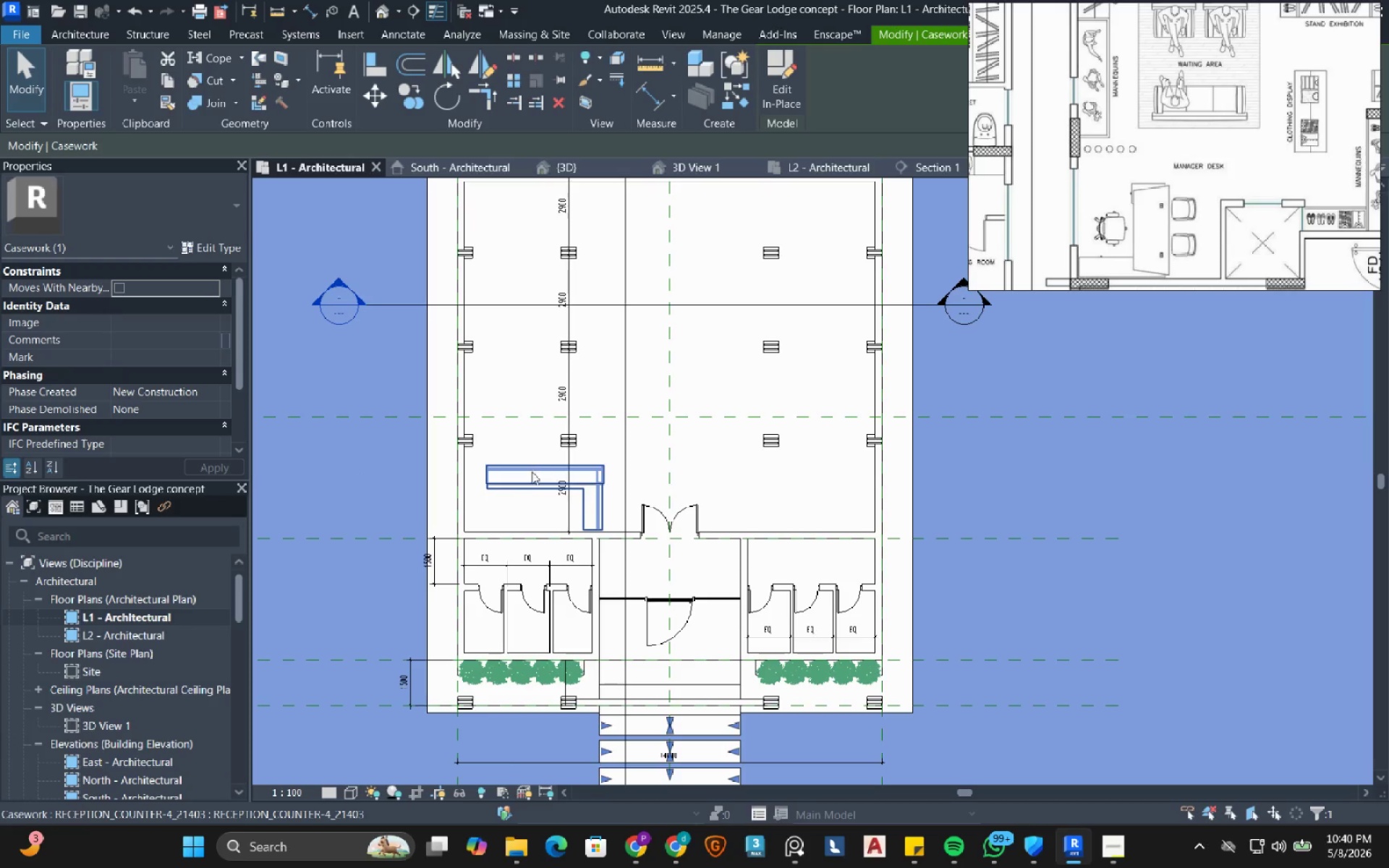 
left_click([530, 475])
 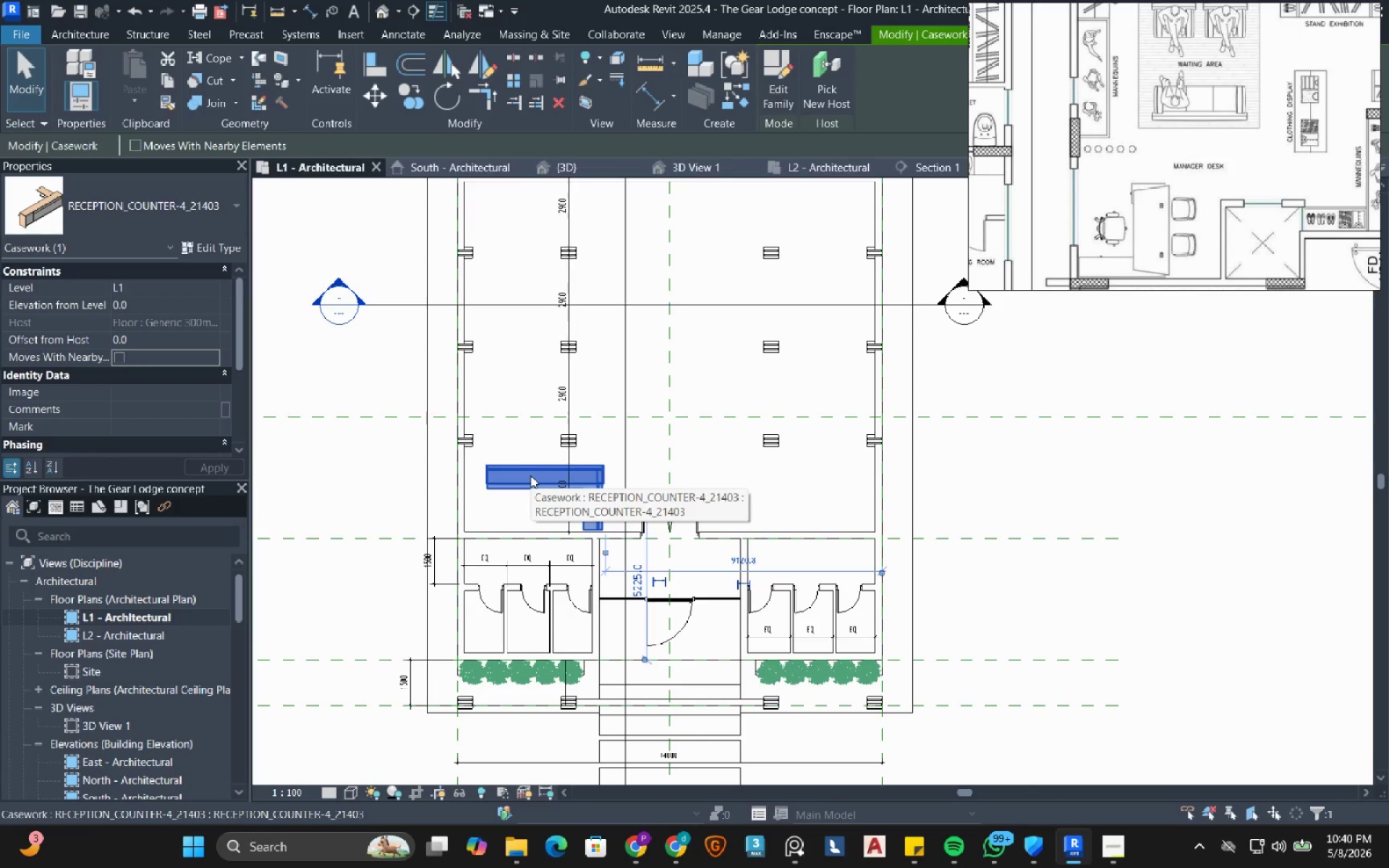 
scroll: coordinate [606, 530], scroll_direction: up, amount: 8.0
 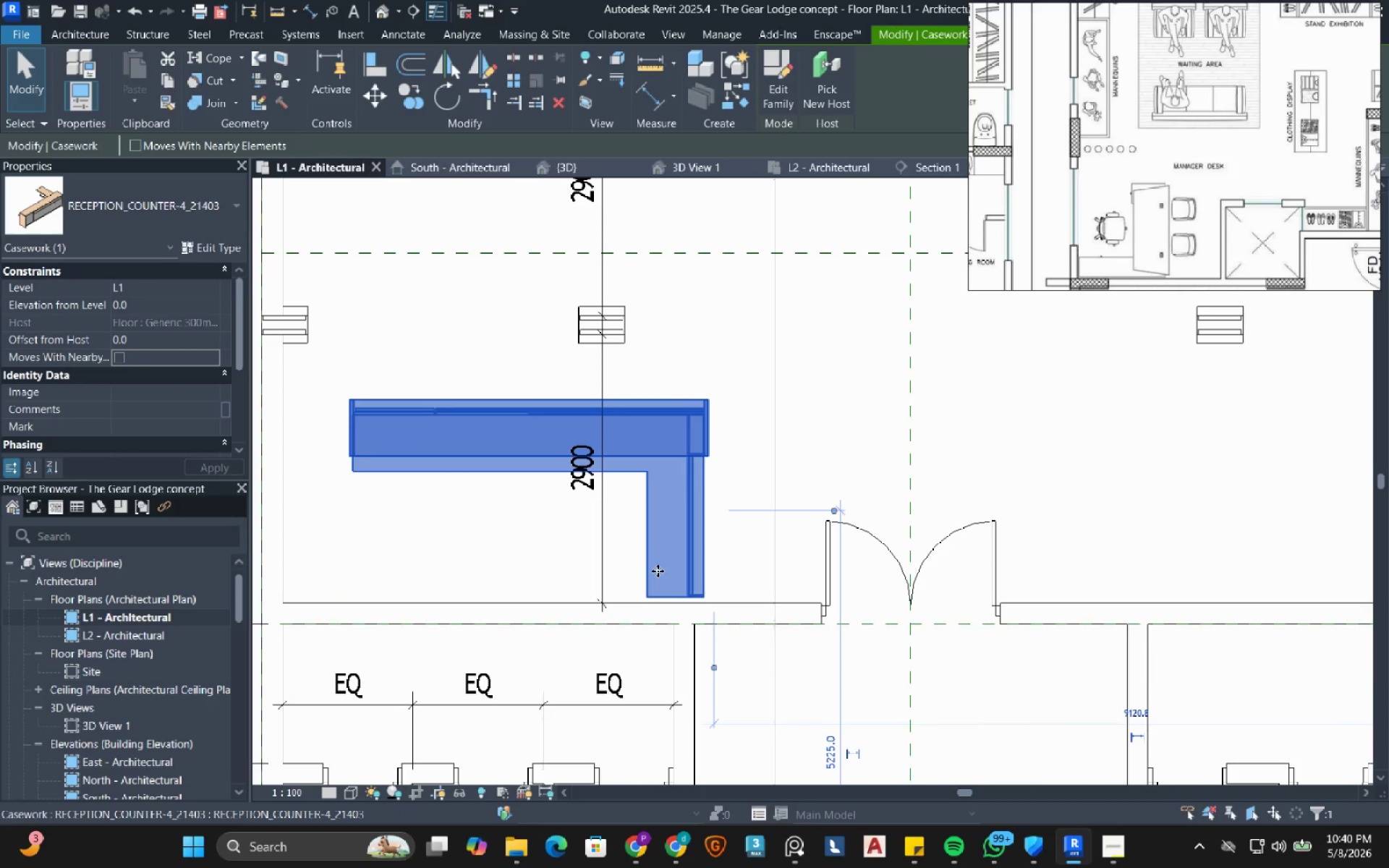 
scroll: coordinate [657, 554], scroll_direction: down, amount: 8.0
 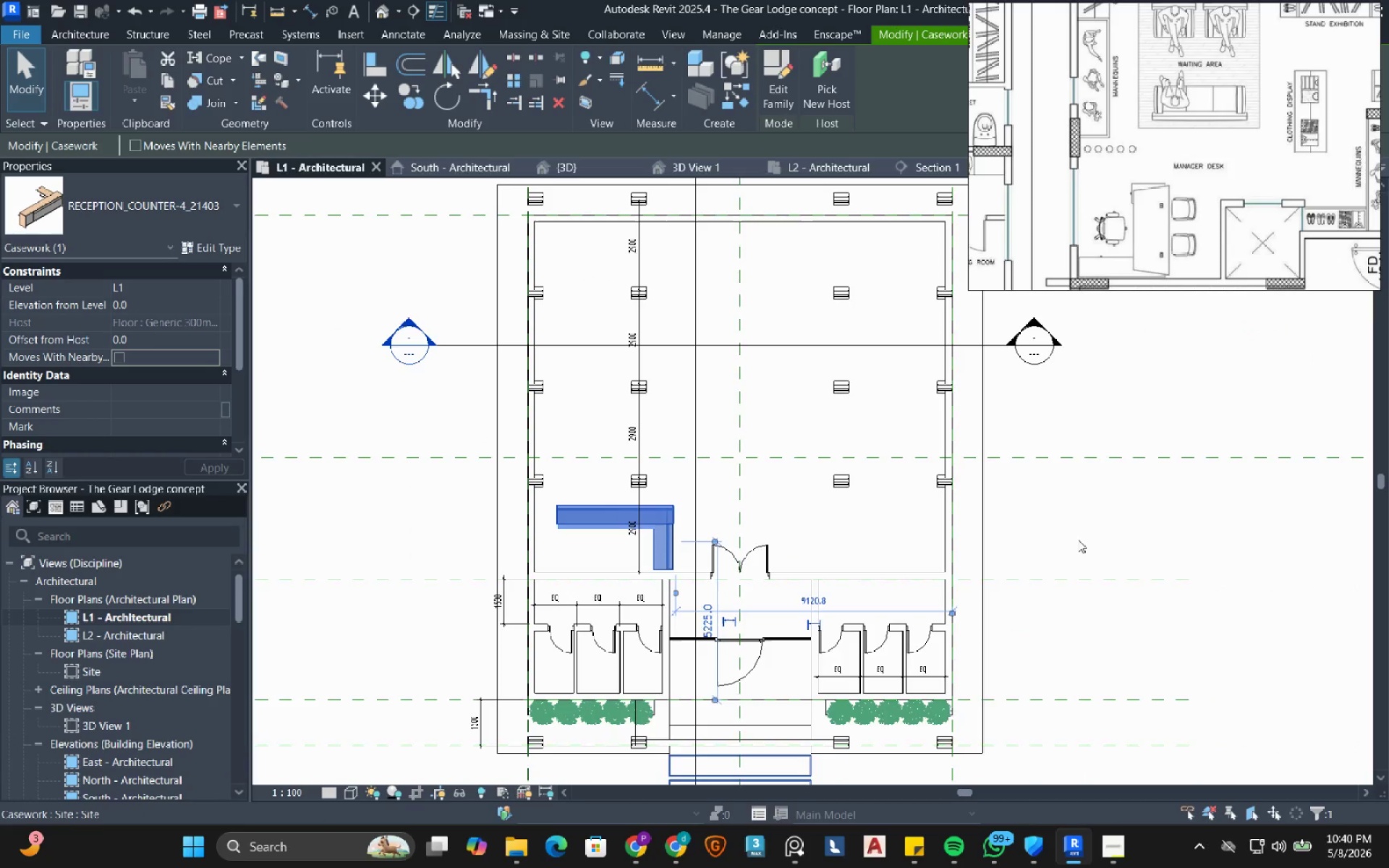 
left_click([1079, 540])
 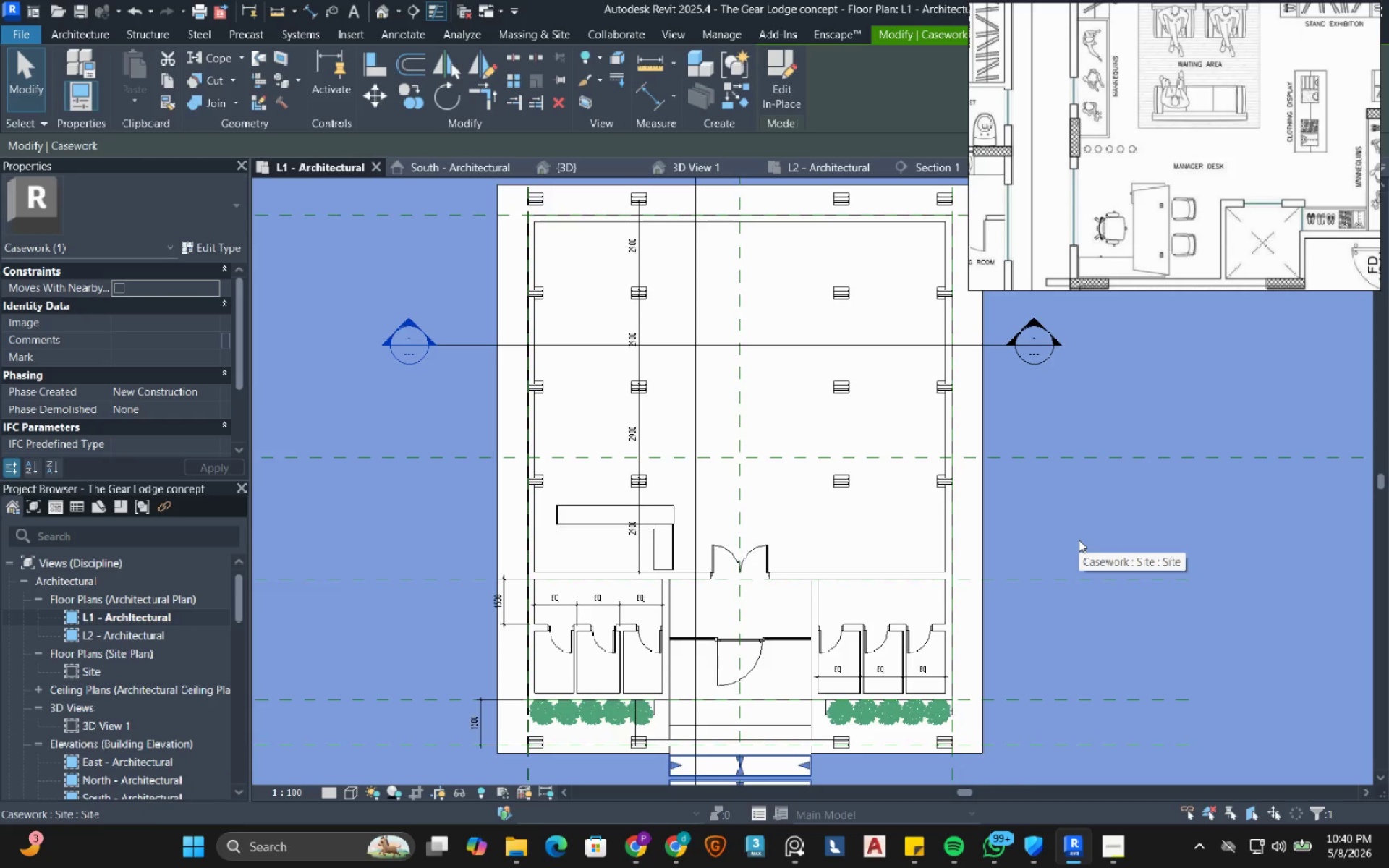 
type(hh)
 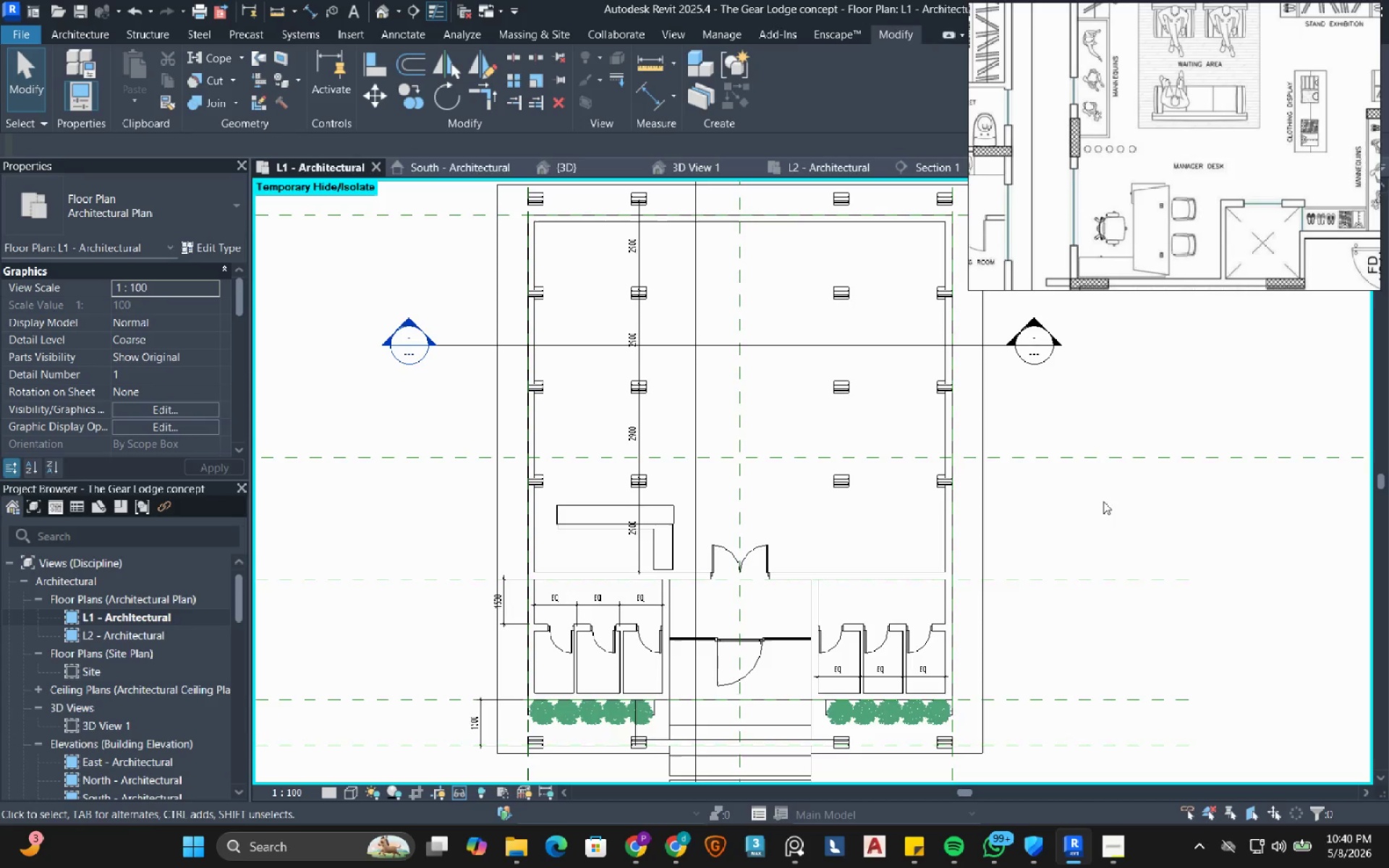 
left_click([1104, 499])
 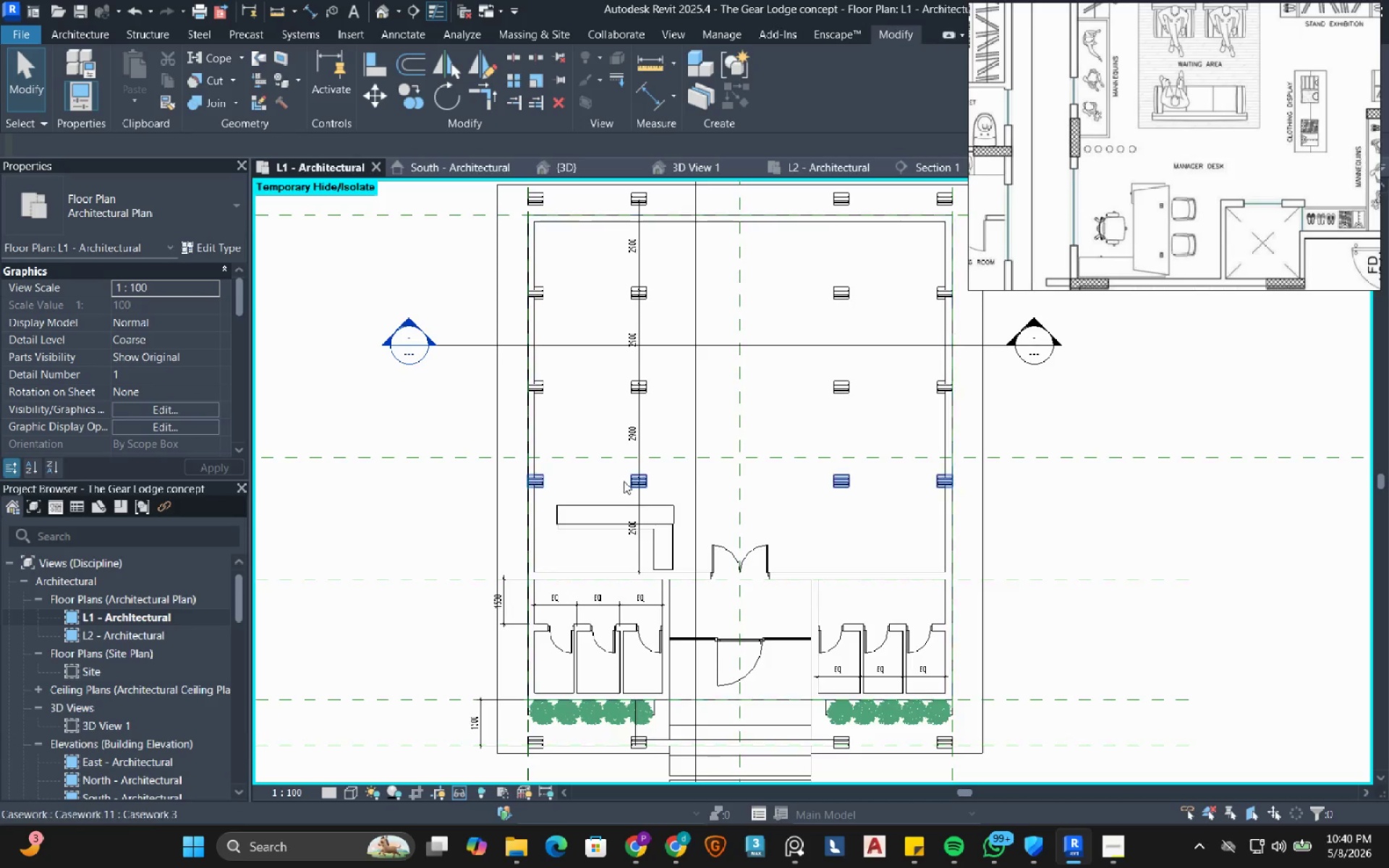 
scroll: coordinate [517, 562], scroll_direction: up, amount: 4.0
 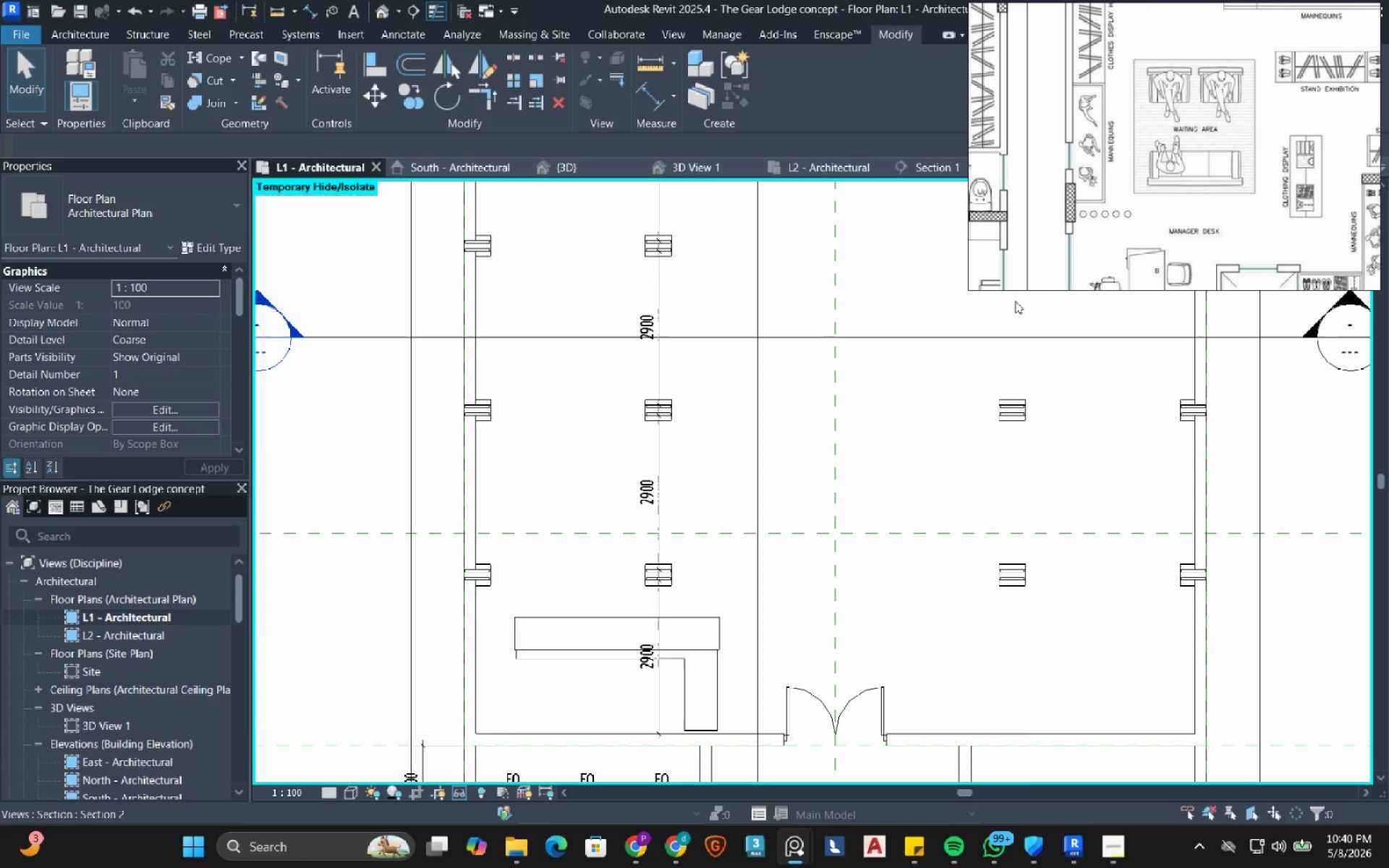 
wait(6.14)
 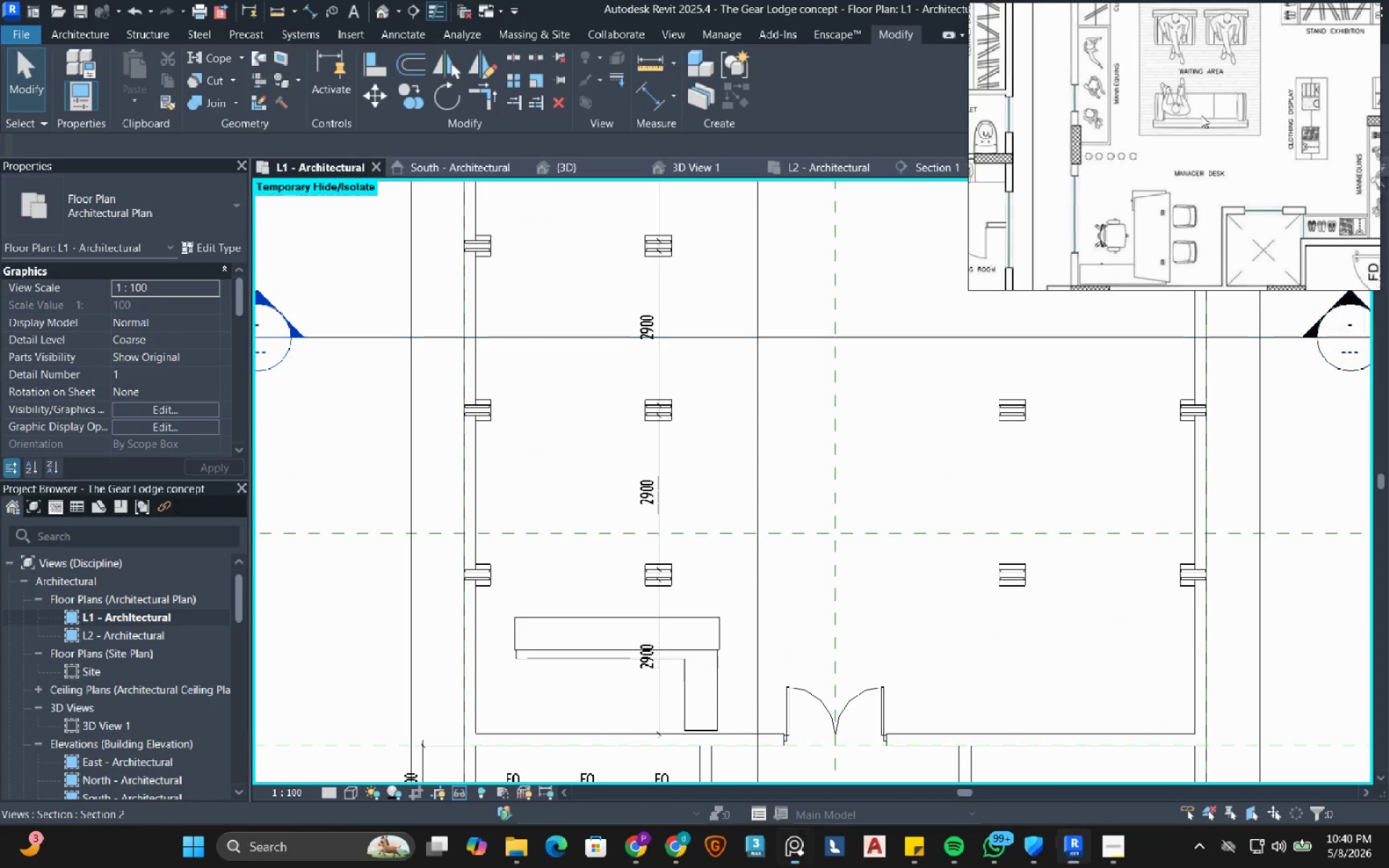 
scroll: coordinate [472, 544], scroll_direction: up, amount: 4.0
 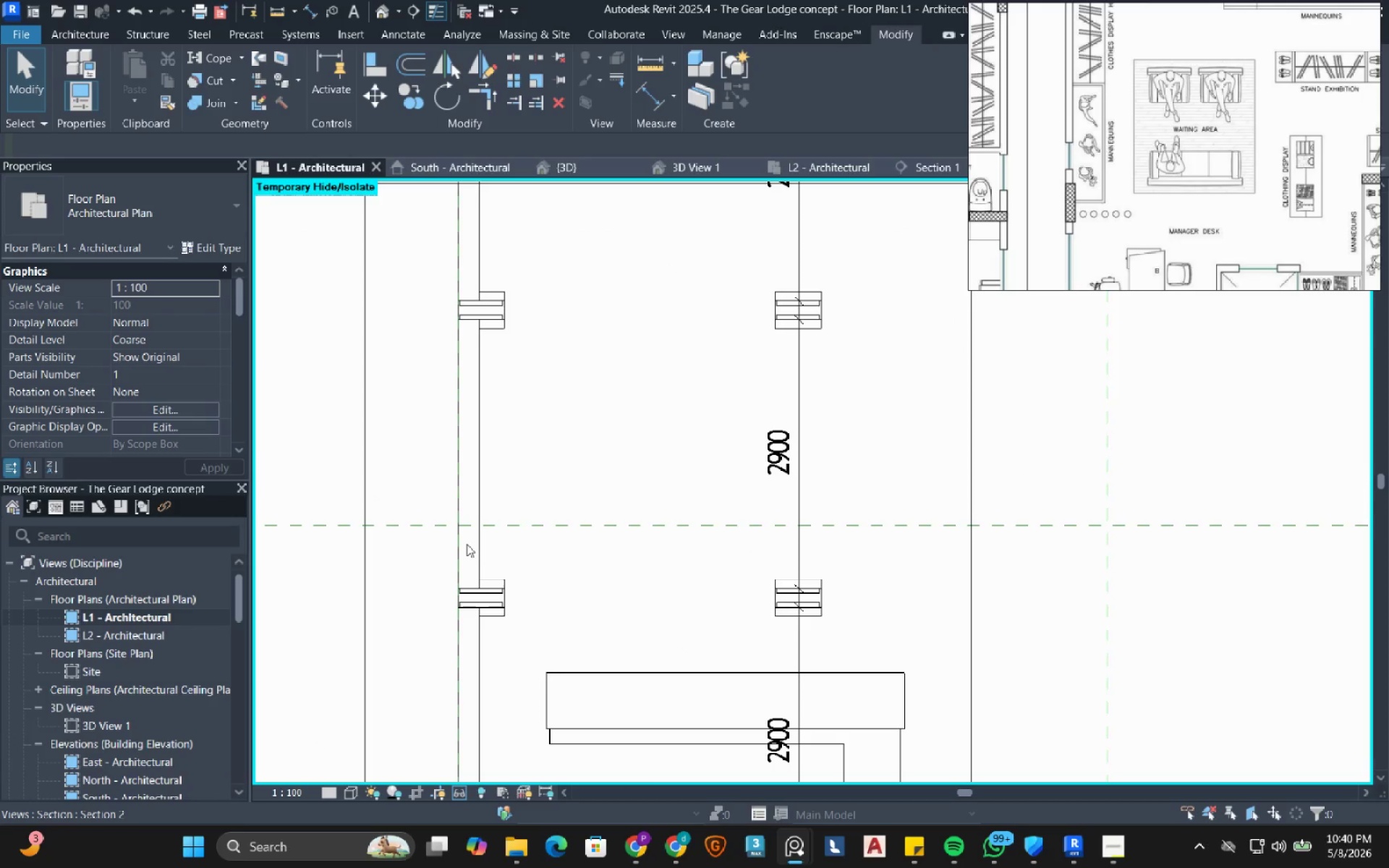 
left_click([407, 35])
 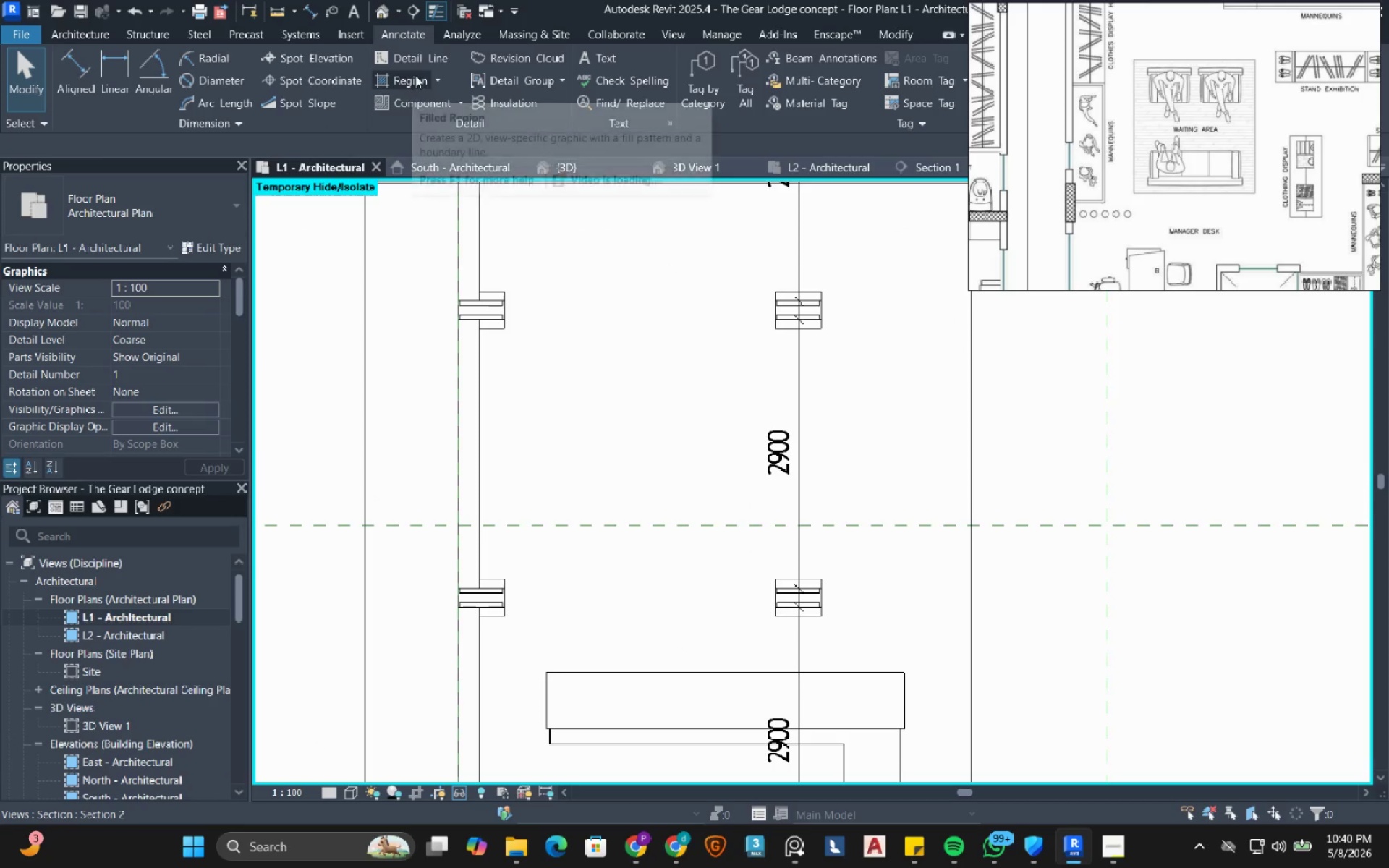 
left_click([422, 61])
 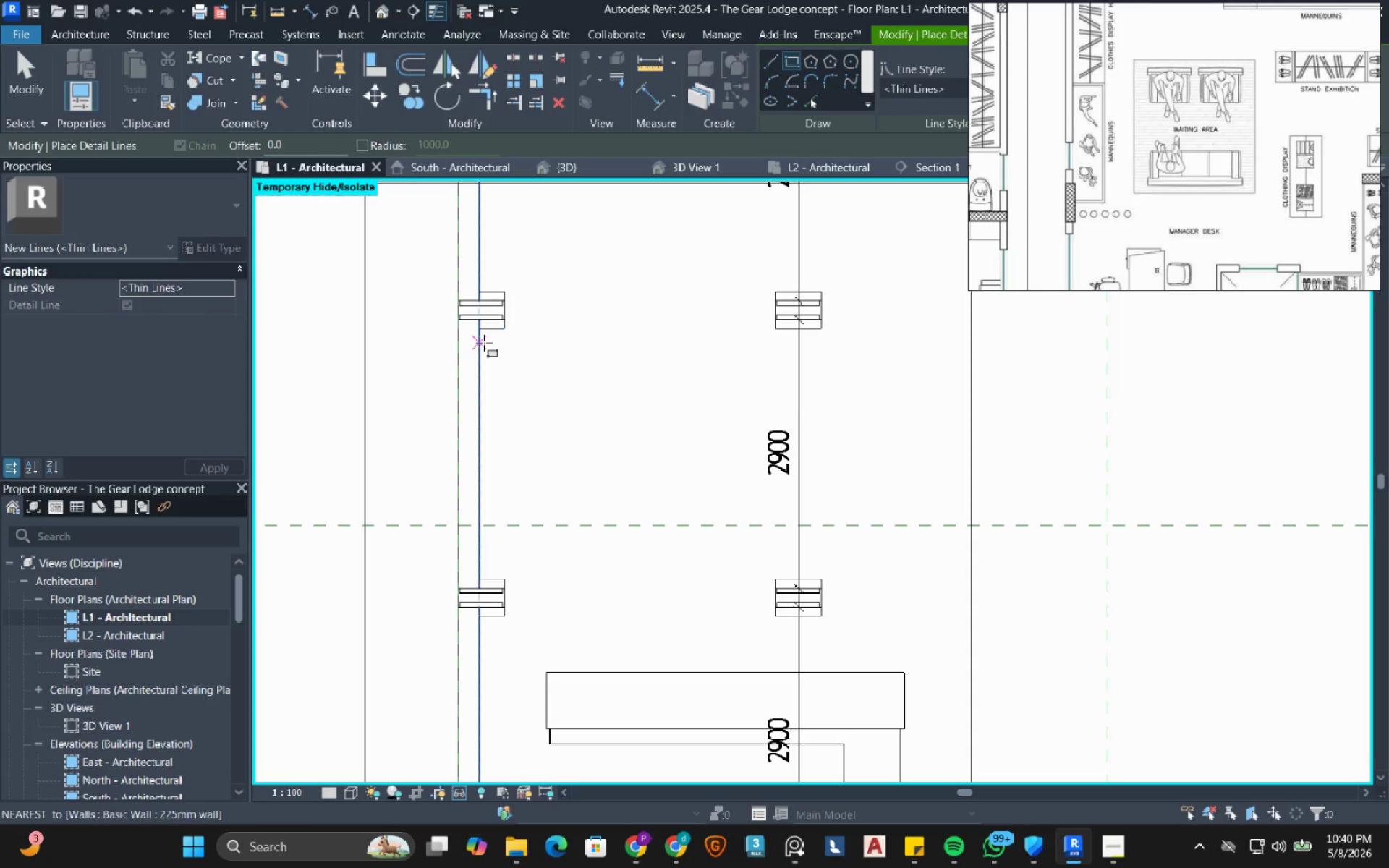 
scroll: coordinate [486, 320], scroll_direction: up, amount: 4.0
 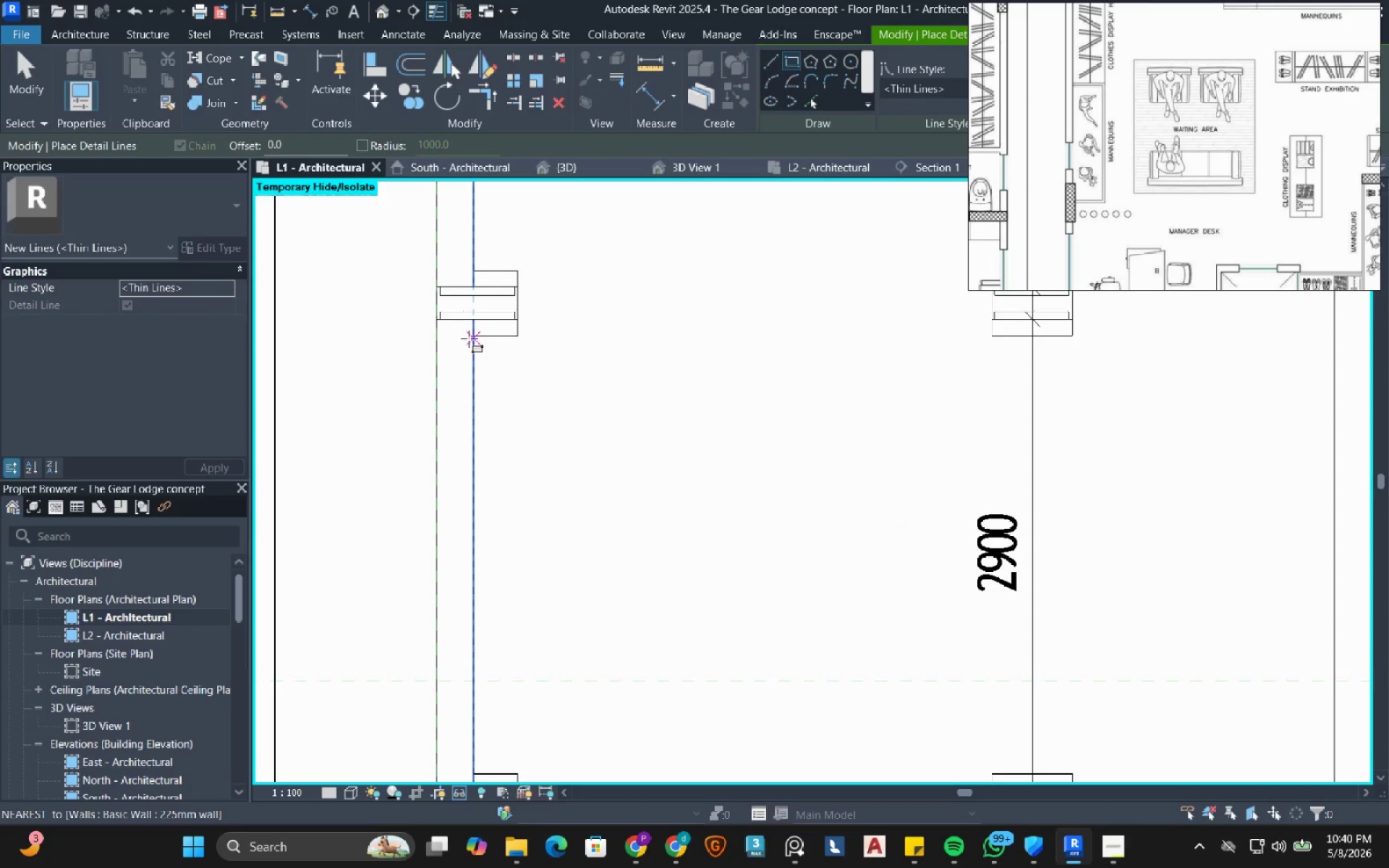 
left_click_drag(start_coordinate=[469, 339], to_coordinate=[471, 342])
 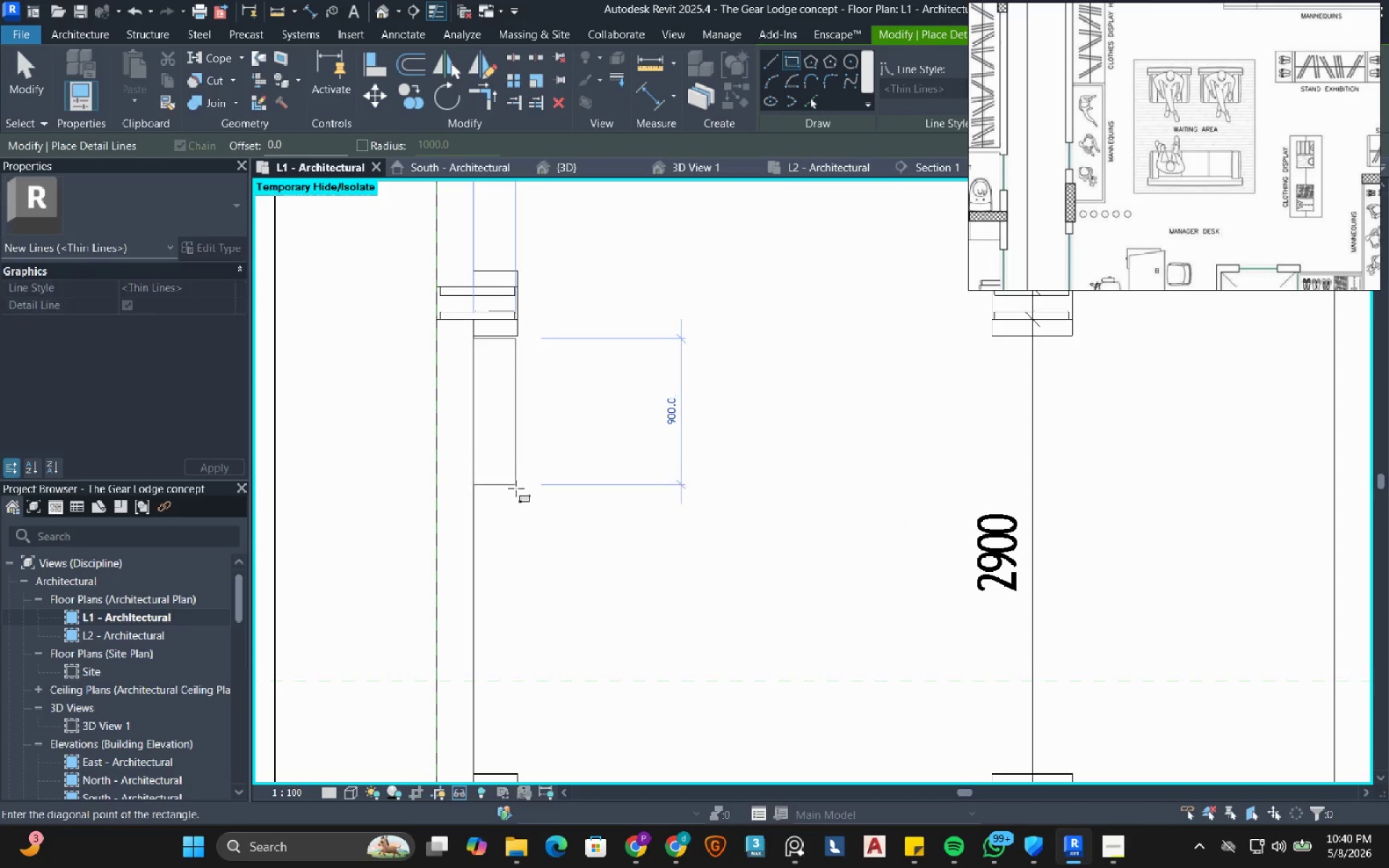 
scroll: coordinate [516, 496], scroll_direction: down, amount: 2.0
 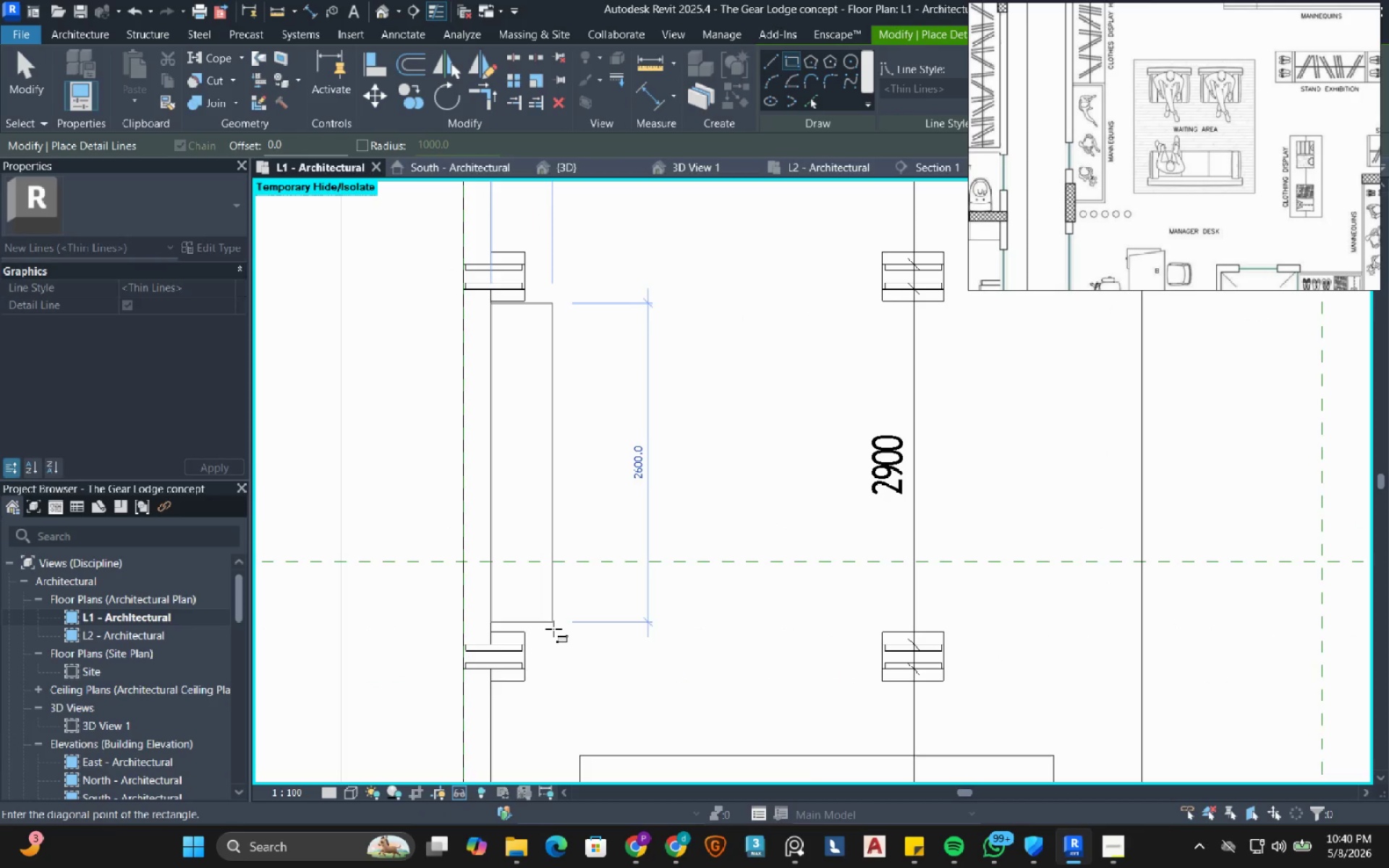 
left_click([553, 629])
 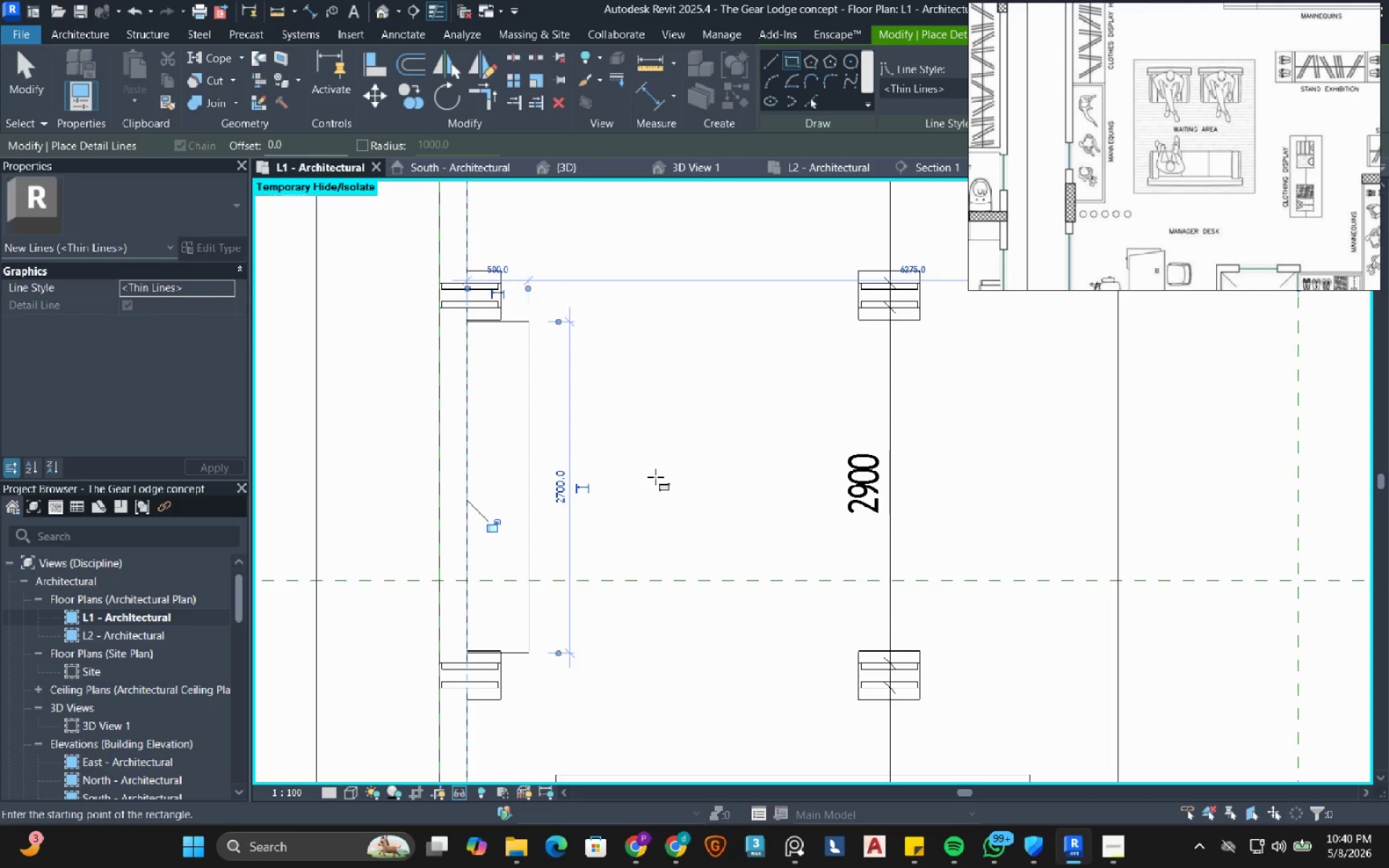 
key(Escape)
 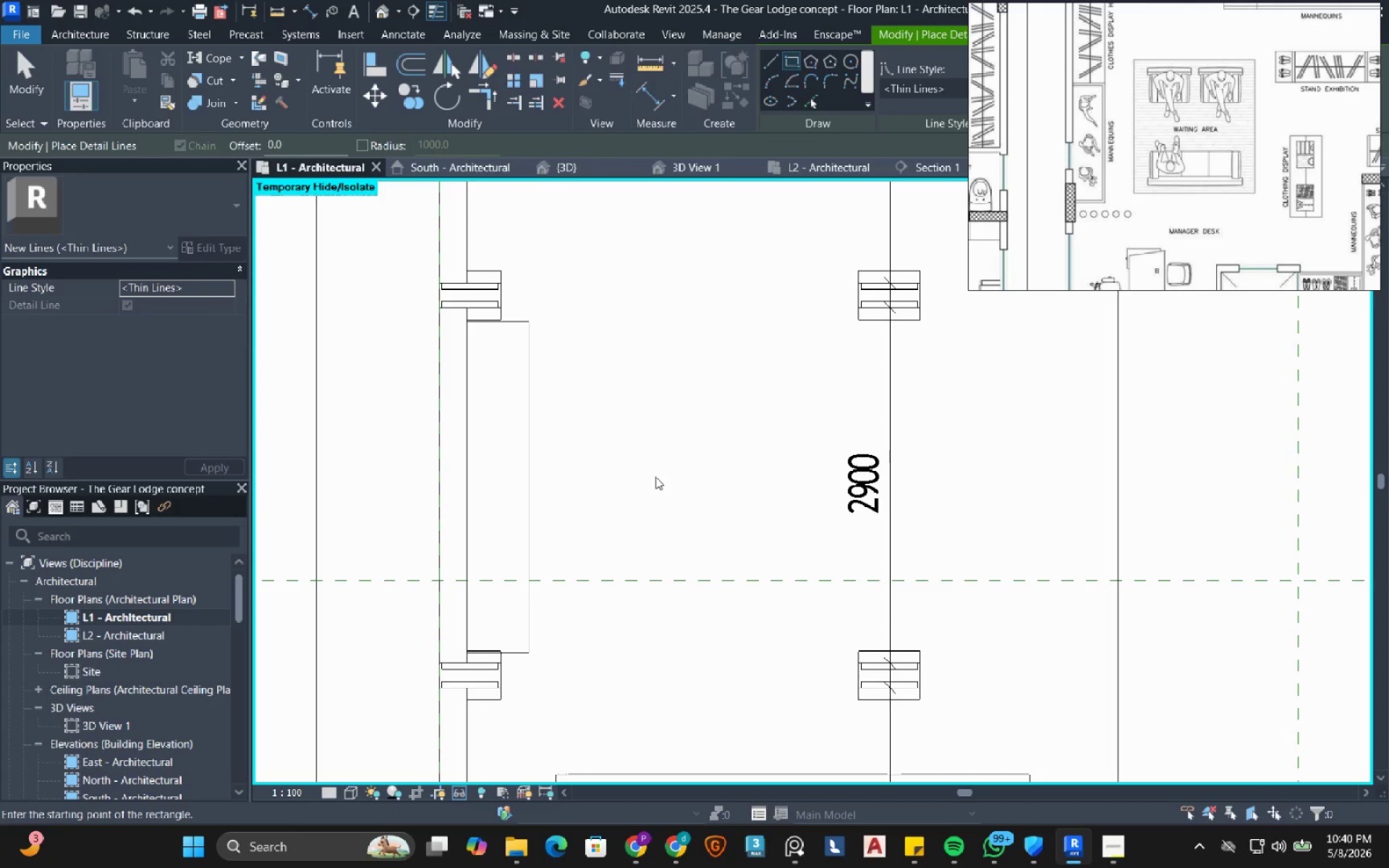 
key(Escape)
 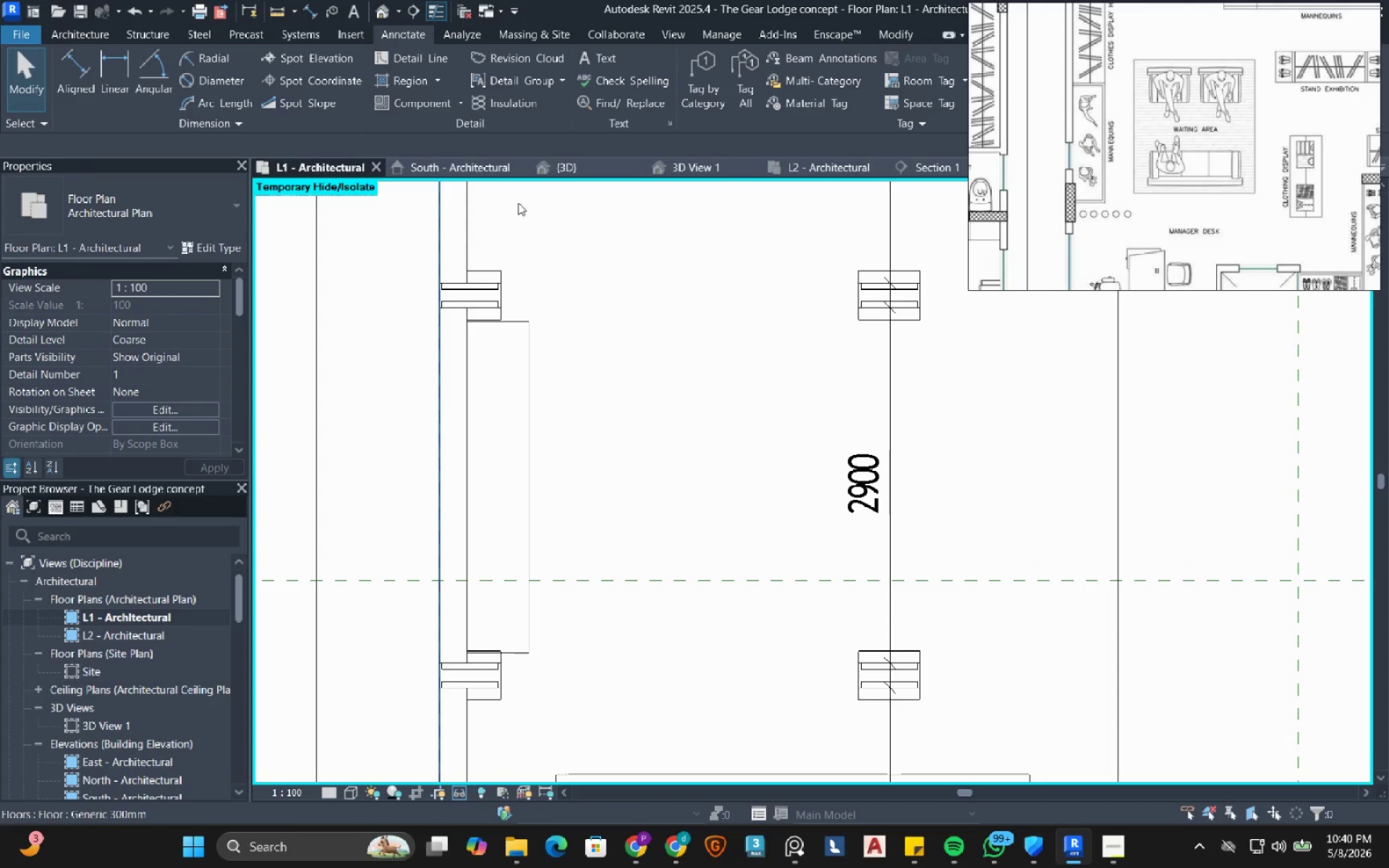 
left_click([425, 57])
 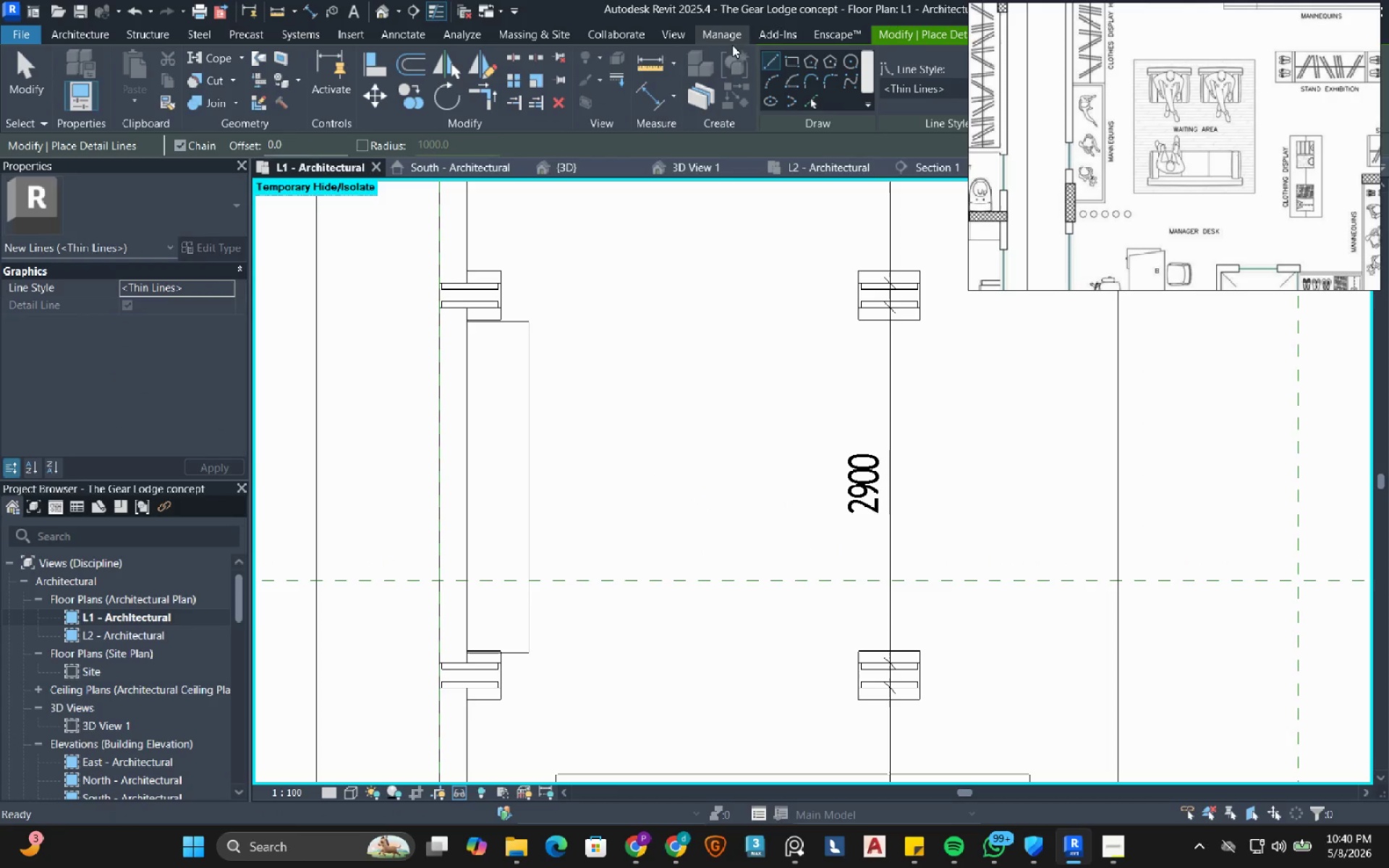 
left_click([791, 65])
 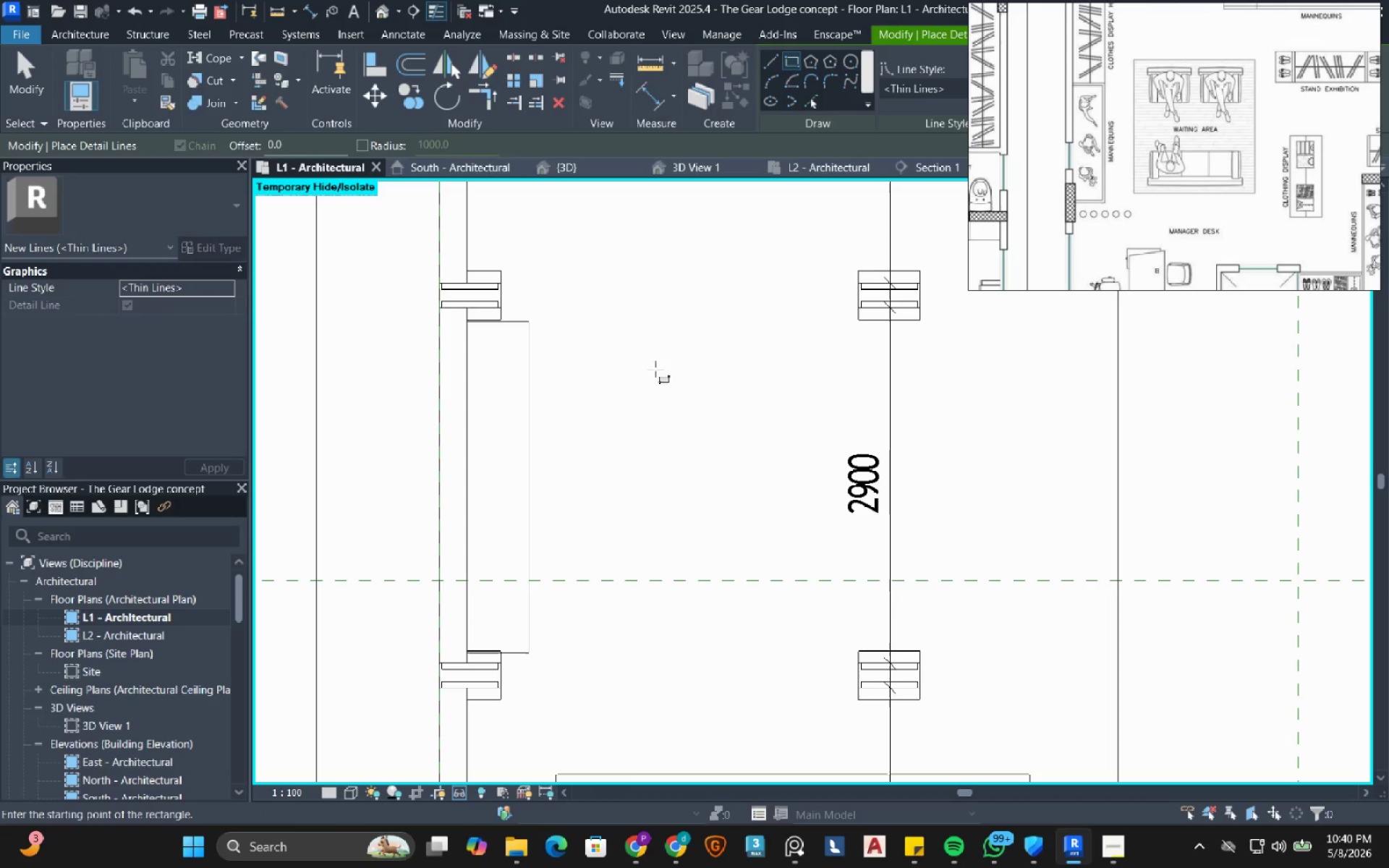 
mouse_move([585, 339])
 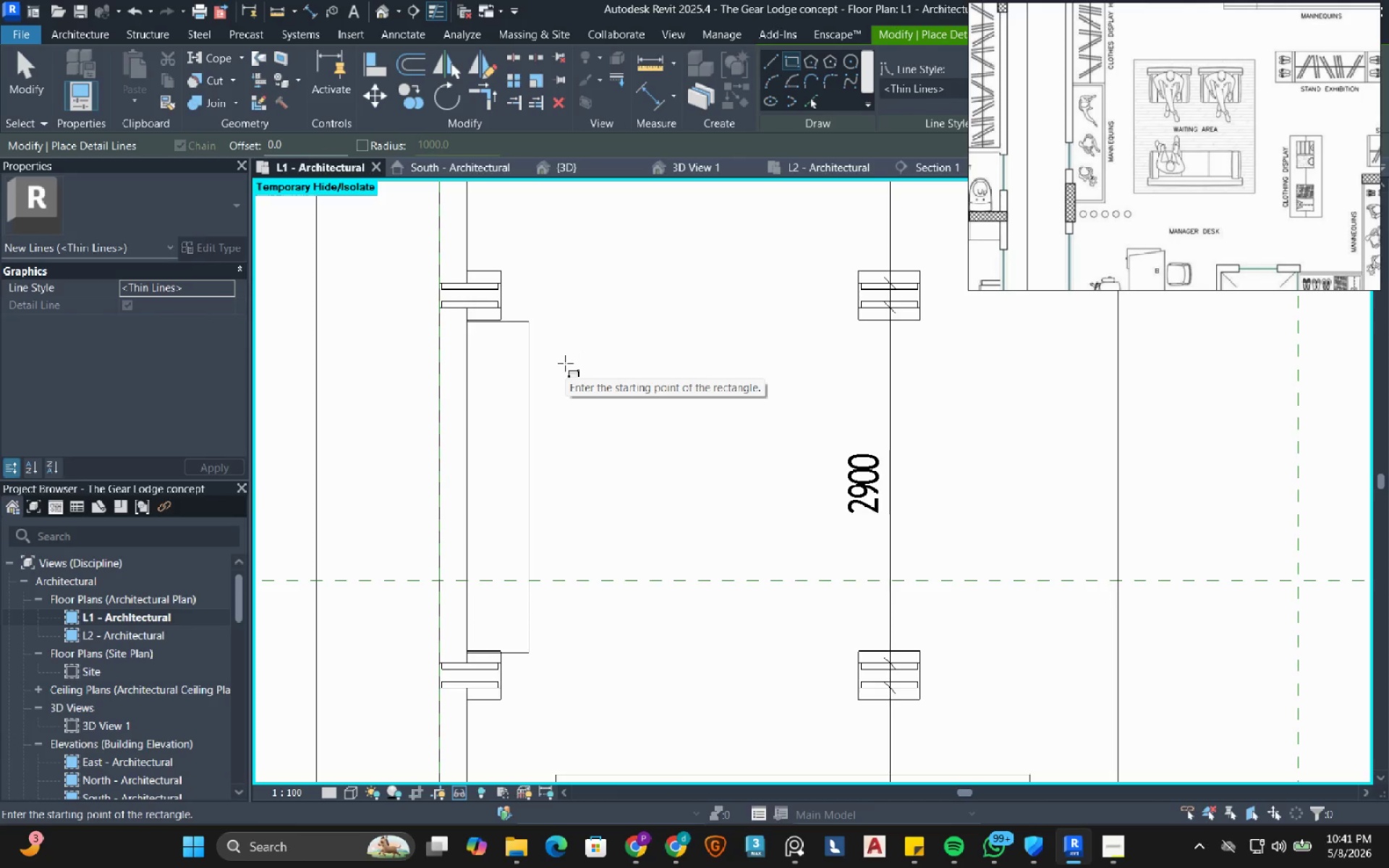 
left_click([565, 363])
 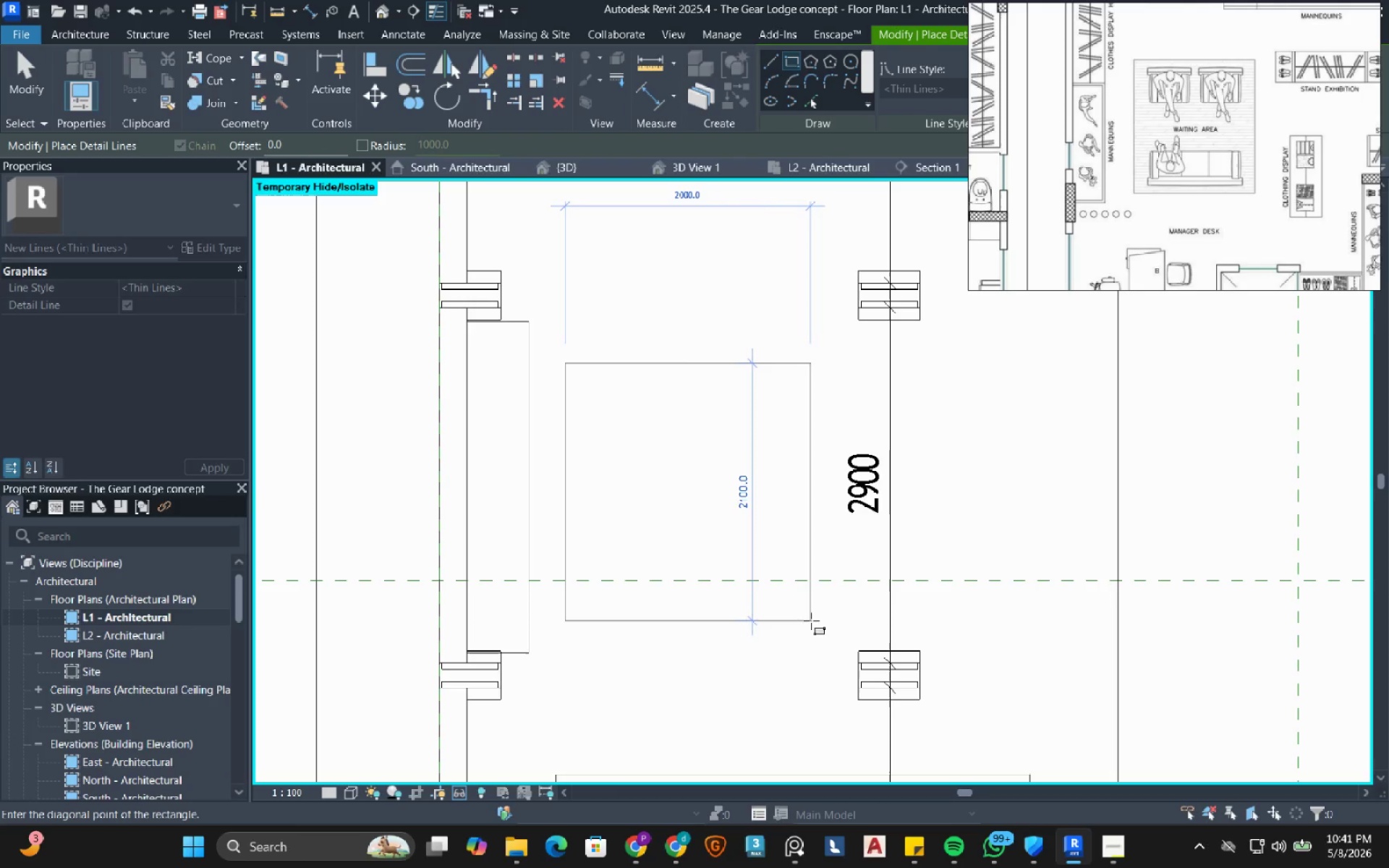 
left_click([811, 608])
 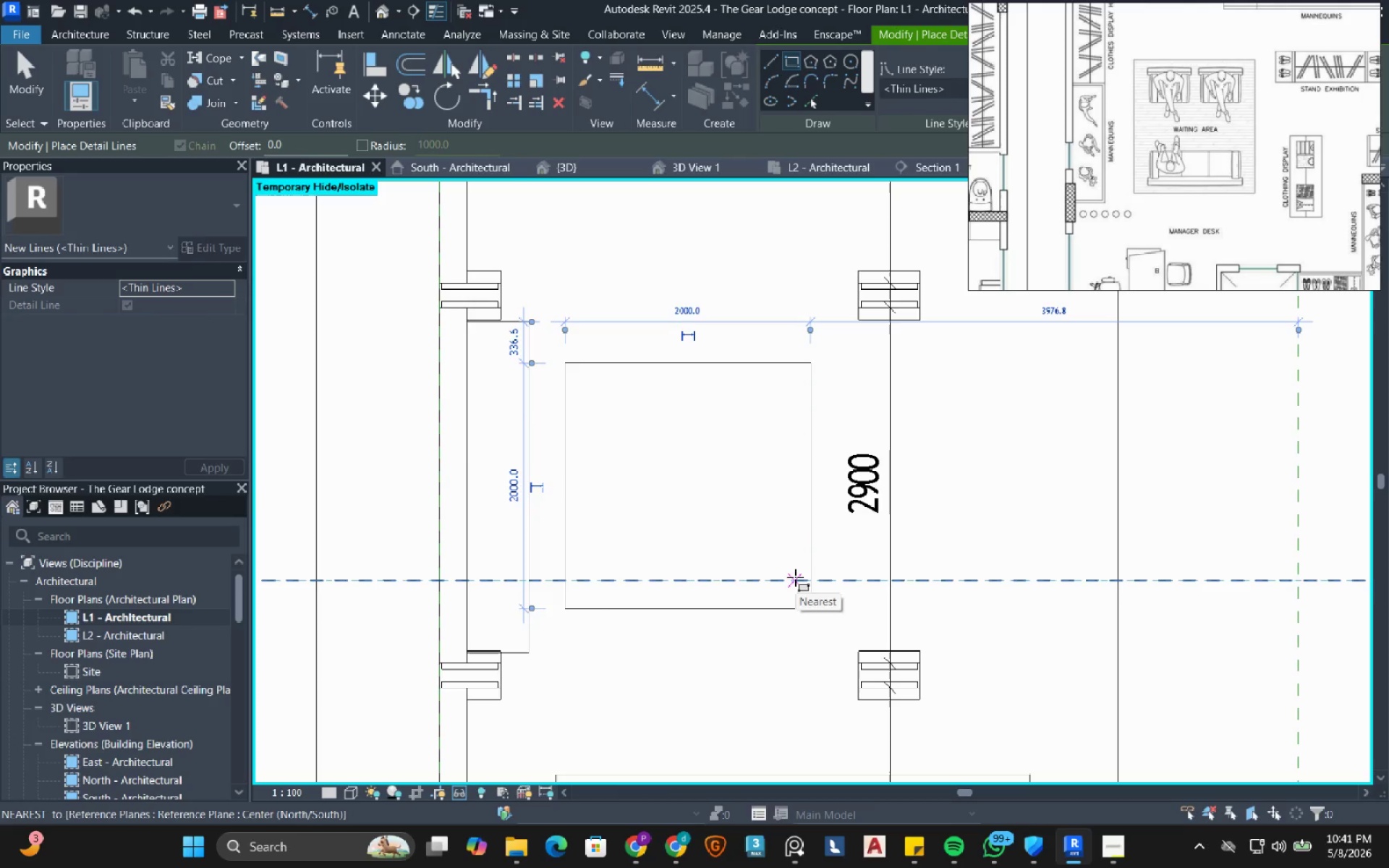 
wait(7.12)
 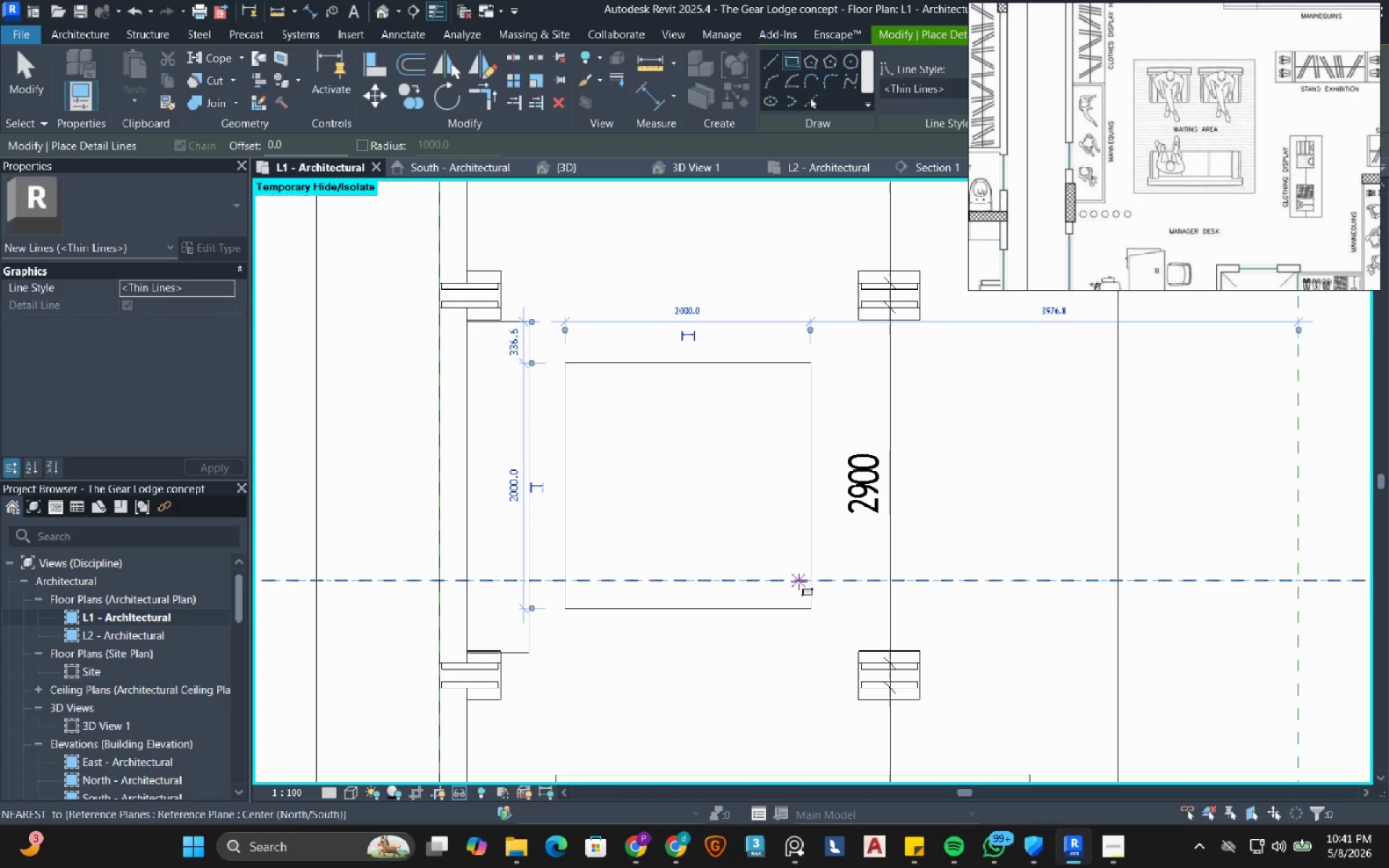 
left_click([770, 61])
 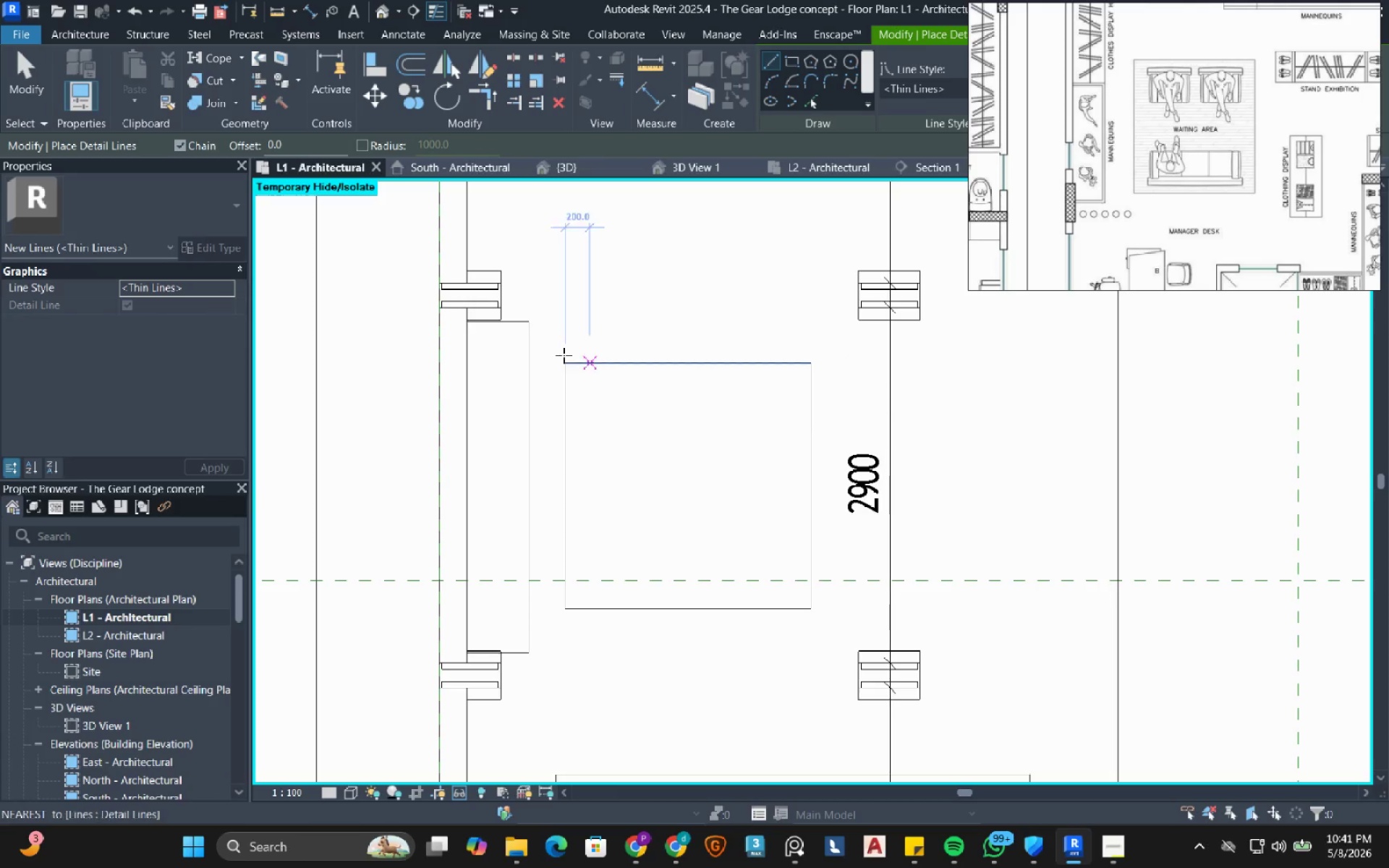 
wait(10.11)
 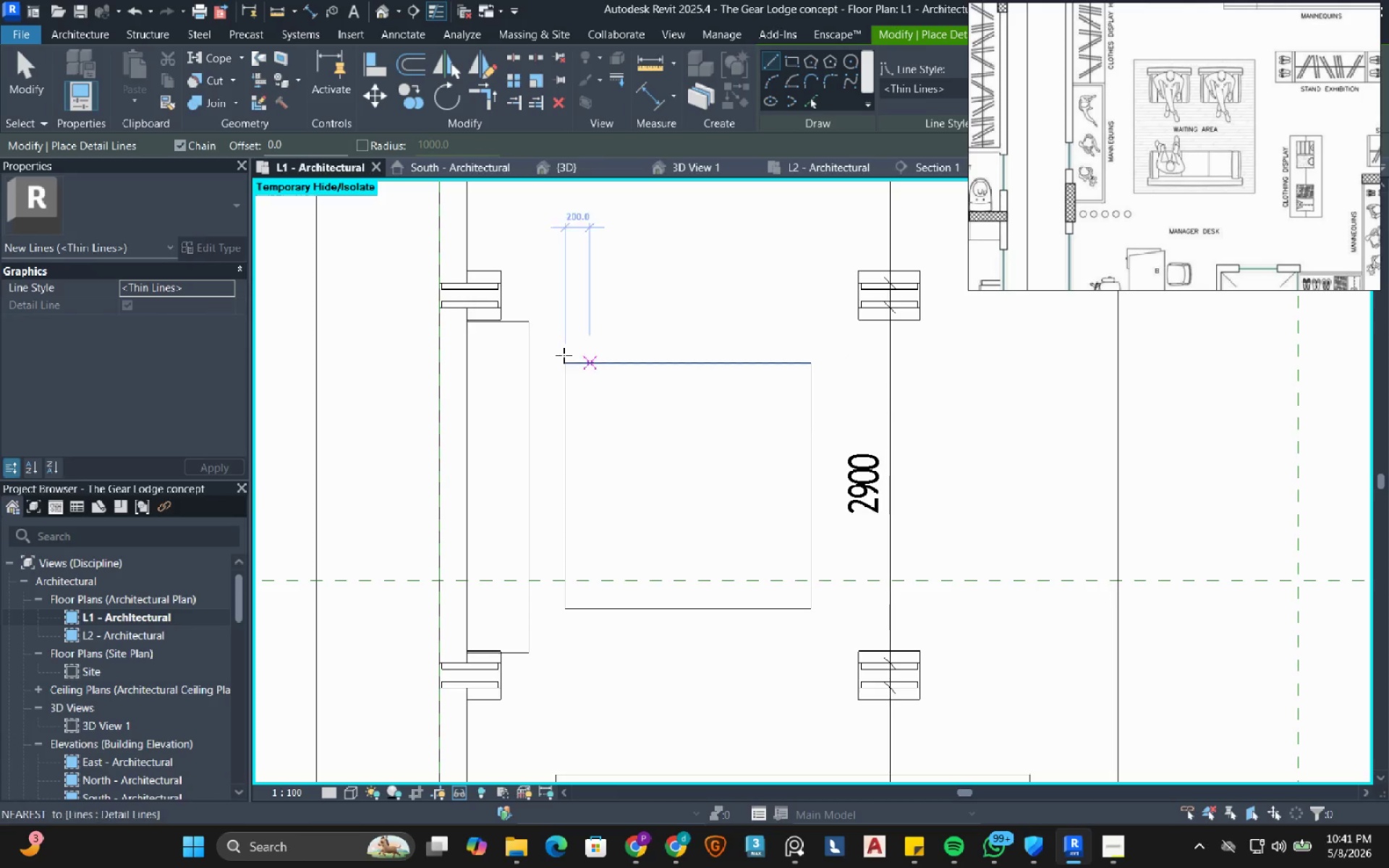 
scroll: coordinate [599, 652], scroll_direction: up, amount: 2.0
 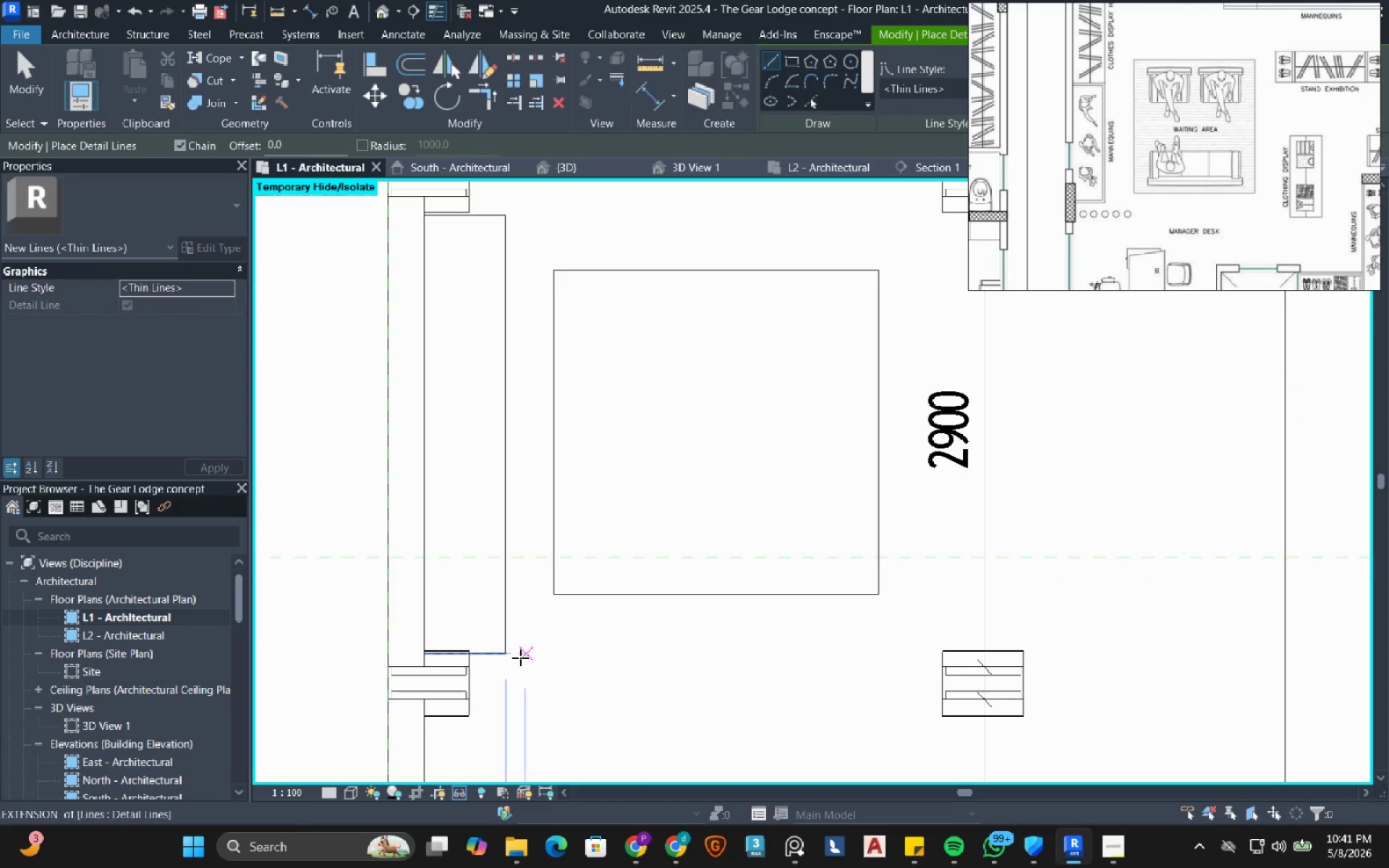 
left_click([507, 653])
 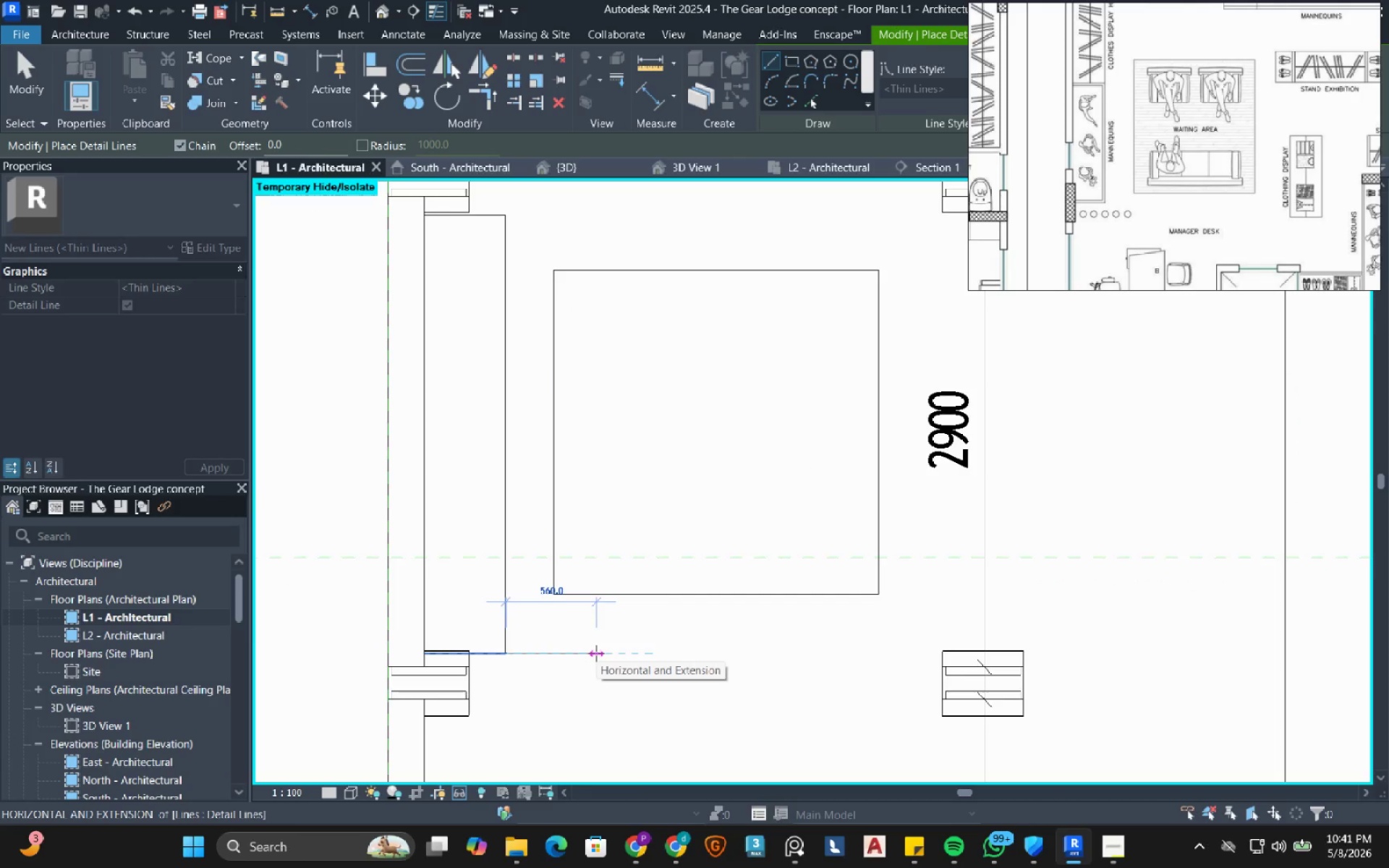 
key(Escape)
 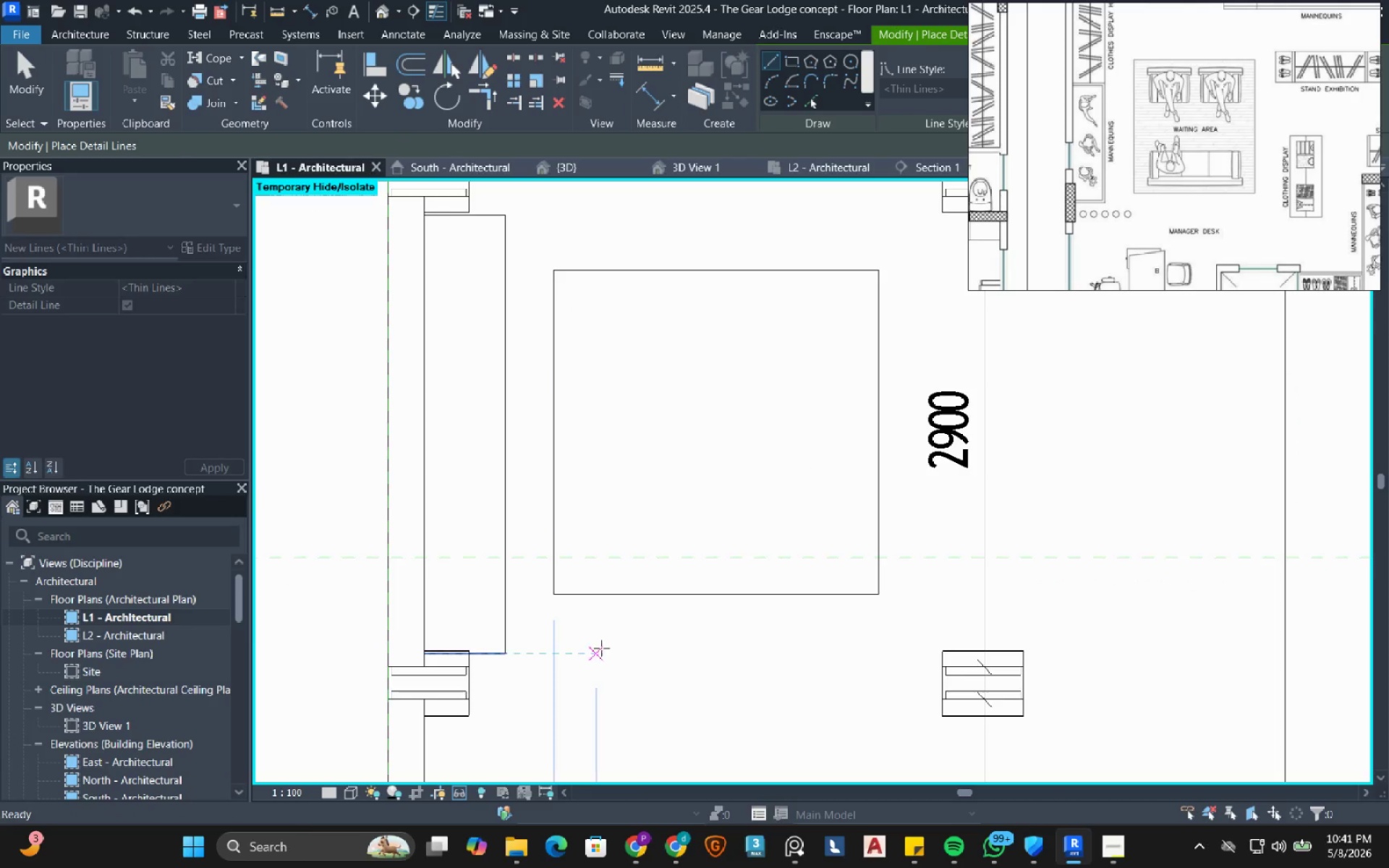 
key(Escape)
 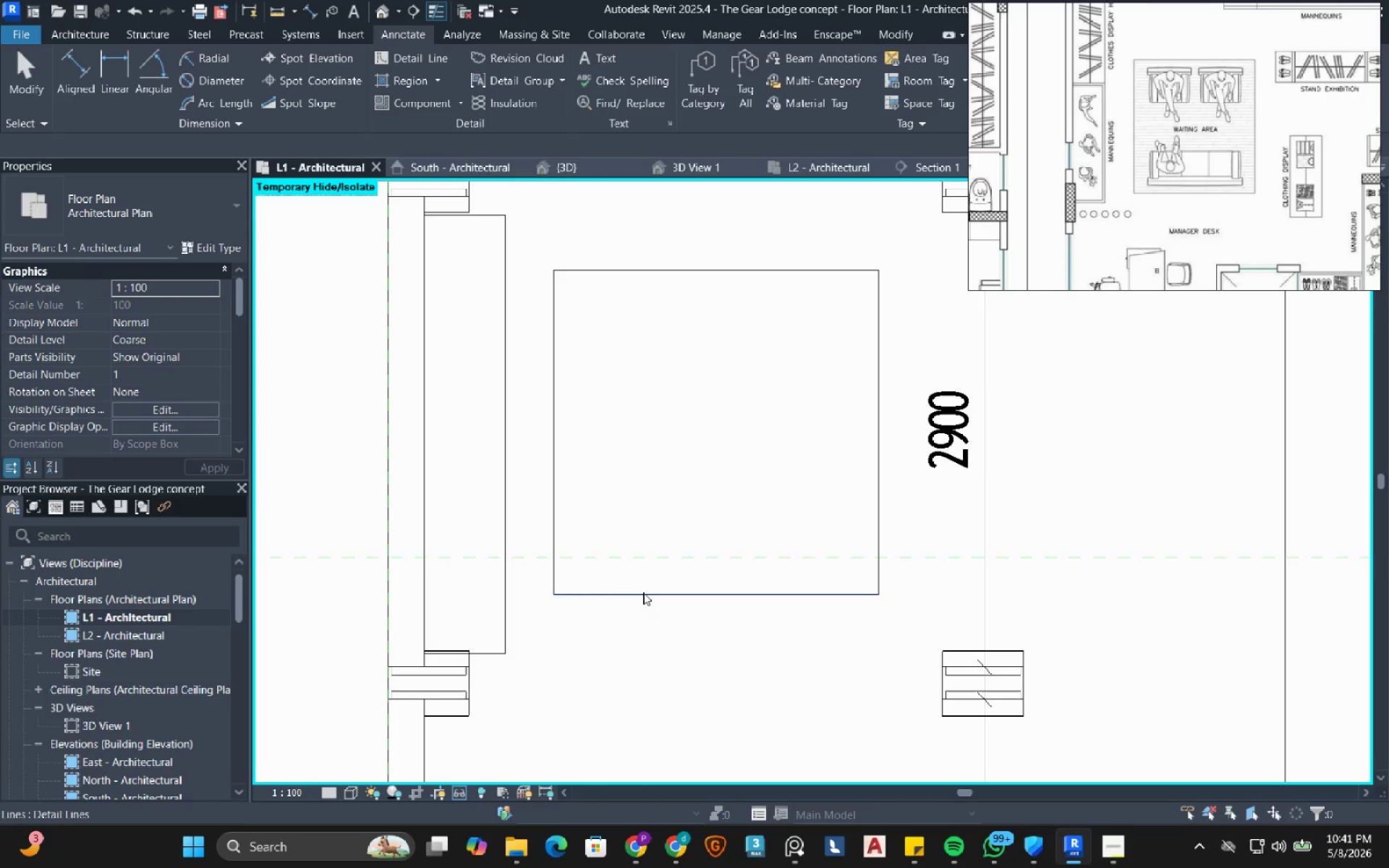 
key(Tab)
 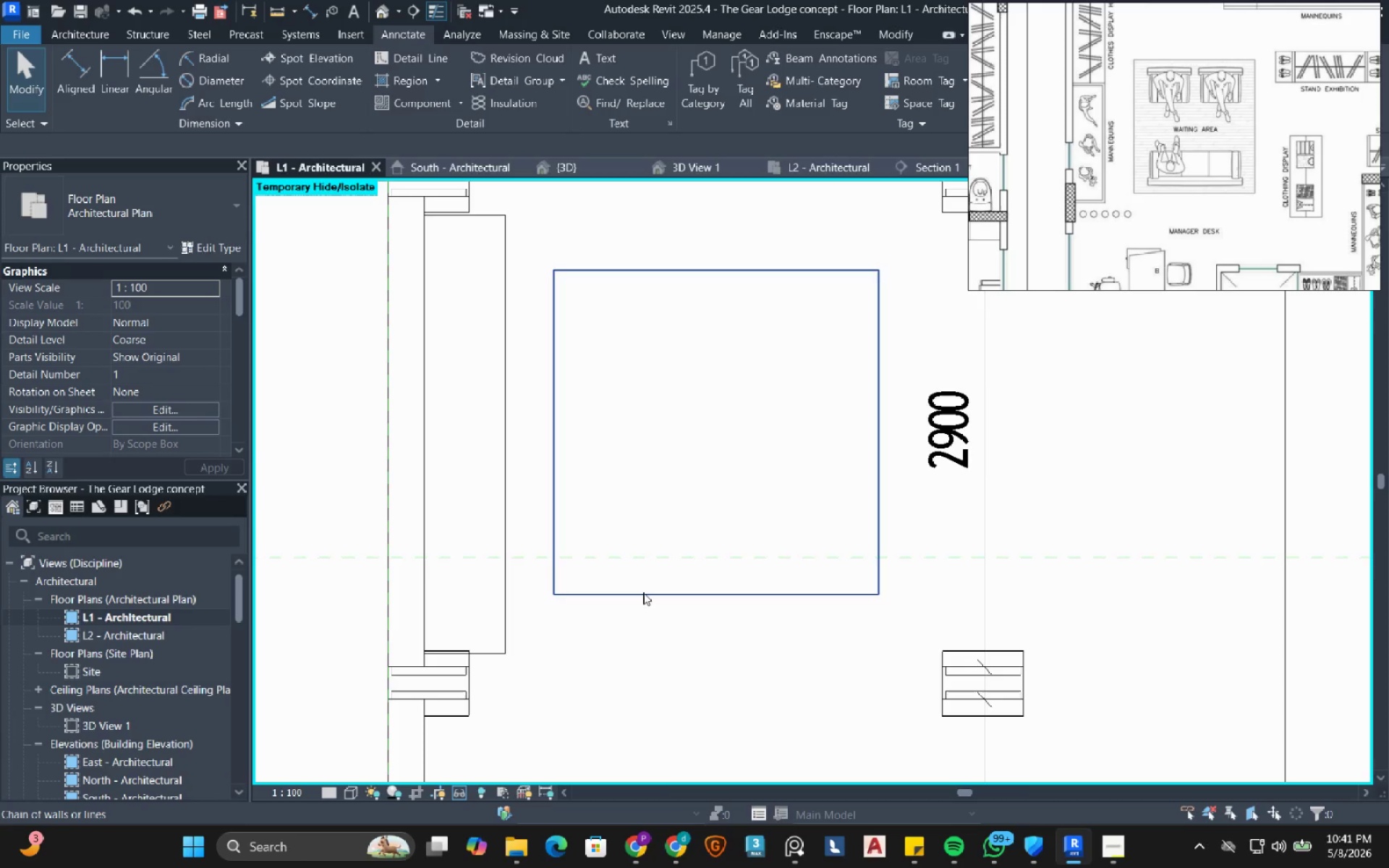 
left_click([643, 592])
 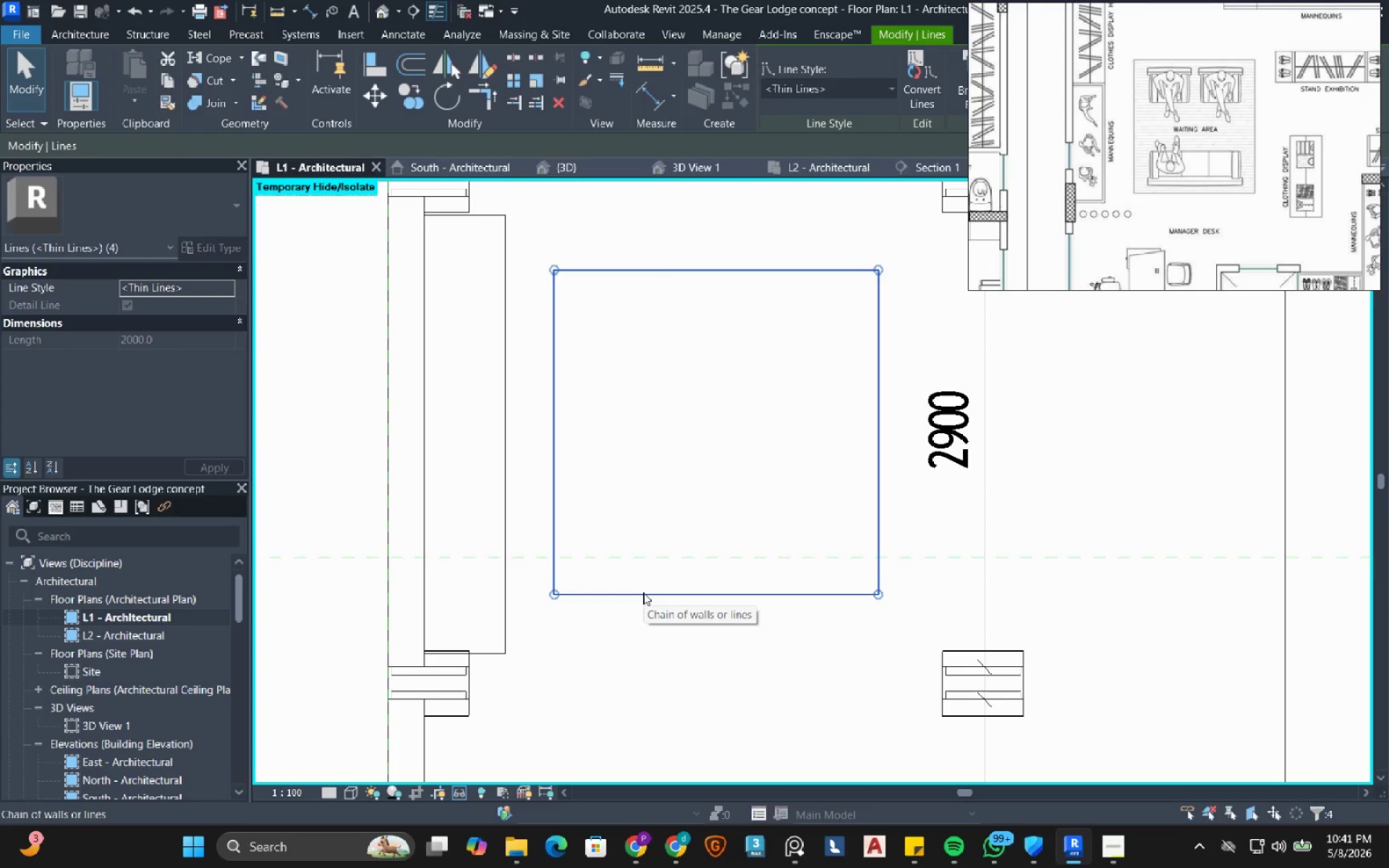 
key(ArrowRight)
 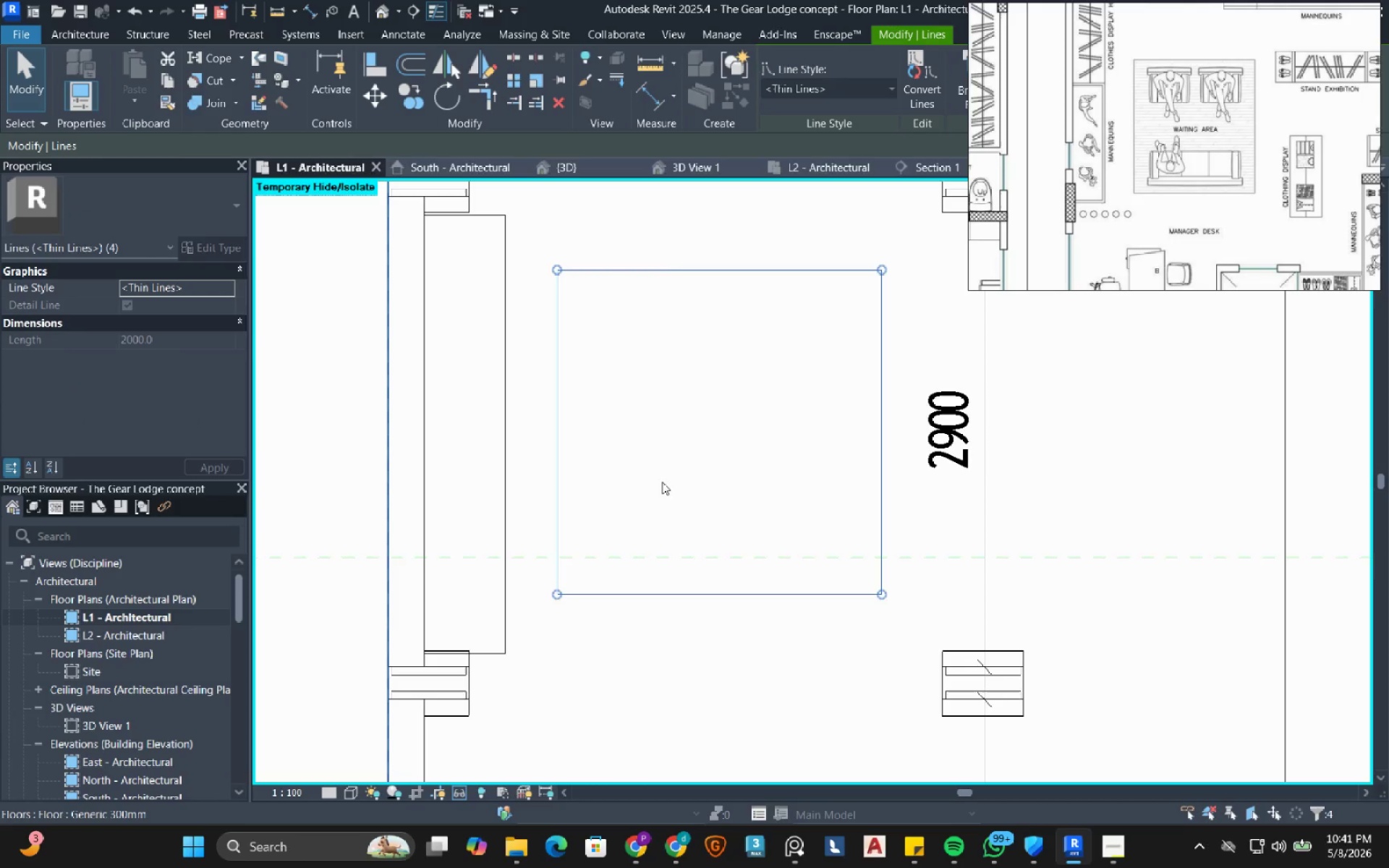 
scroll: coordinate [651, 482], scroll_direction: down, amount: 2.0
 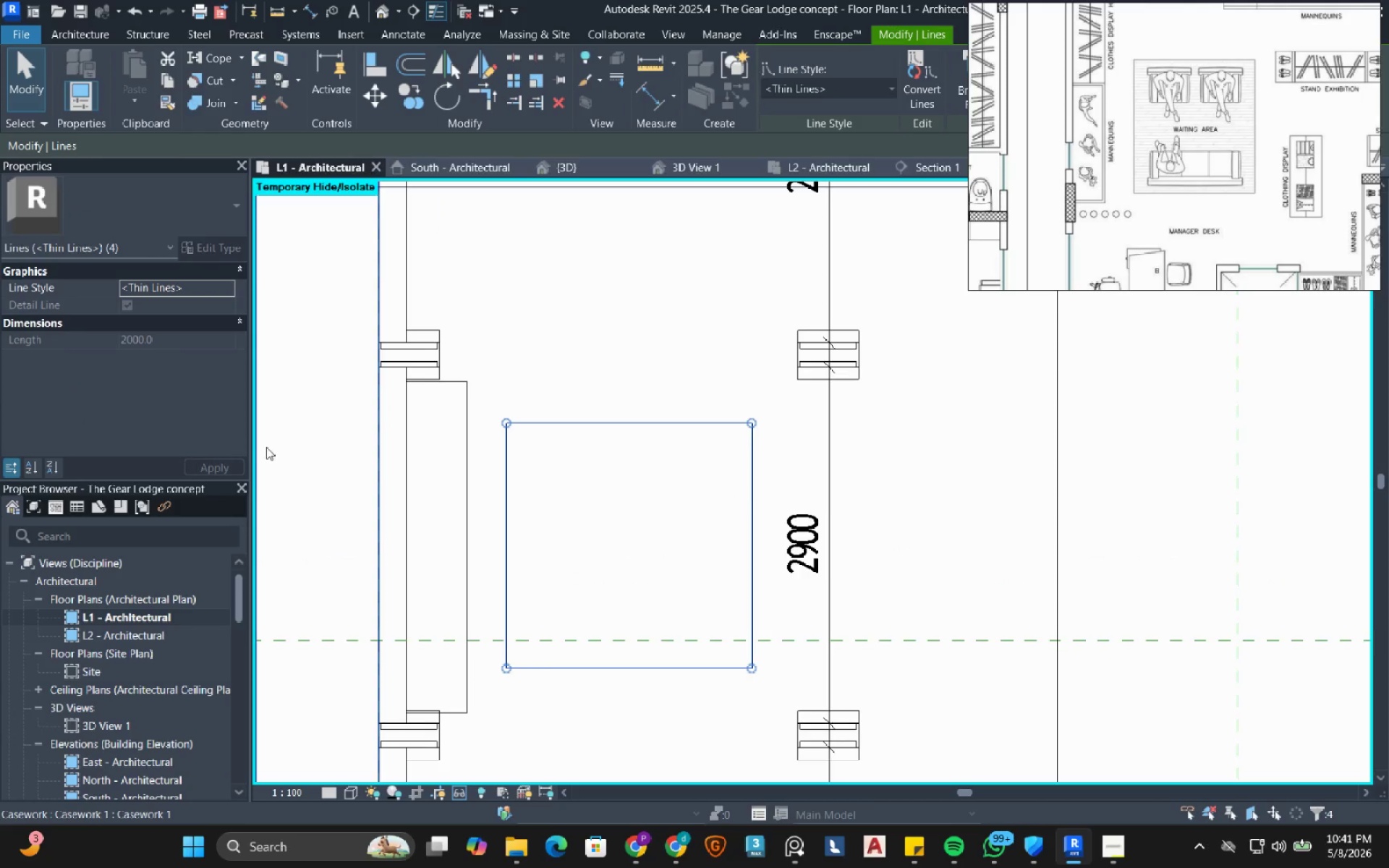 
left_click([335, 449])
 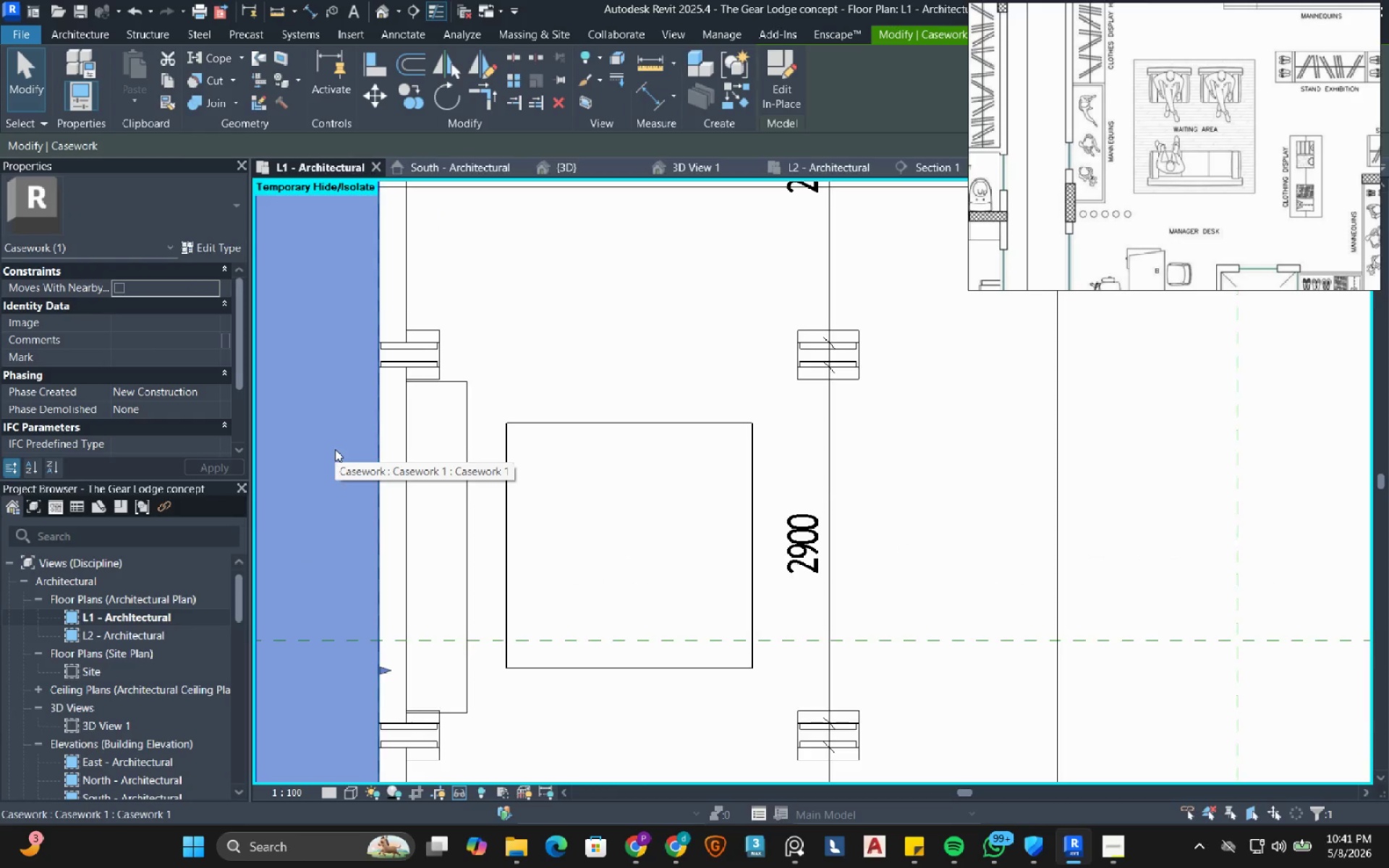 
scroll: coordinate [1269, 168], scroll_direction: down, amount: 3.0
 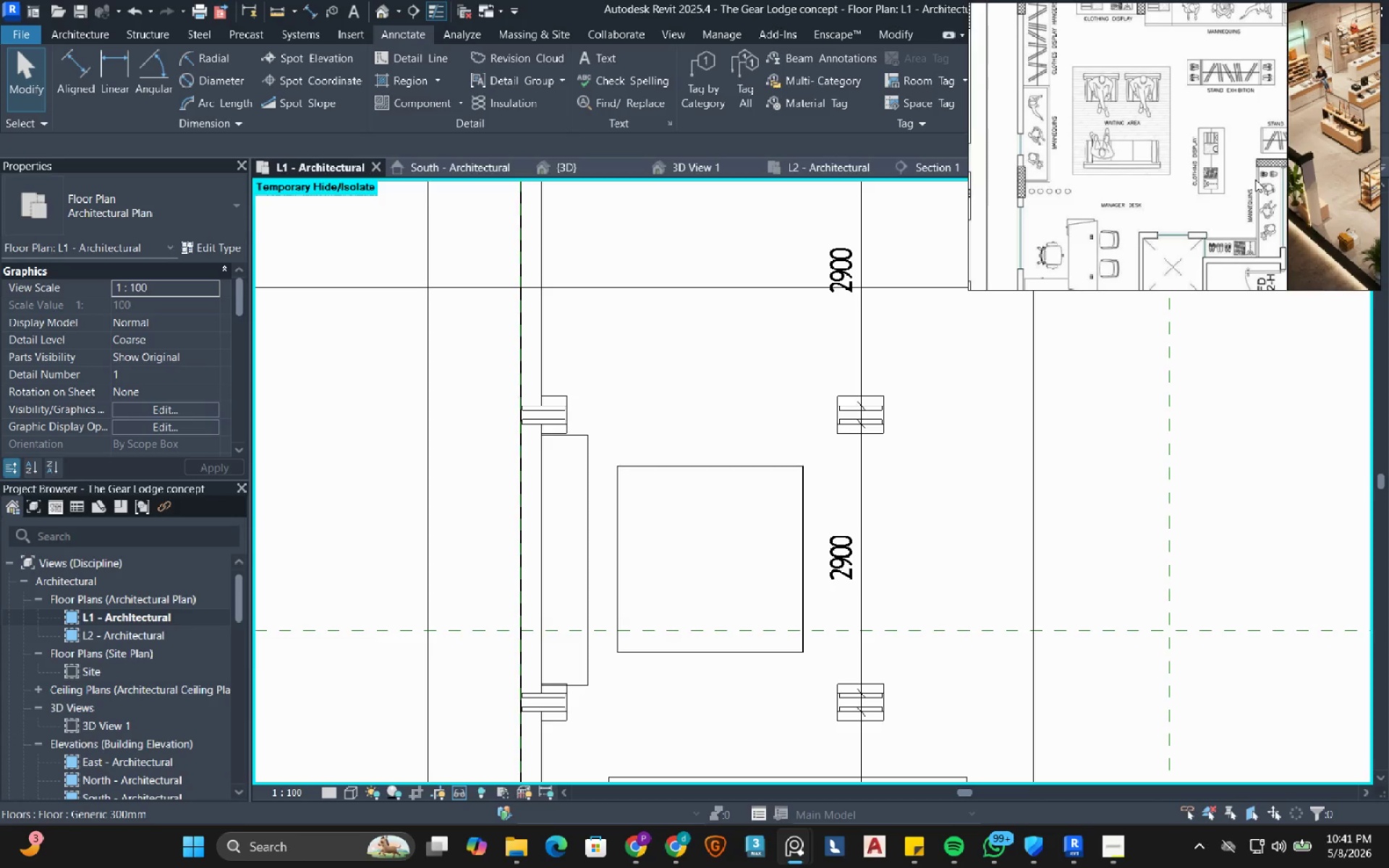 
left_click_drag(start_coordinate=[1304, 157], to_coordinate=[1354, 163])
 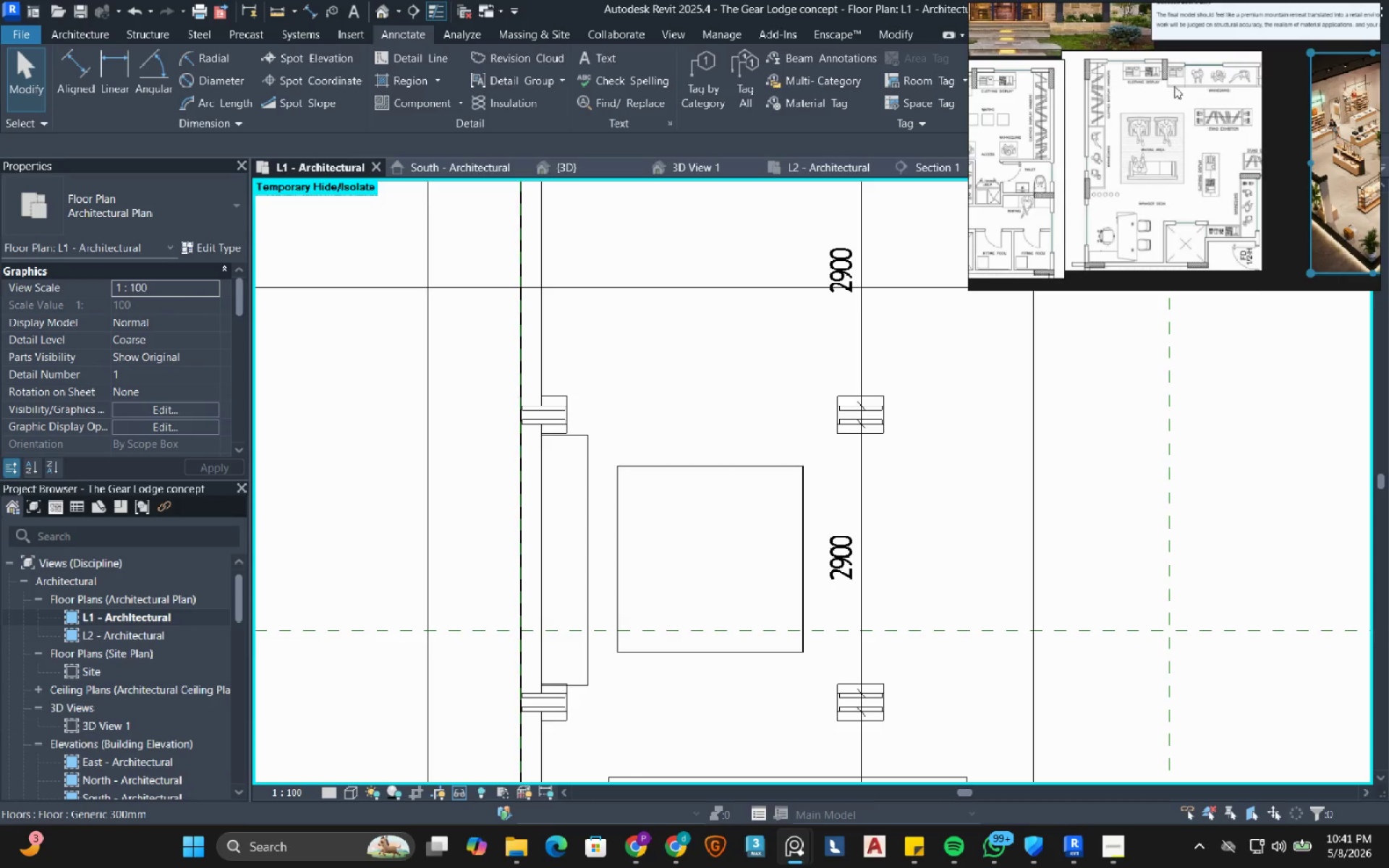 
scroll: coordinate [1226, 186], scroll_direction: down, amount: 2.0
 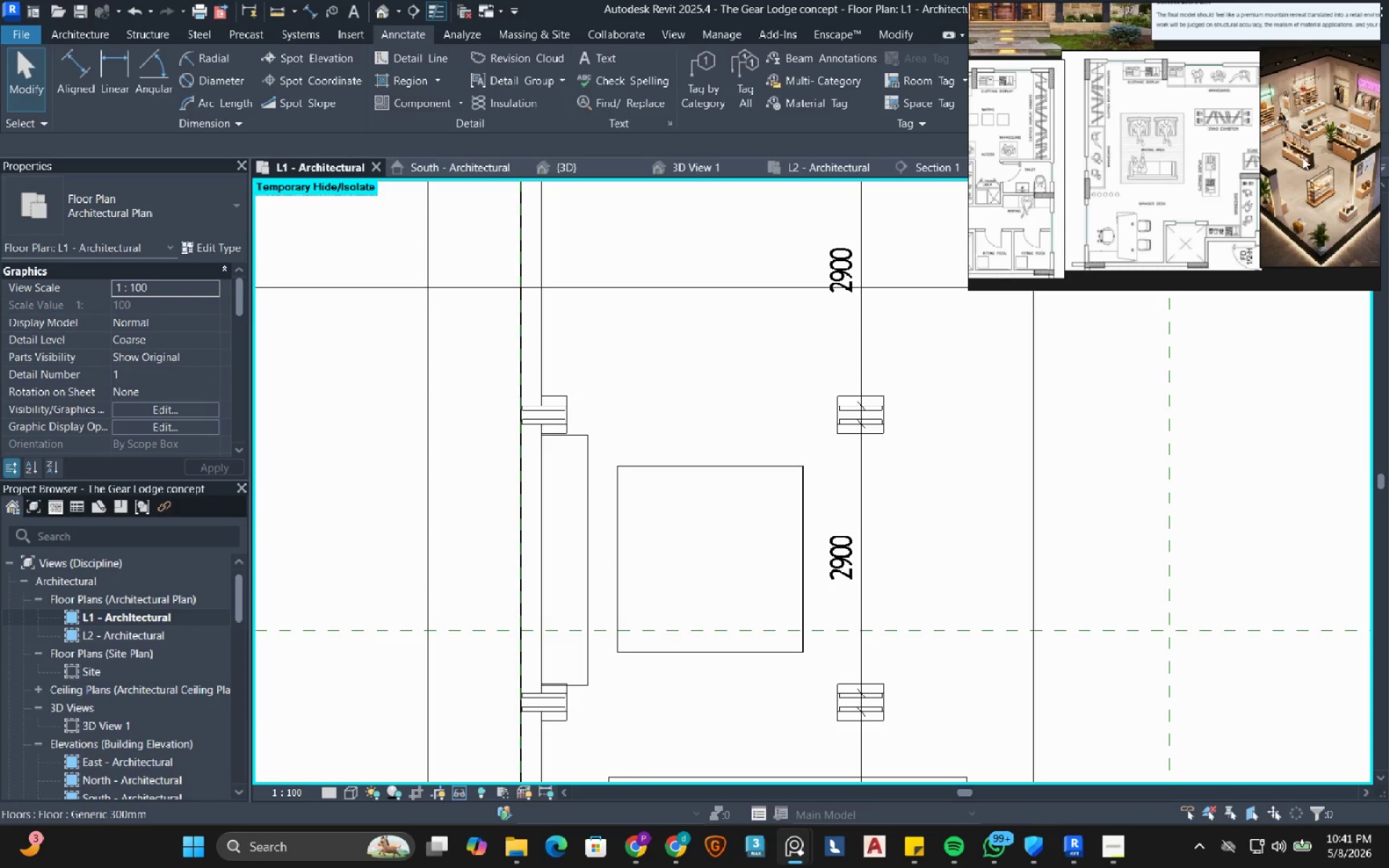 
scroll: coordinate [1149, 103], scroll_direction: up, amount: 2.0
 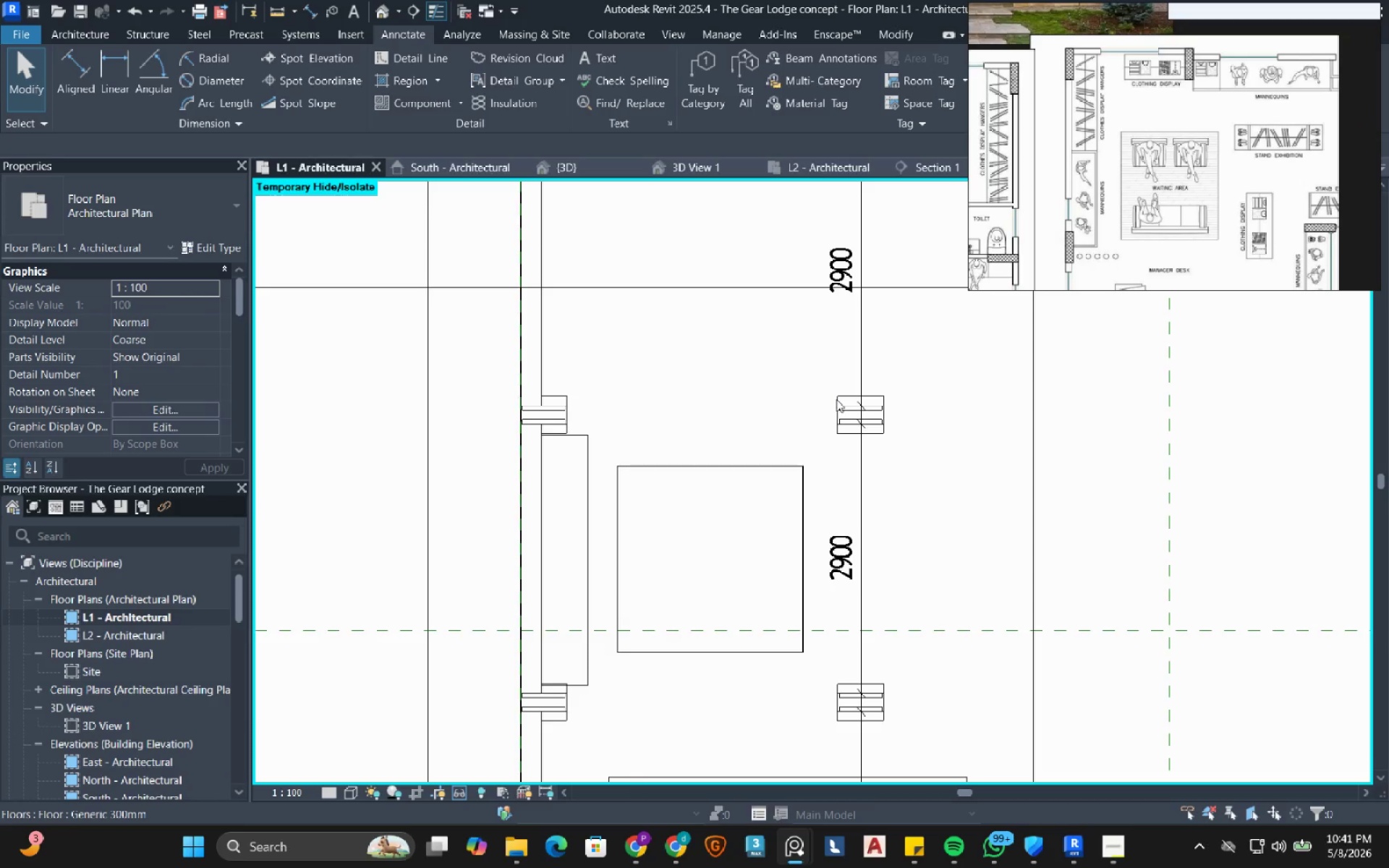 
scroll: coordinate [889, 464], scroll_direction: down, amount: 1.0
 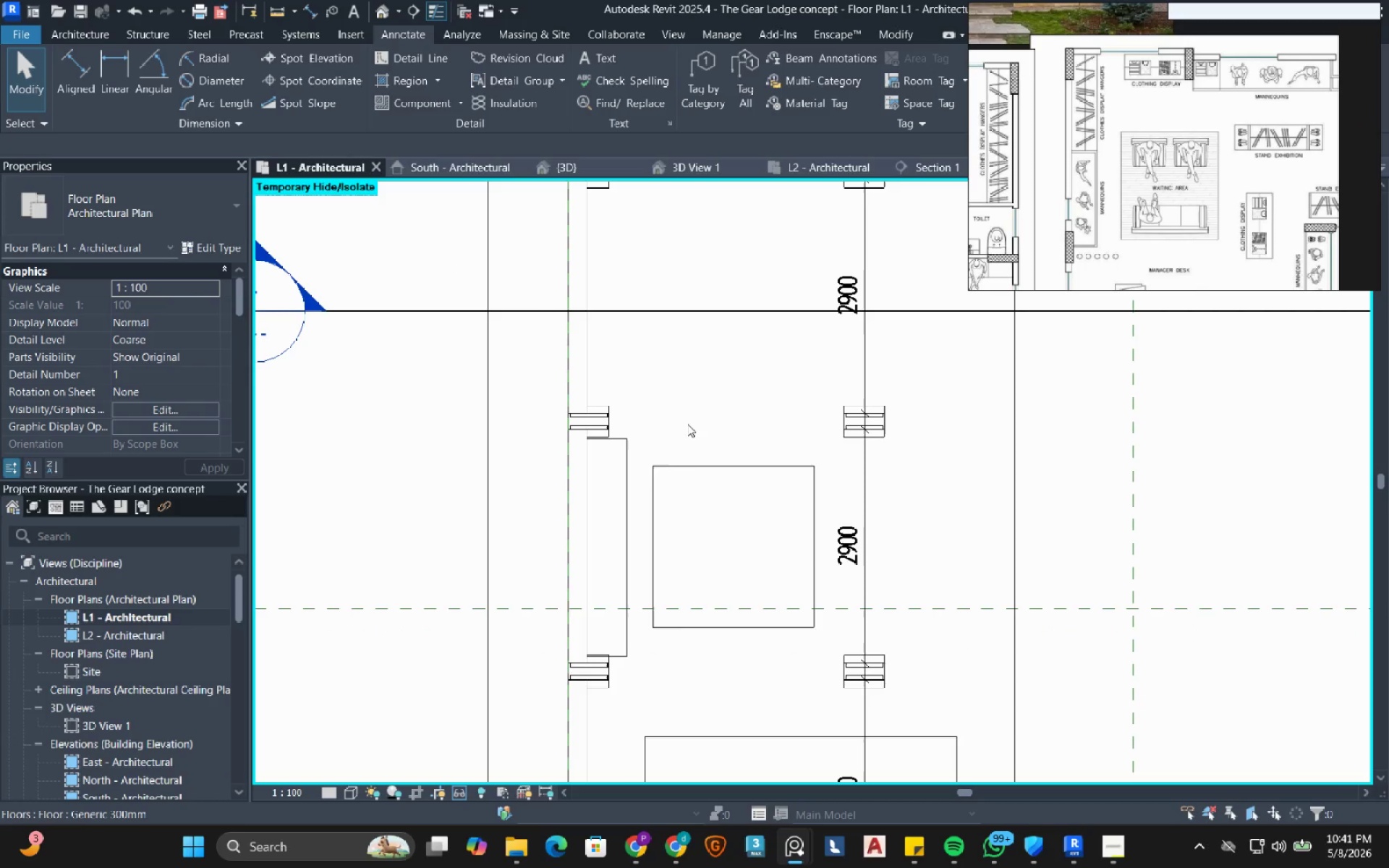 
left_click([628, 459])
 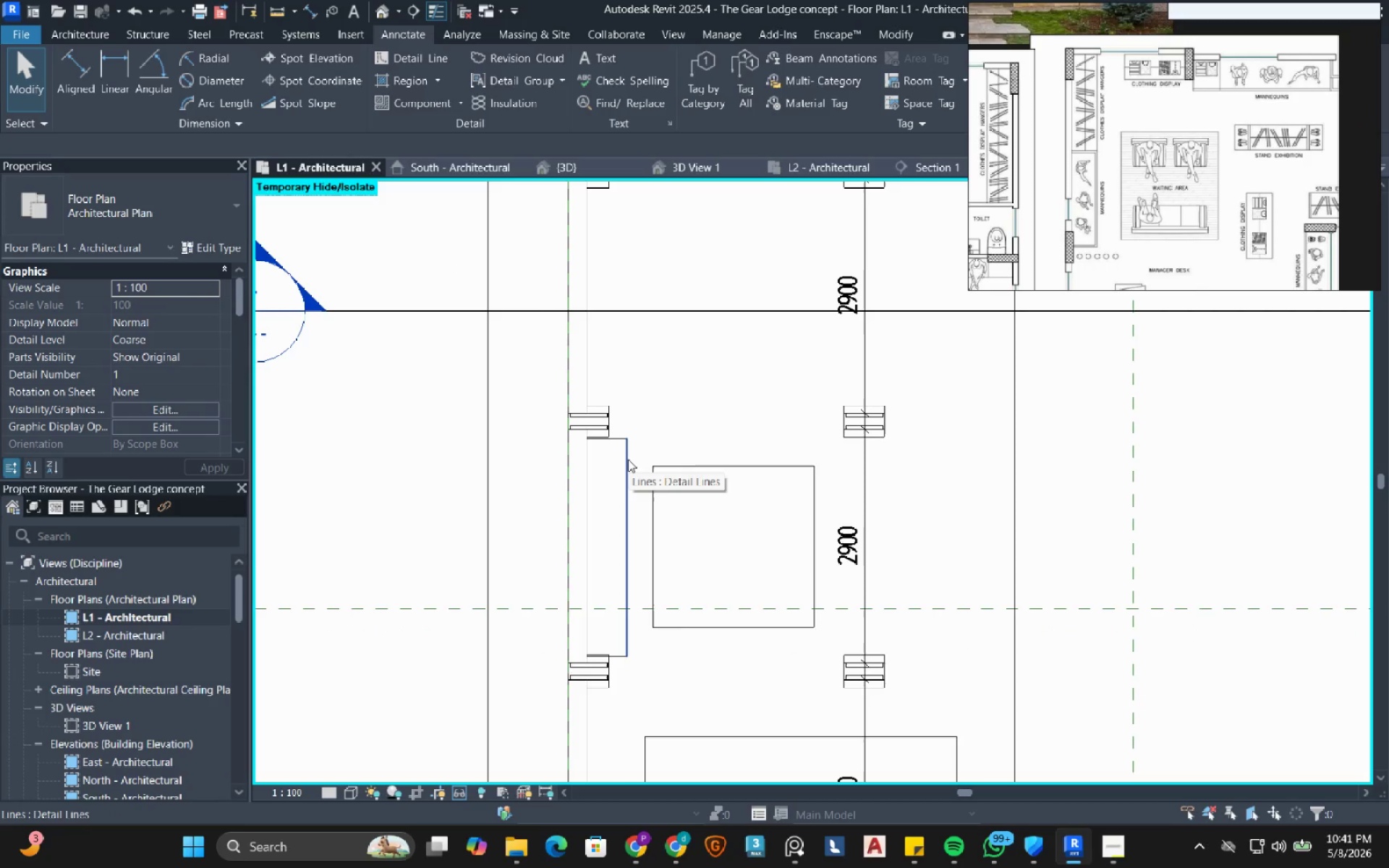 
key(Tab)
 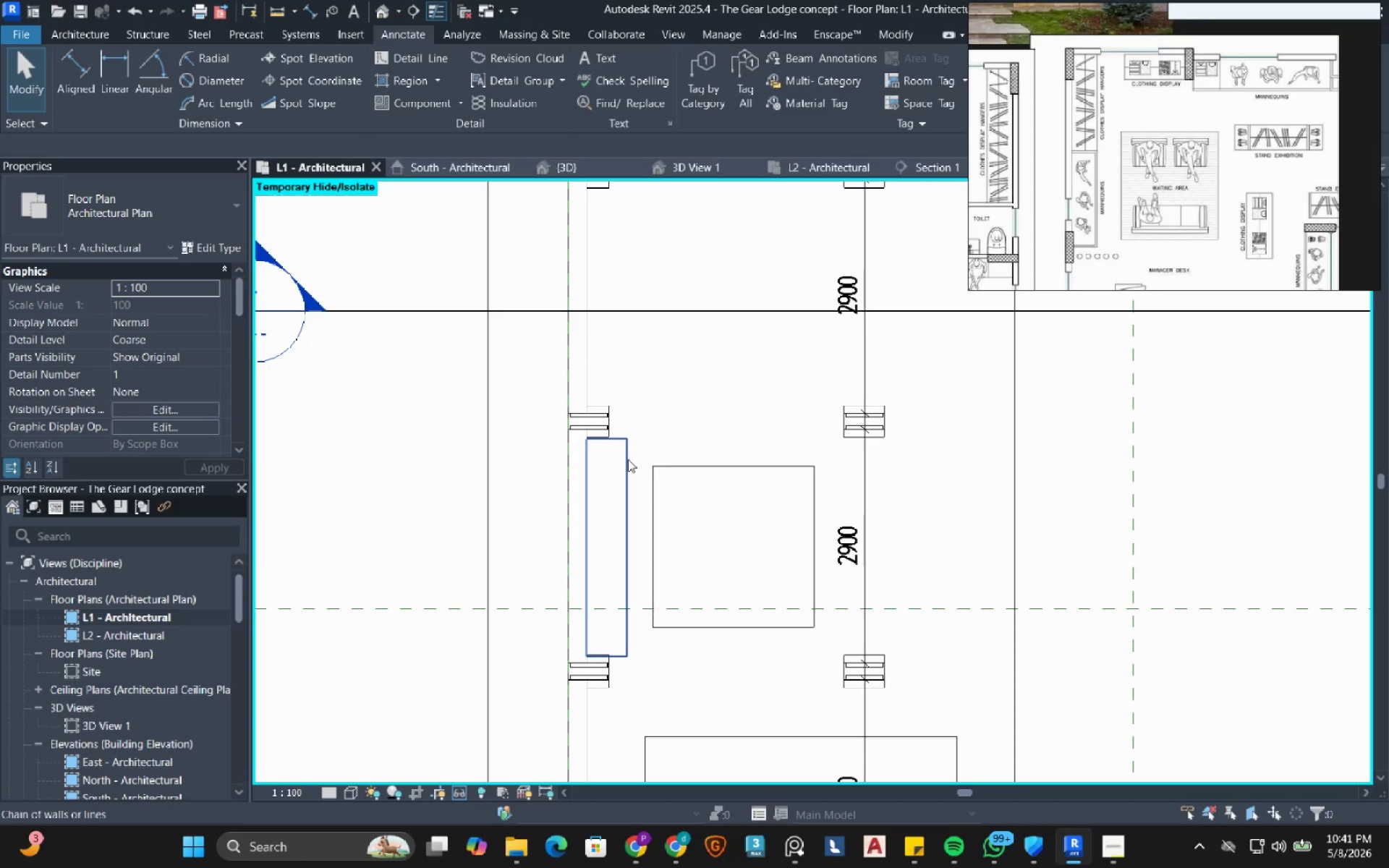 
left_click([628, 459])
 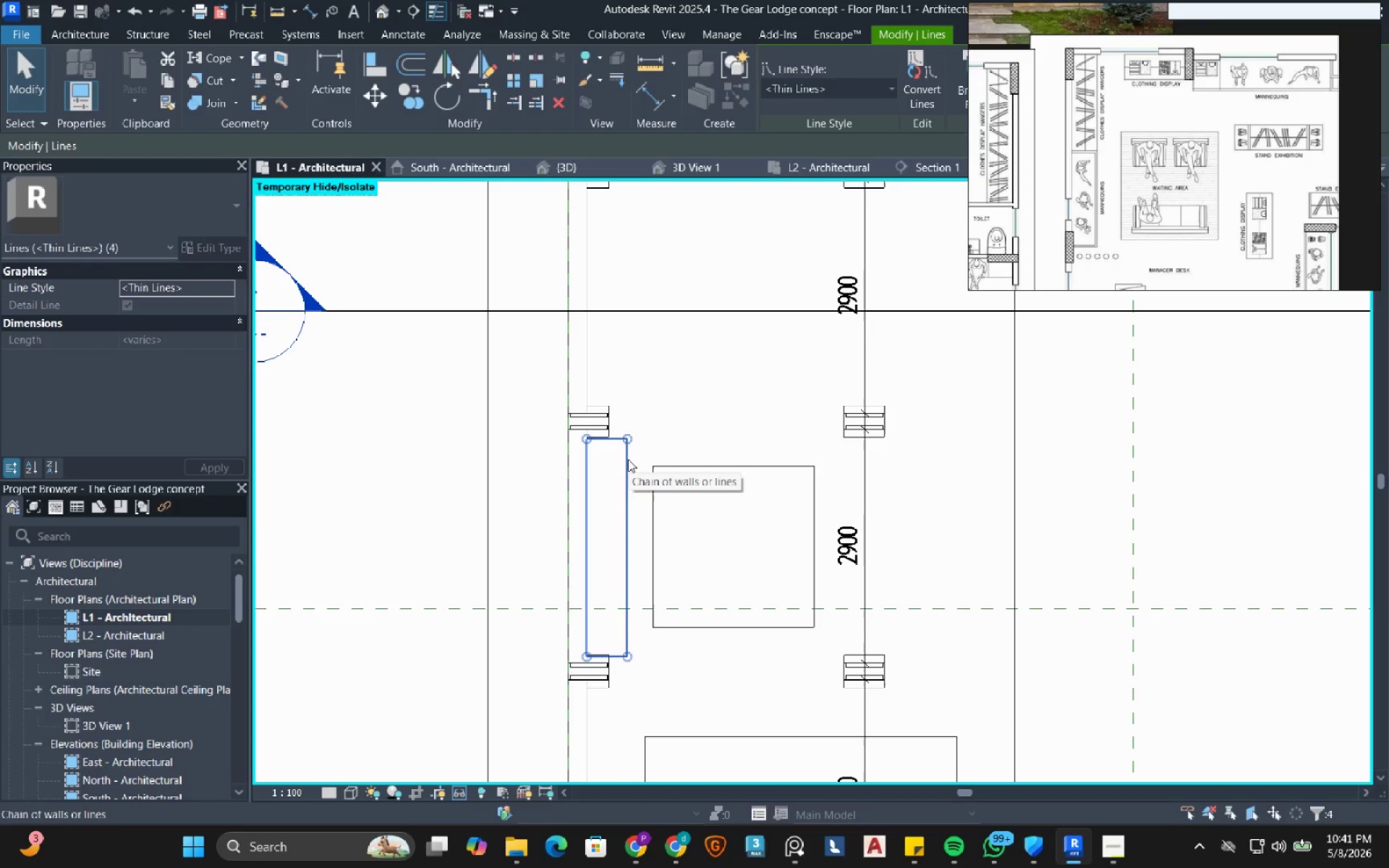 
wait(6.78)
 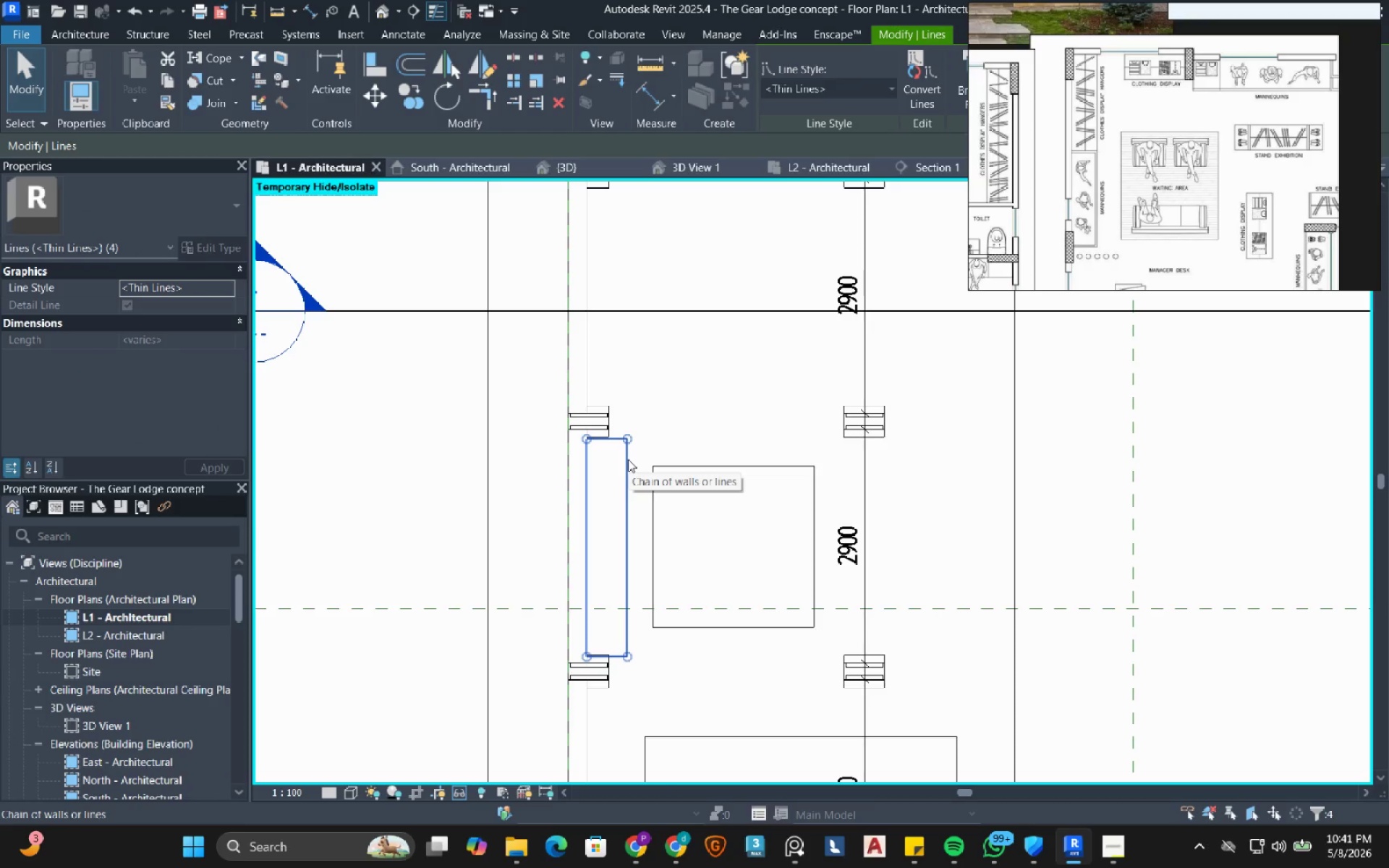 
left_click([410, 99])
 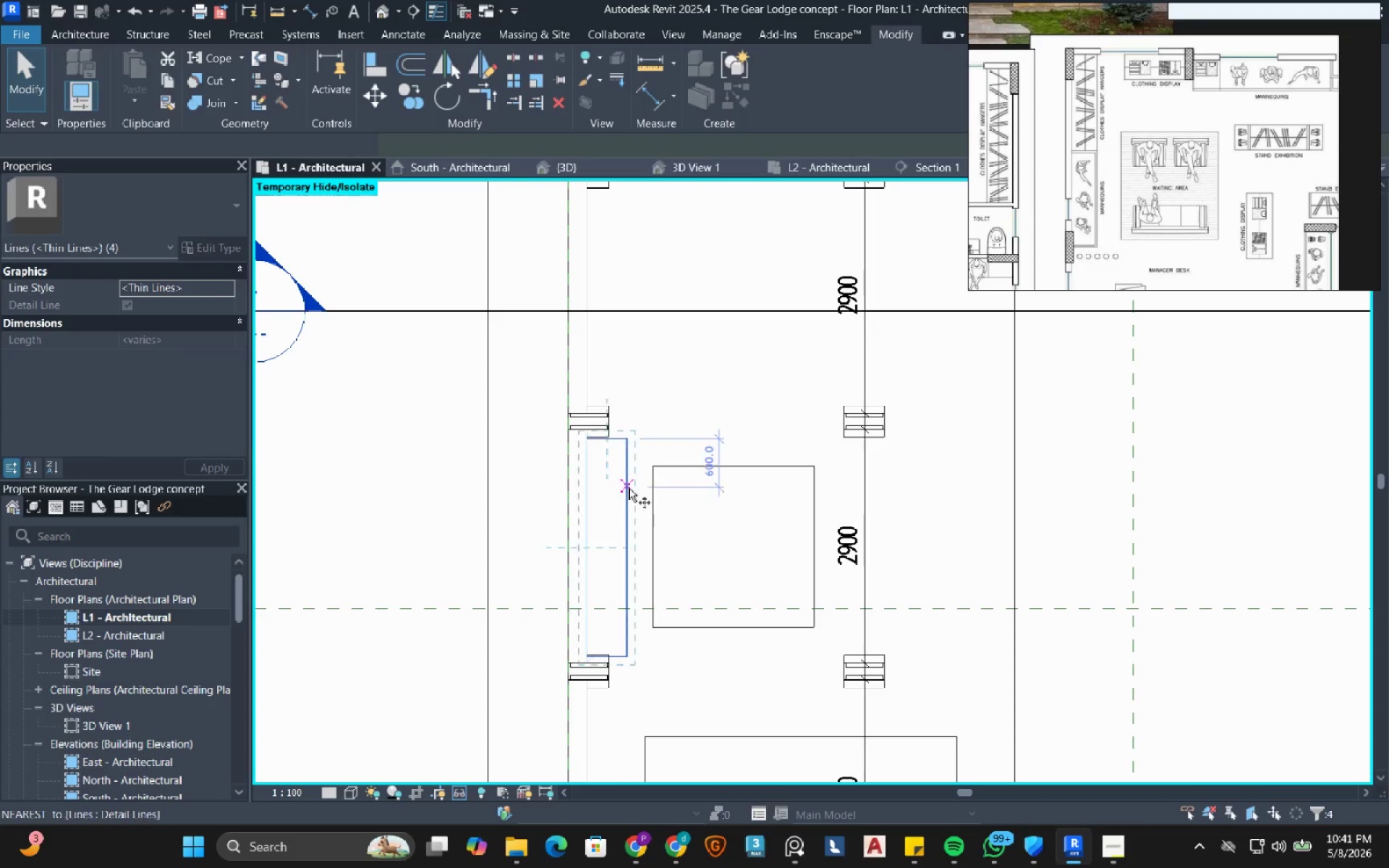 
scroll: coordinate [629, 488], scroll_direction: up, amount: 3.0
 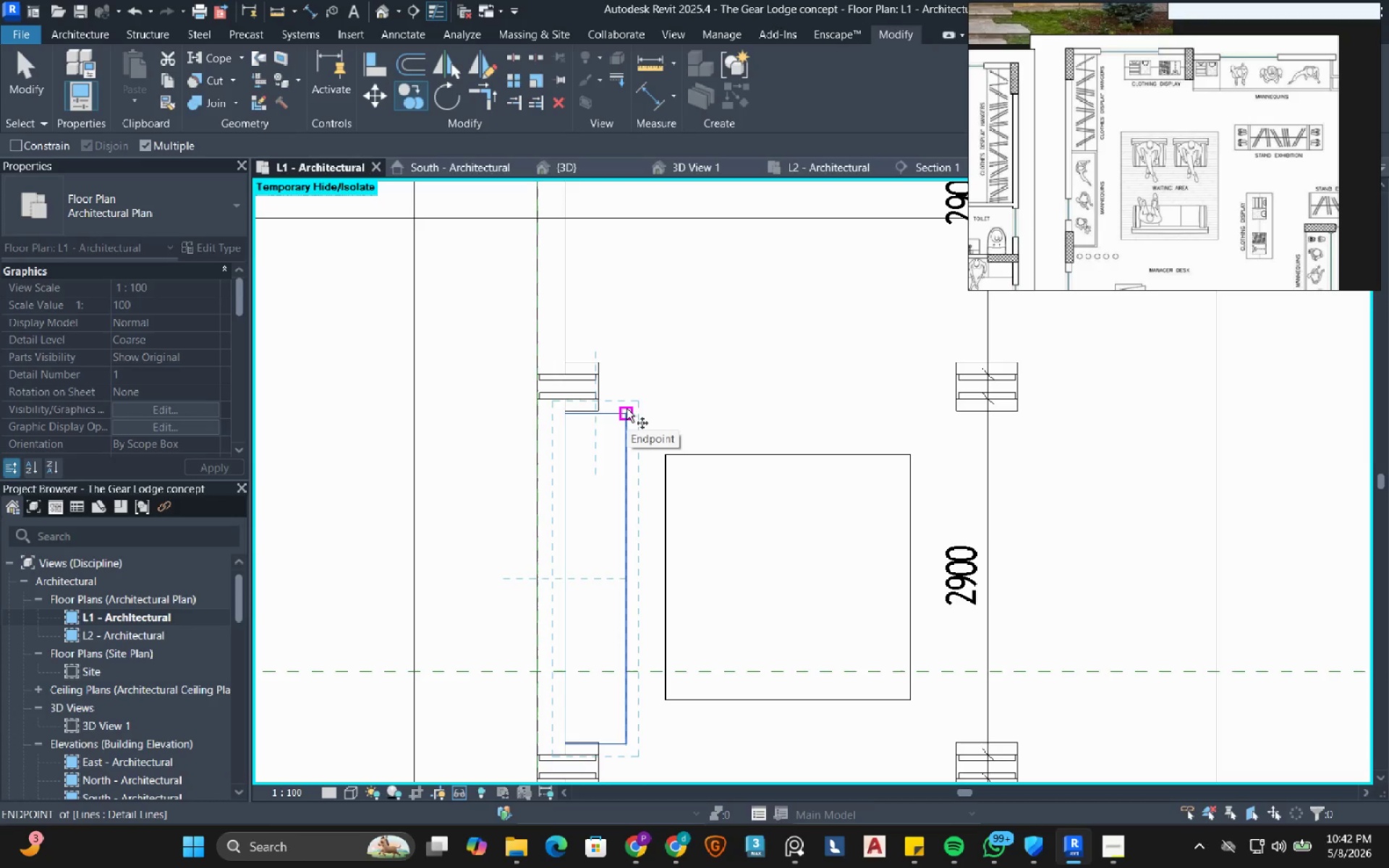 
left_click_drag(start_coordinate=[626, 409], to_coordinate=[1016, 426])
 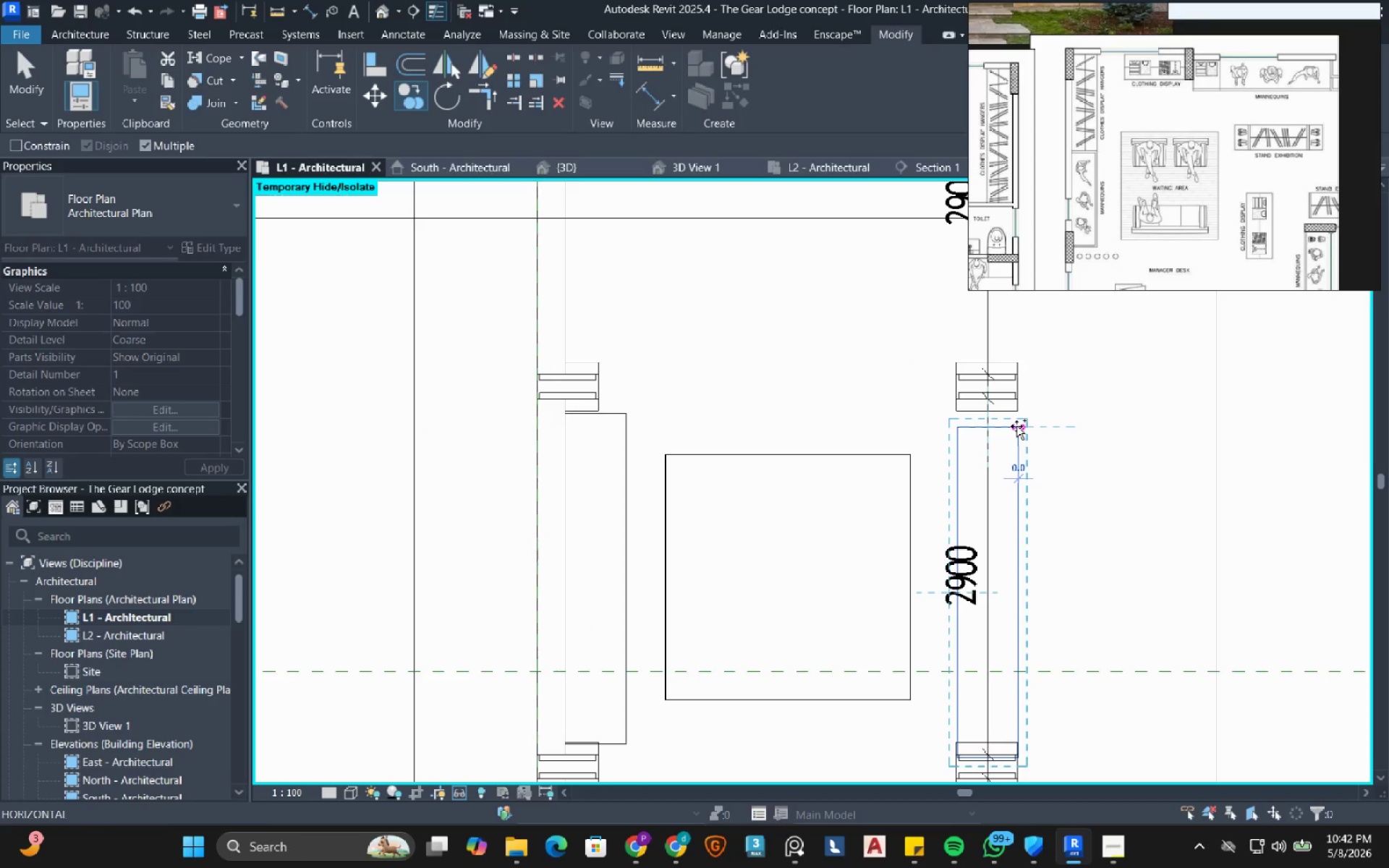 
left_click([1016, 426])
 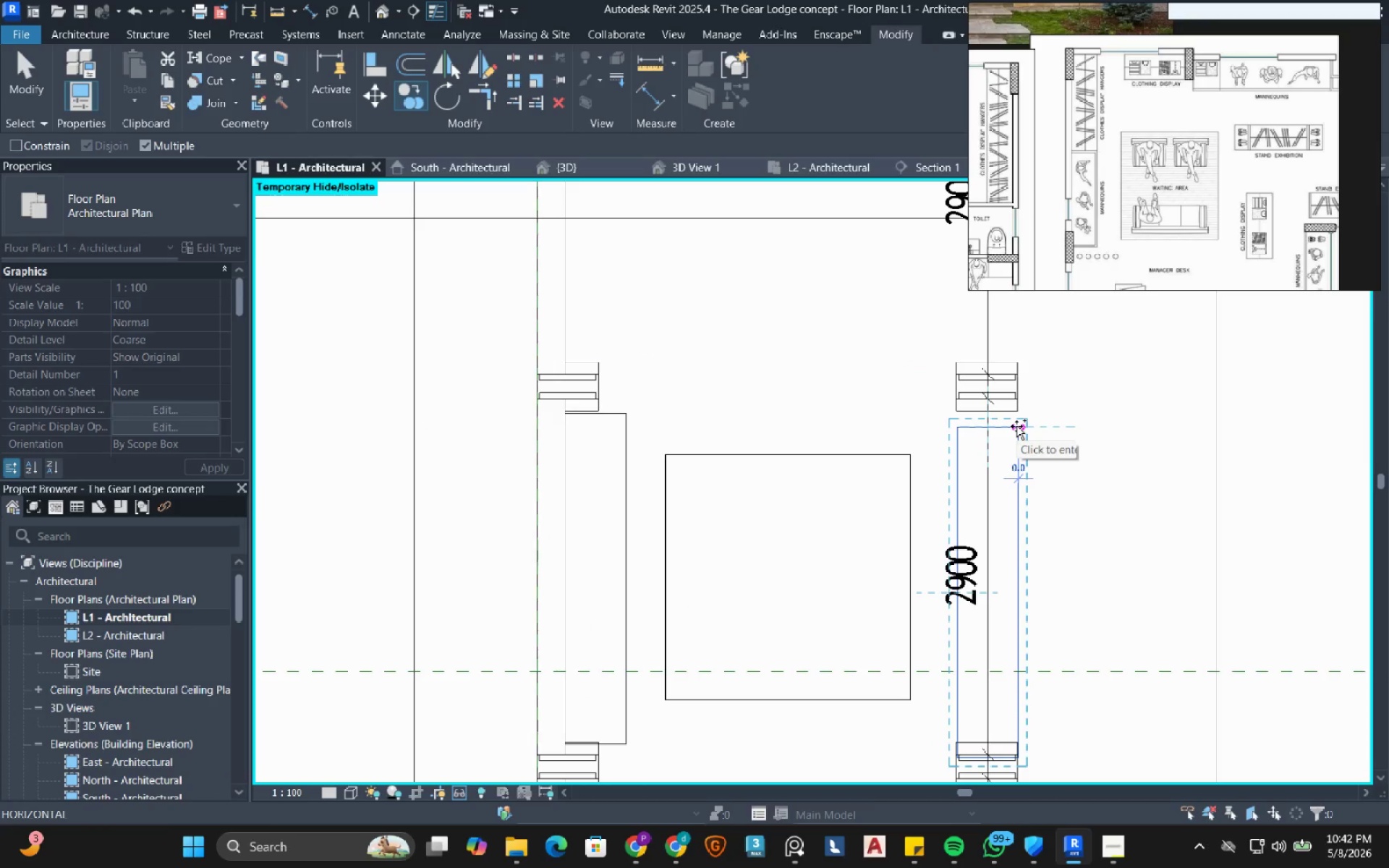 
key(Escape)
 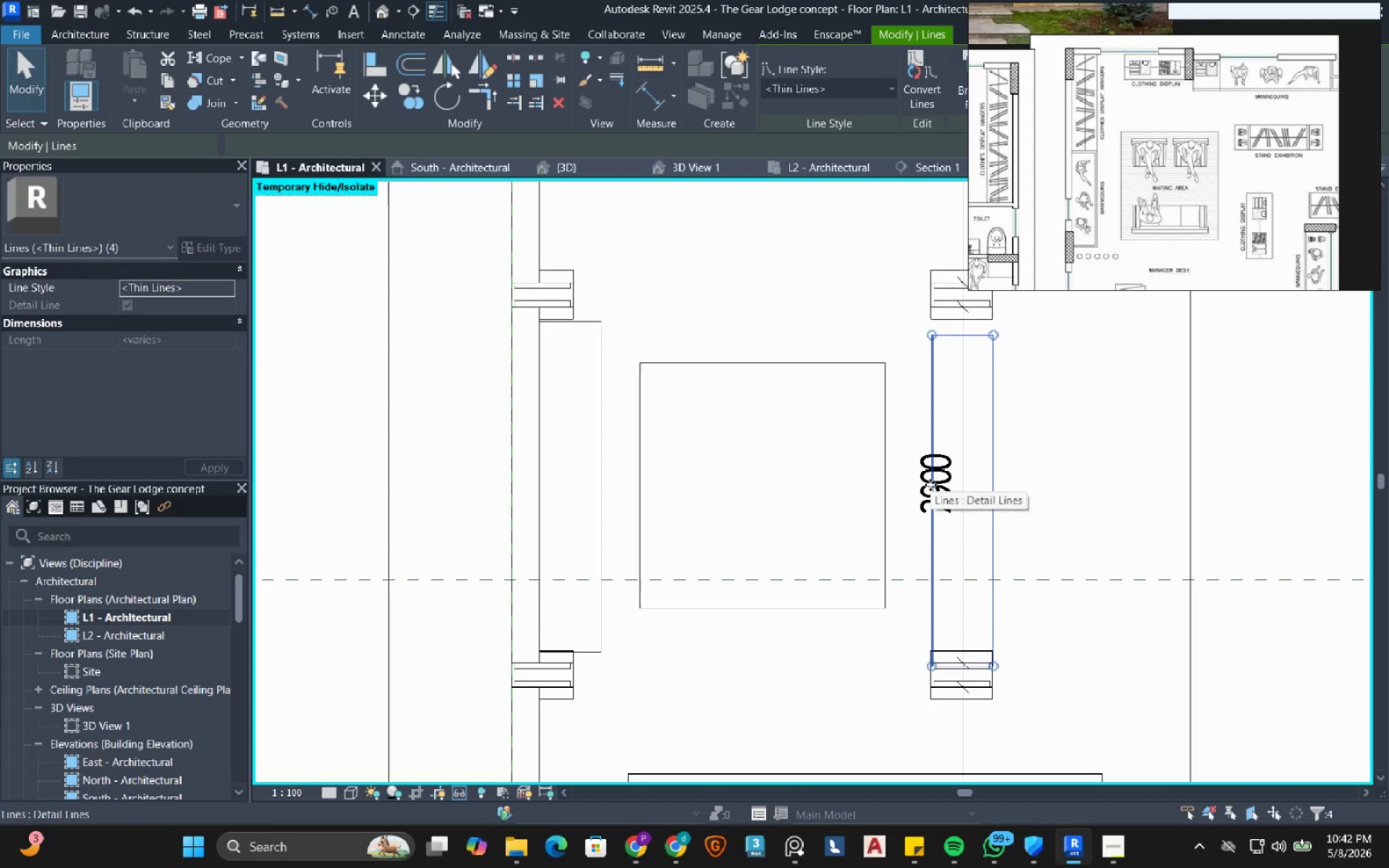 
wait(9.69)
 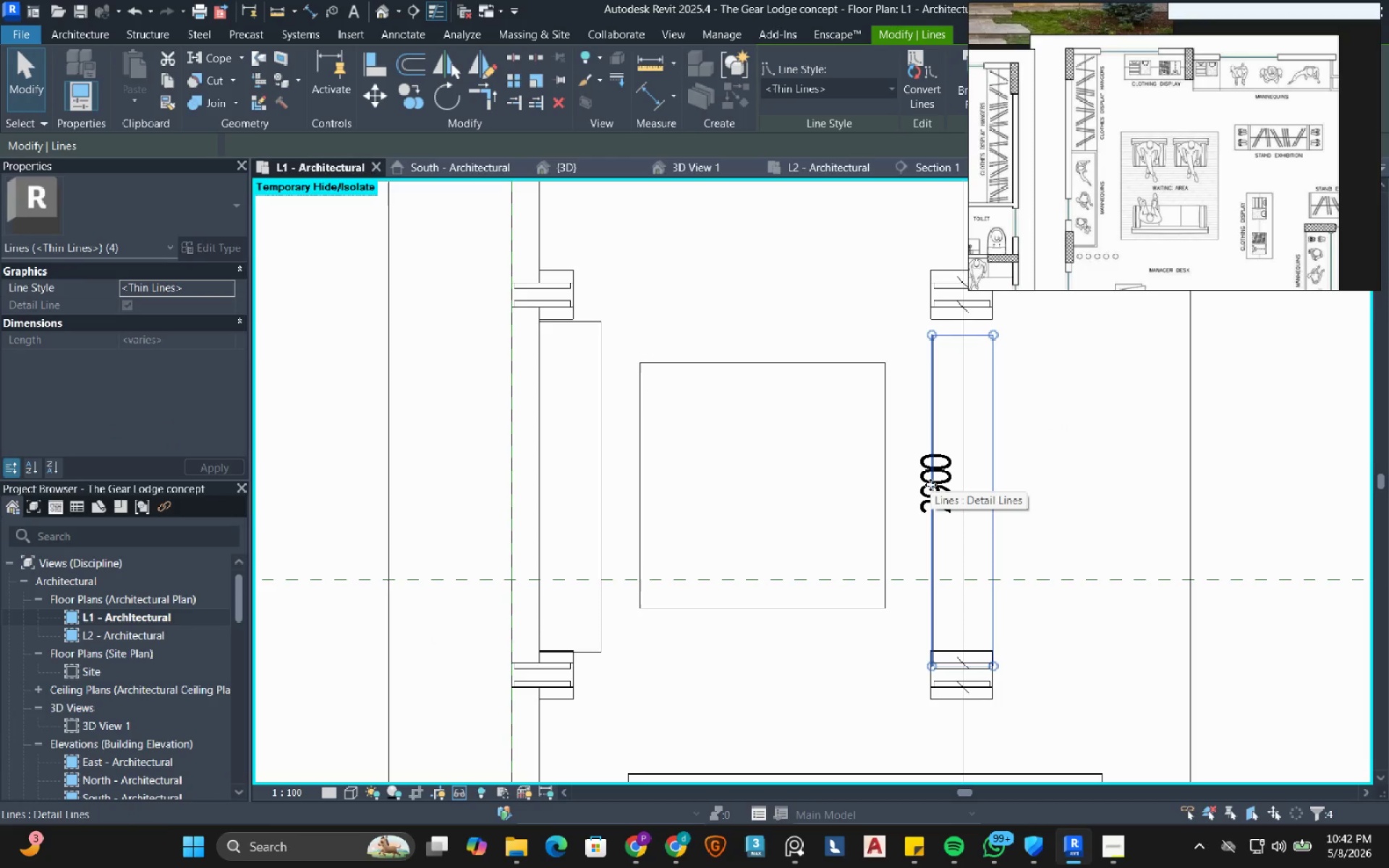 
left_click([381, 101])
 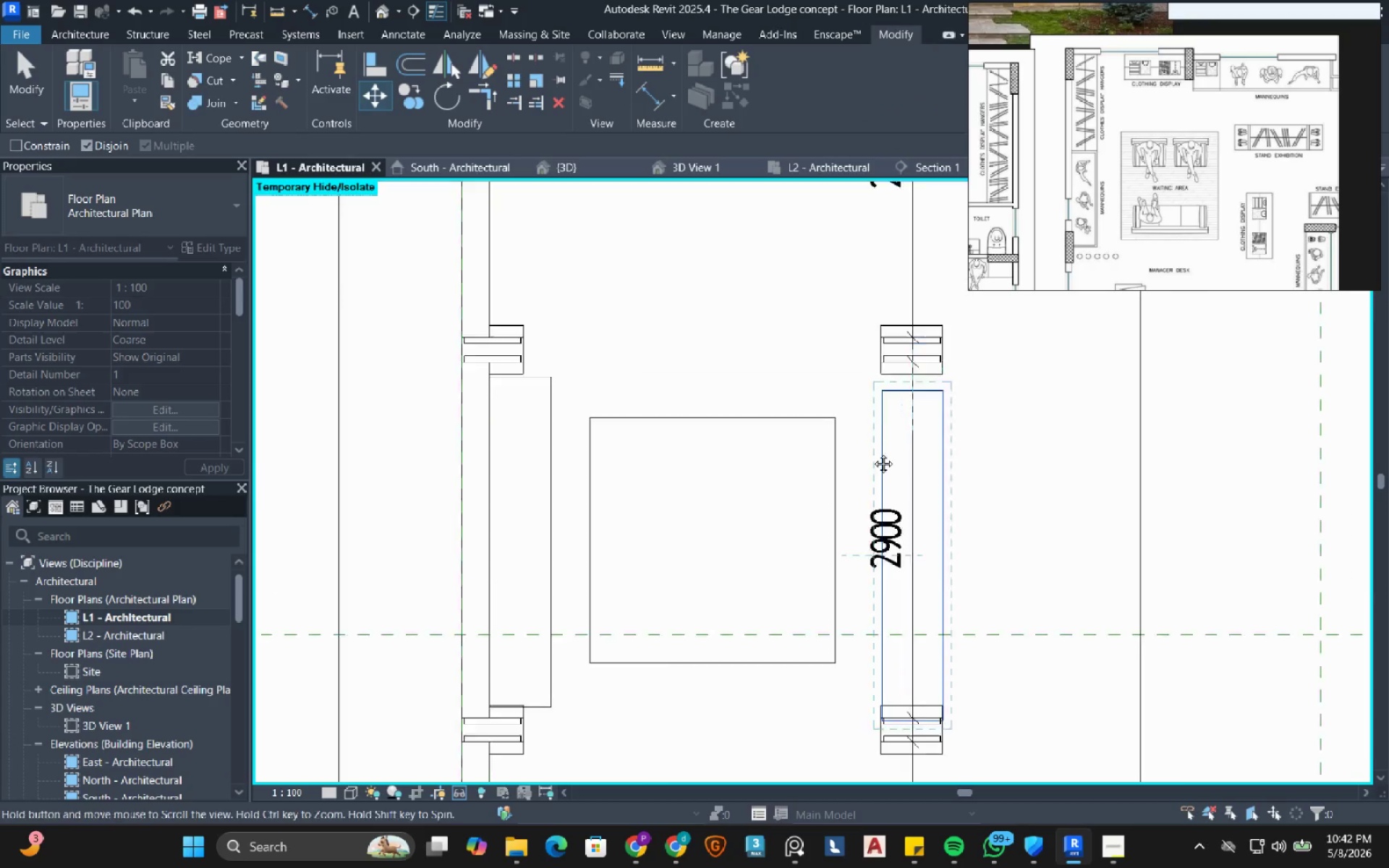 
scroll: coordinate [919, 415], scroll_direction: up, amount: 4.0
 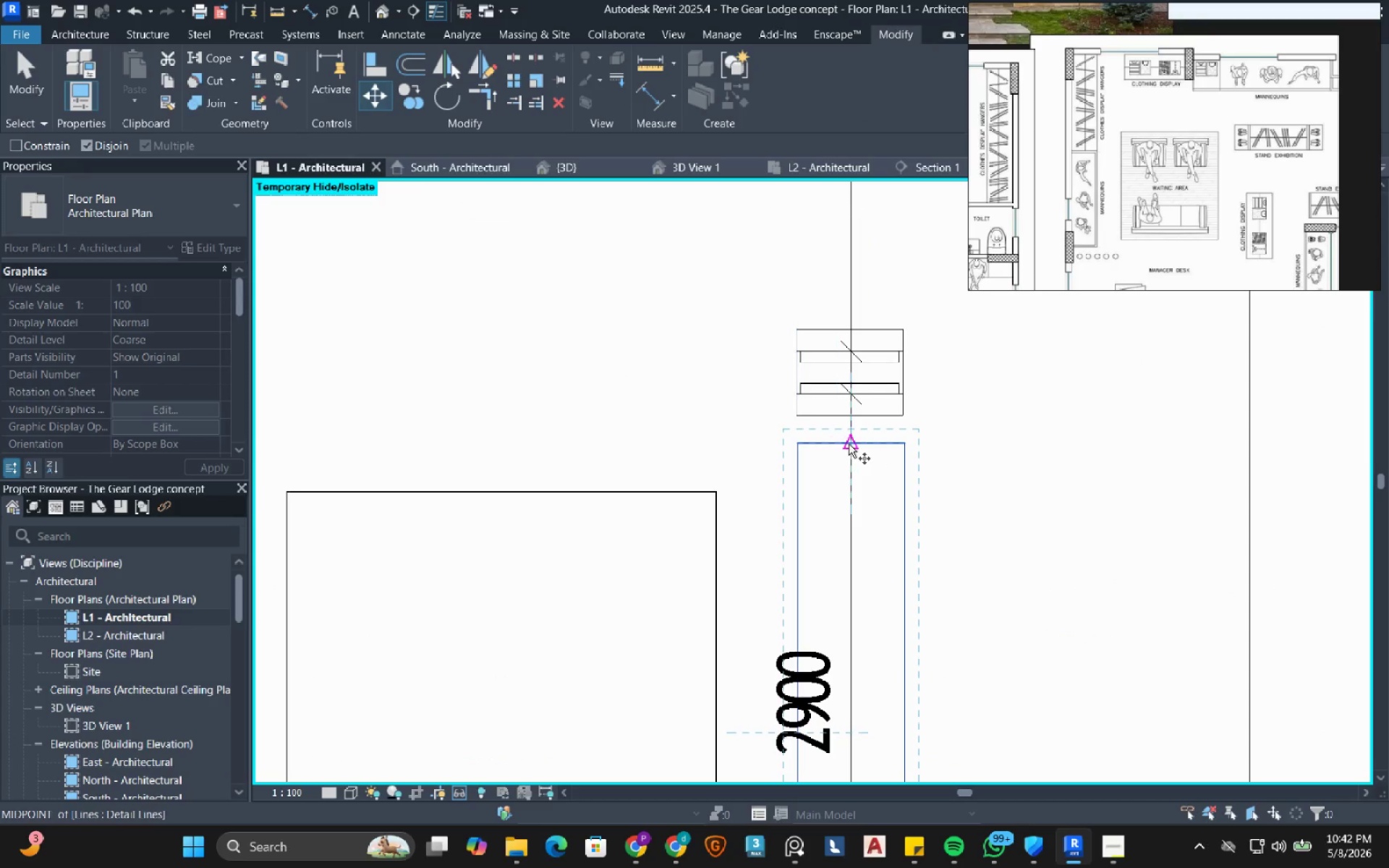 
left_click([850, 444])
 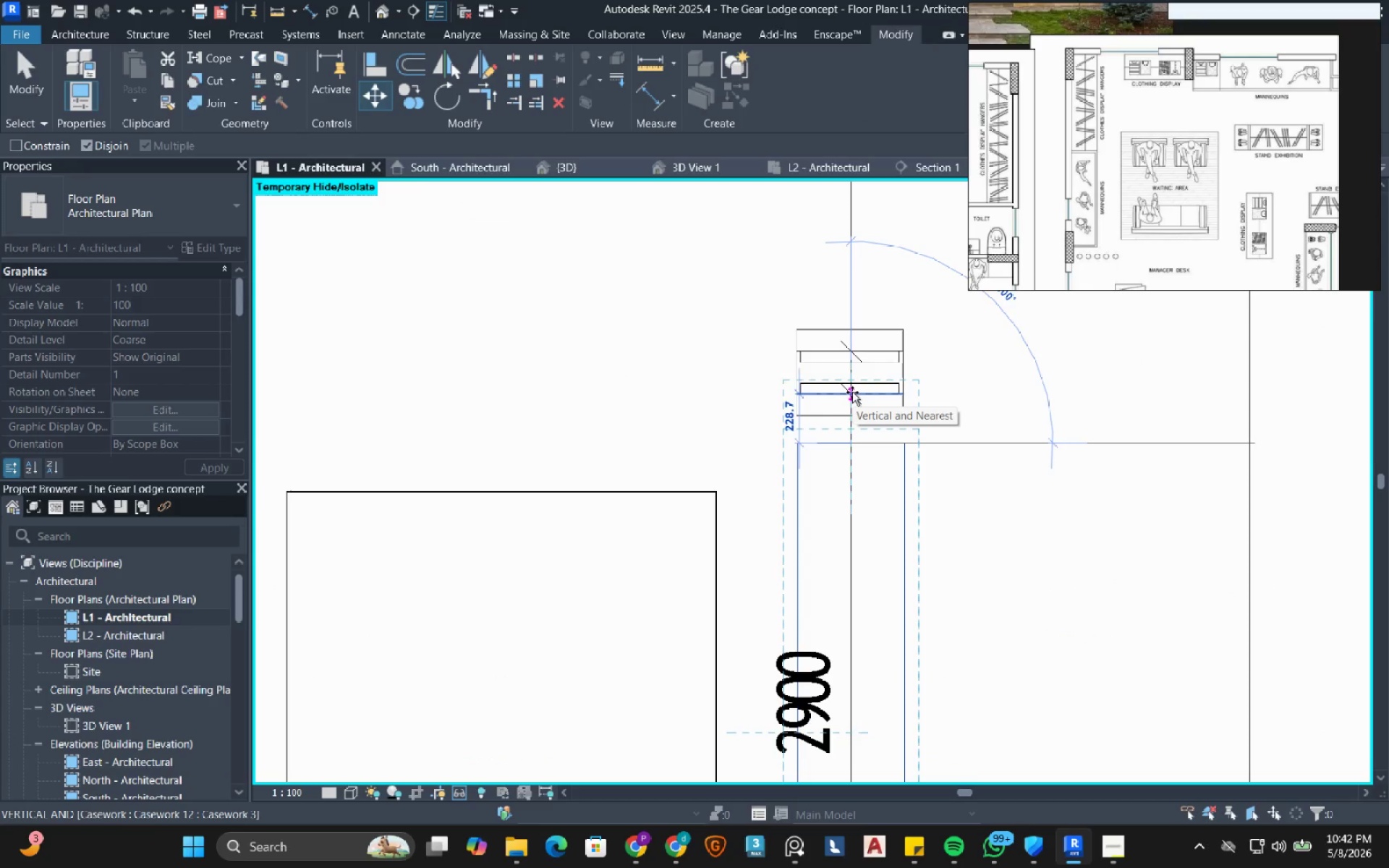 
left_click([852, 392])
 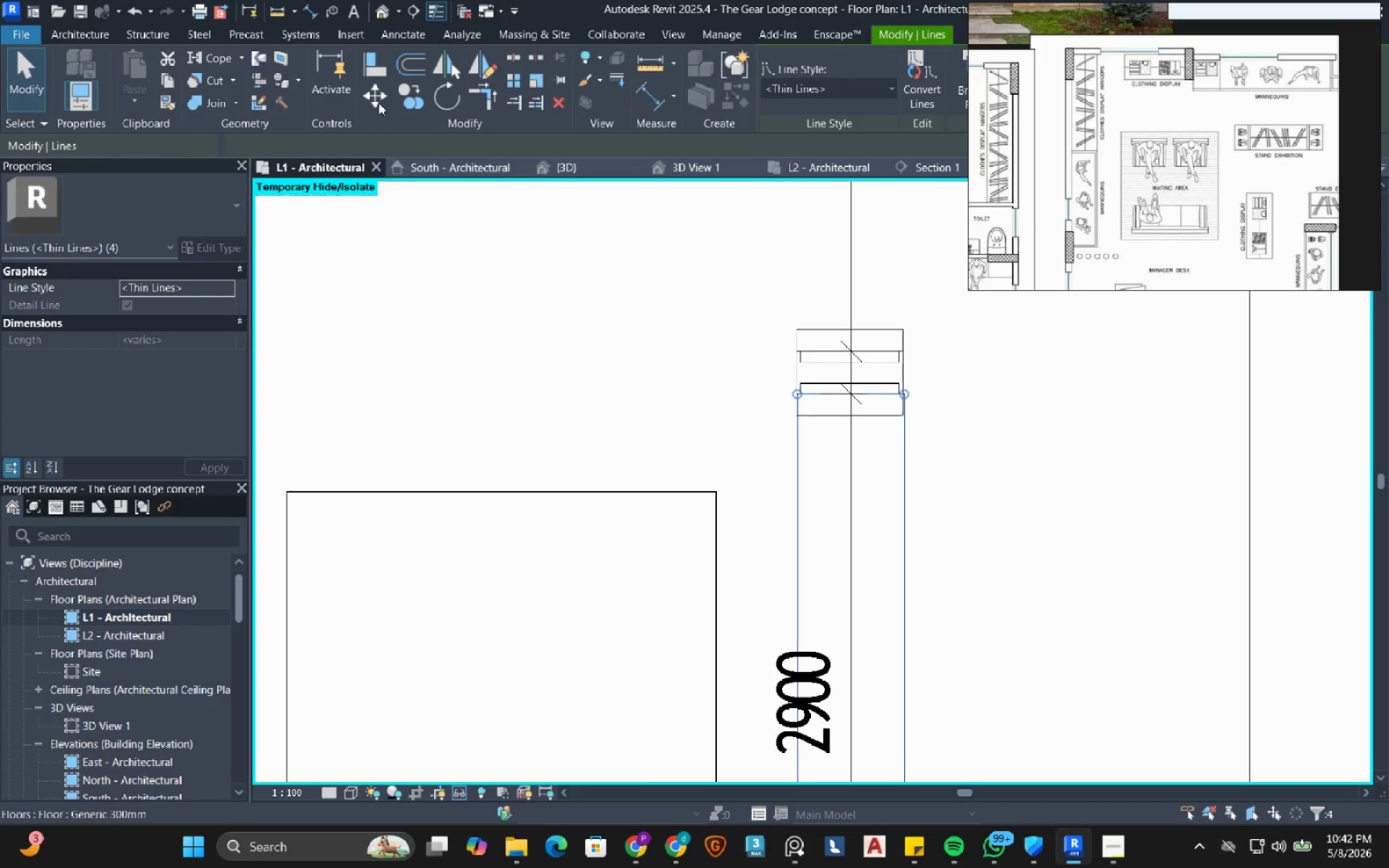 
left_click([382, 98])
 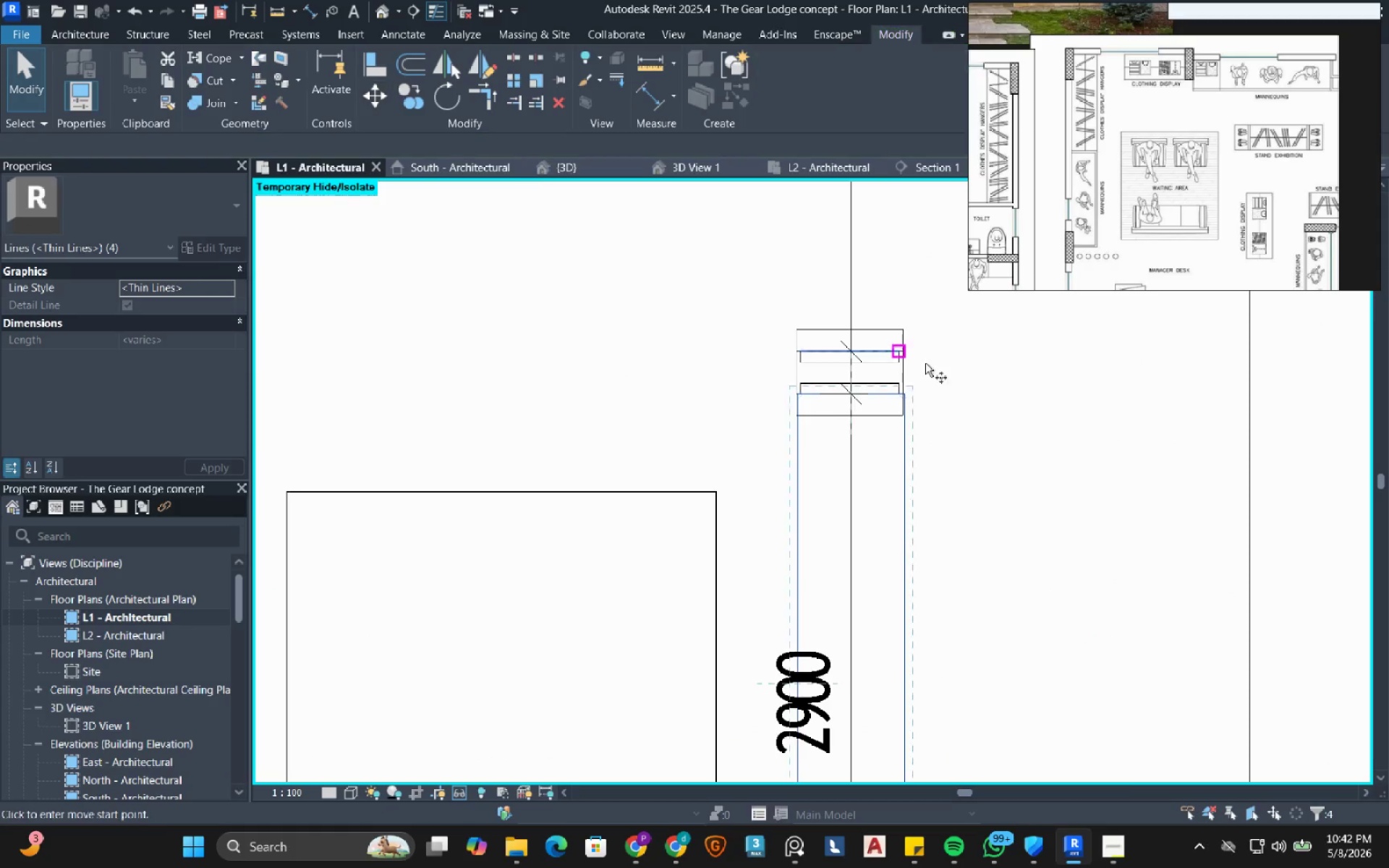 
scroll: coordinate [815, 404], scroll_direction: up, amount: 6.0
 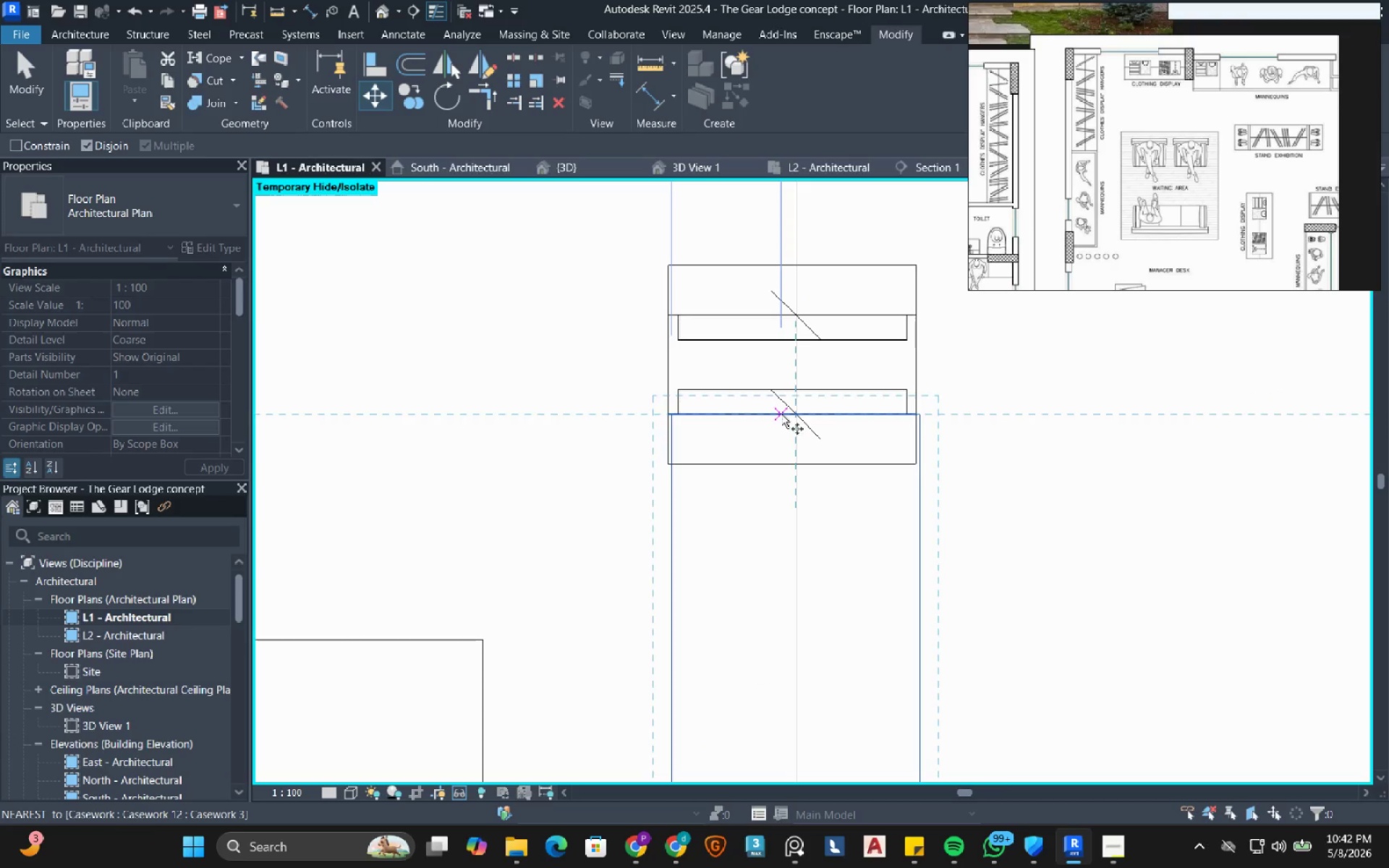 
left_click([789, 416])
 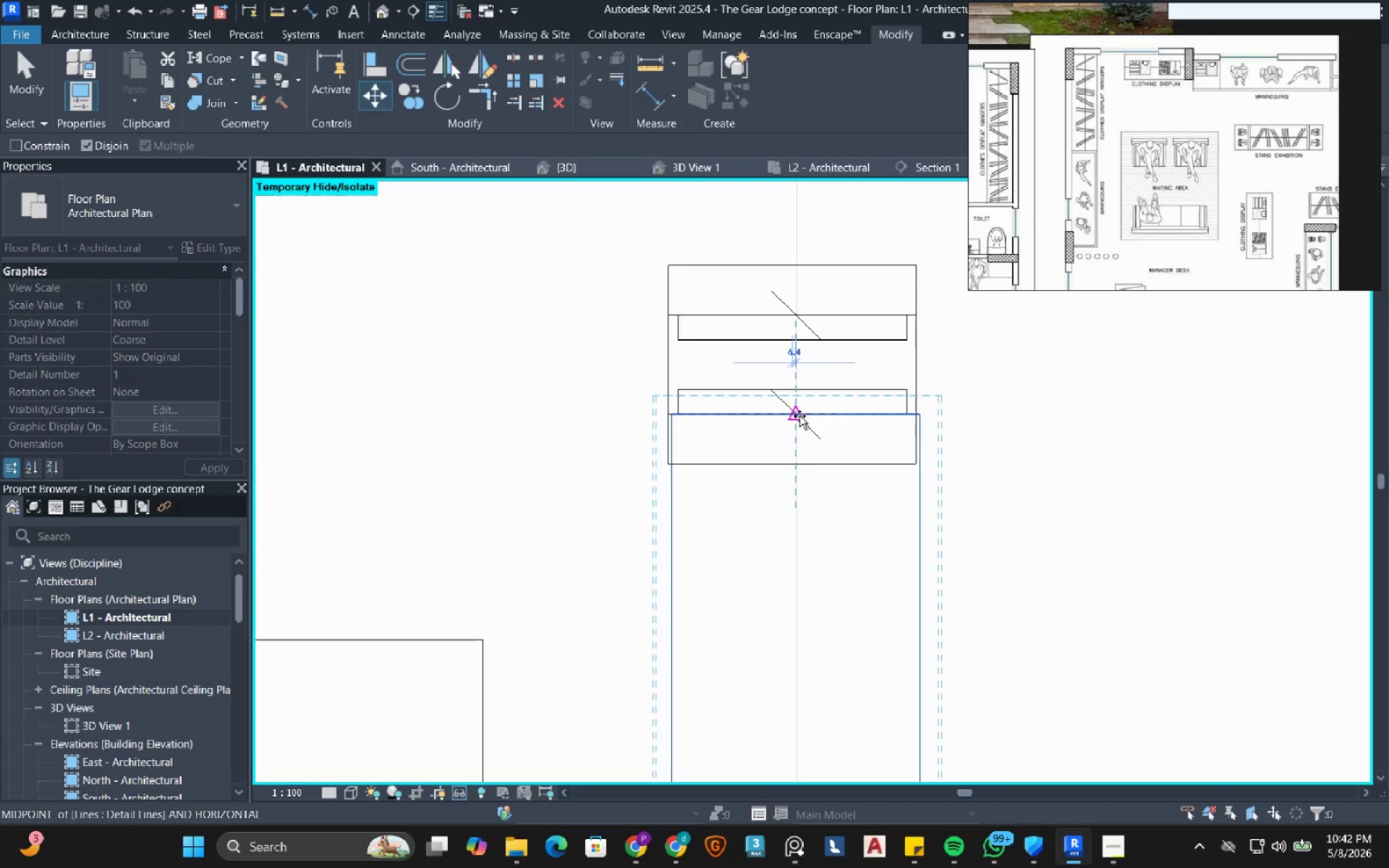 
left_click([799, 416])
 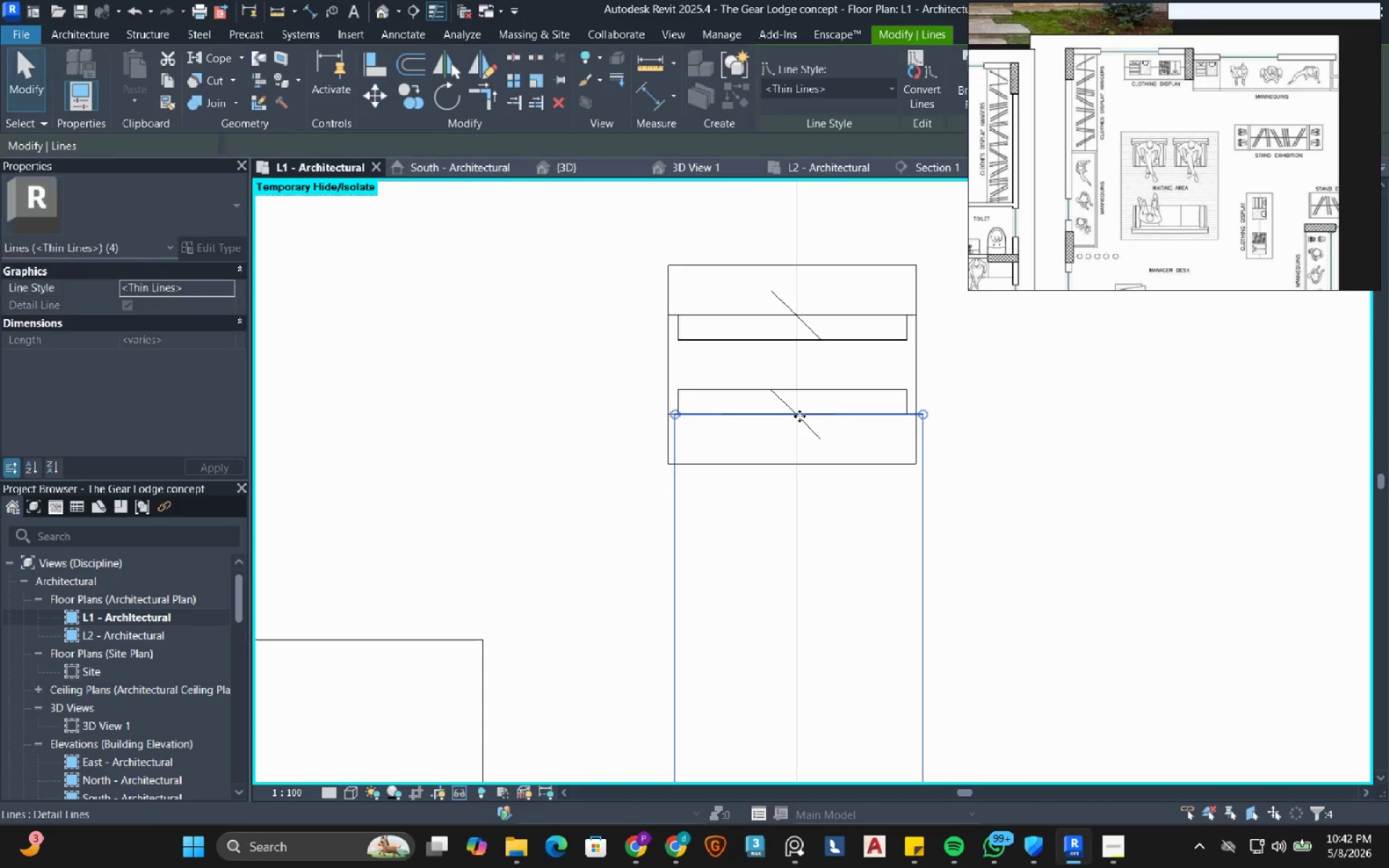 
scroll: coordinate [891, 491], scroll_direction: down, amount: 10.0
 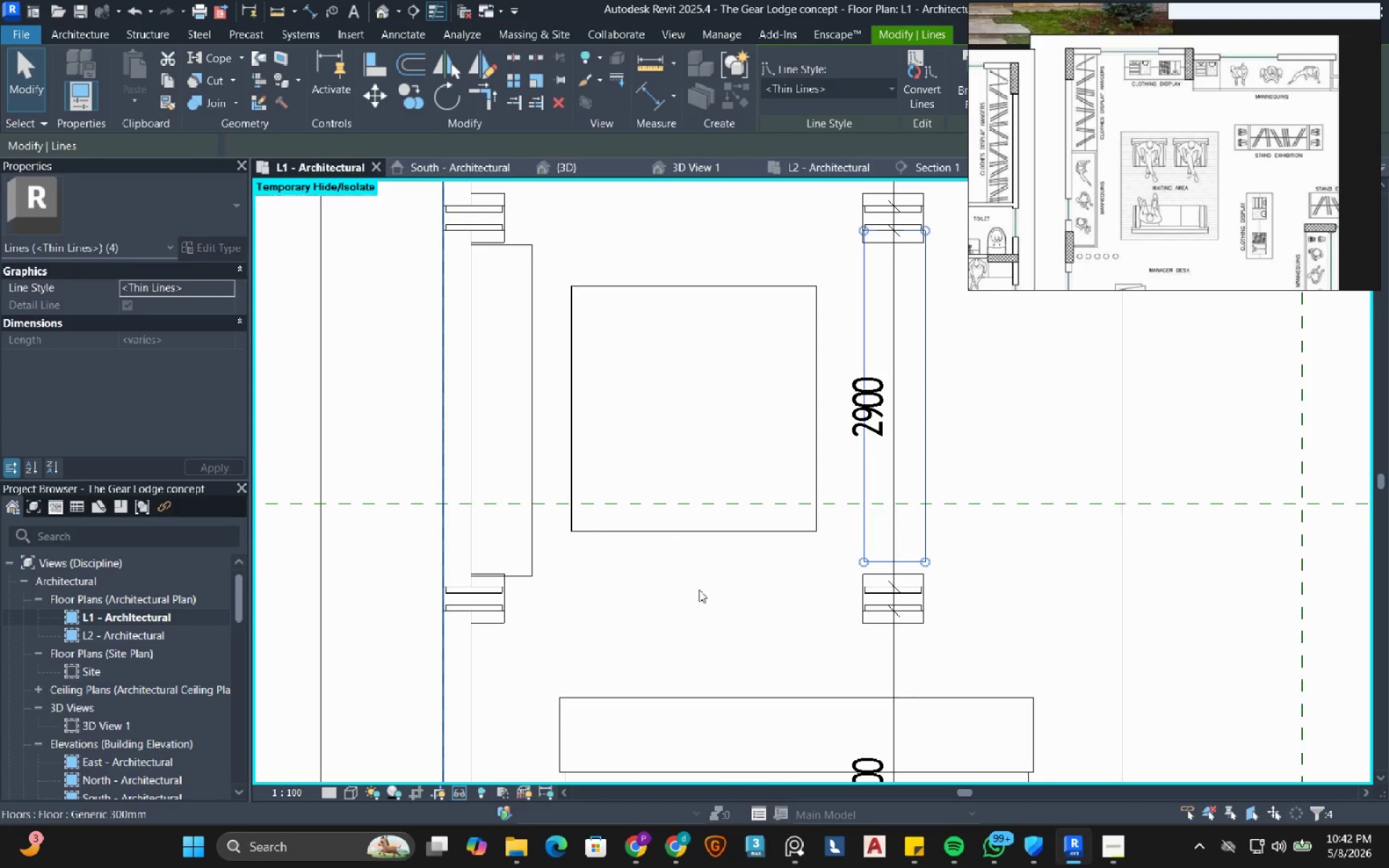 
scroll: coordinate [694, 590], scroll_direction: up, amount: 1.0
 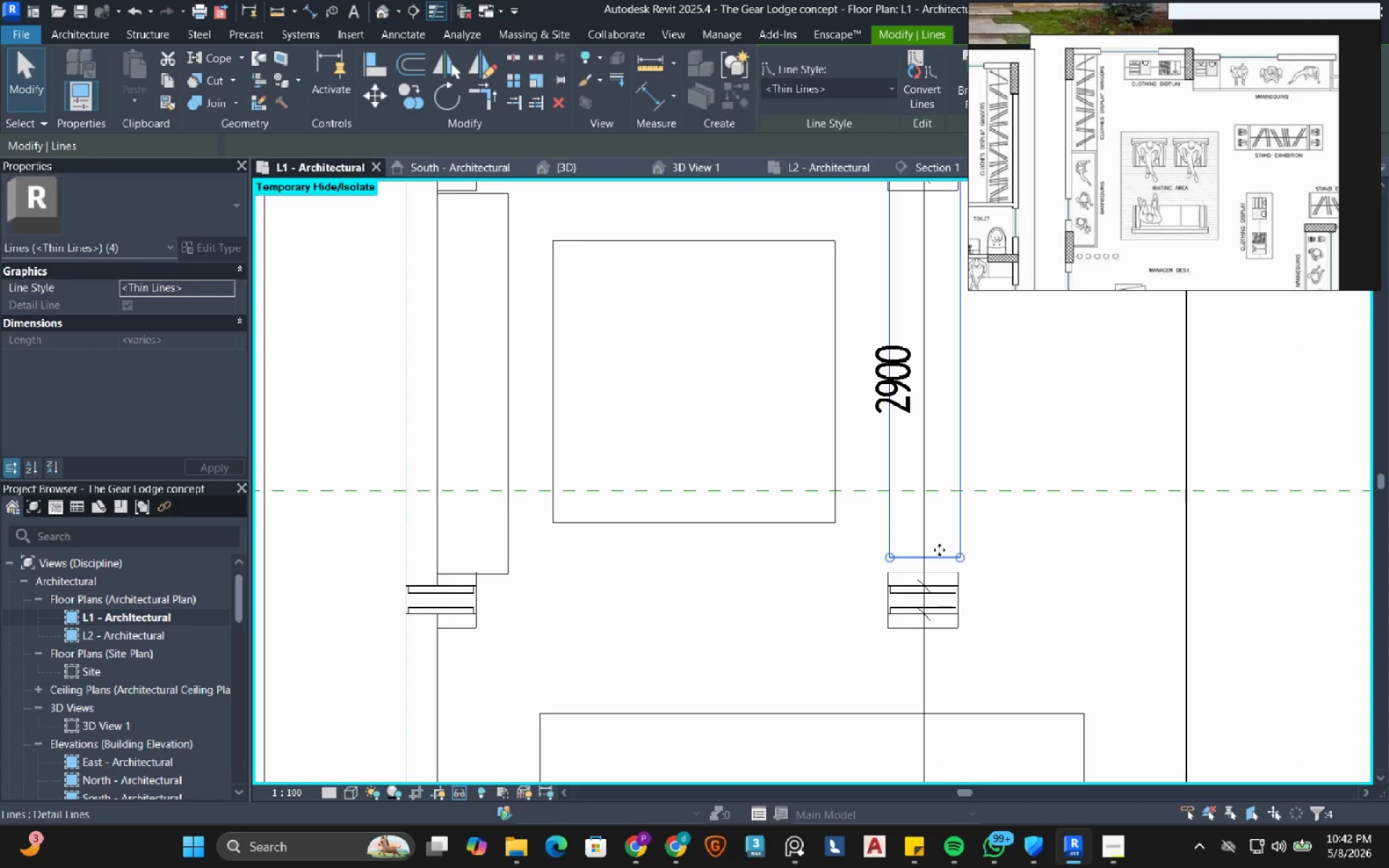 
left_click([940, 553])
 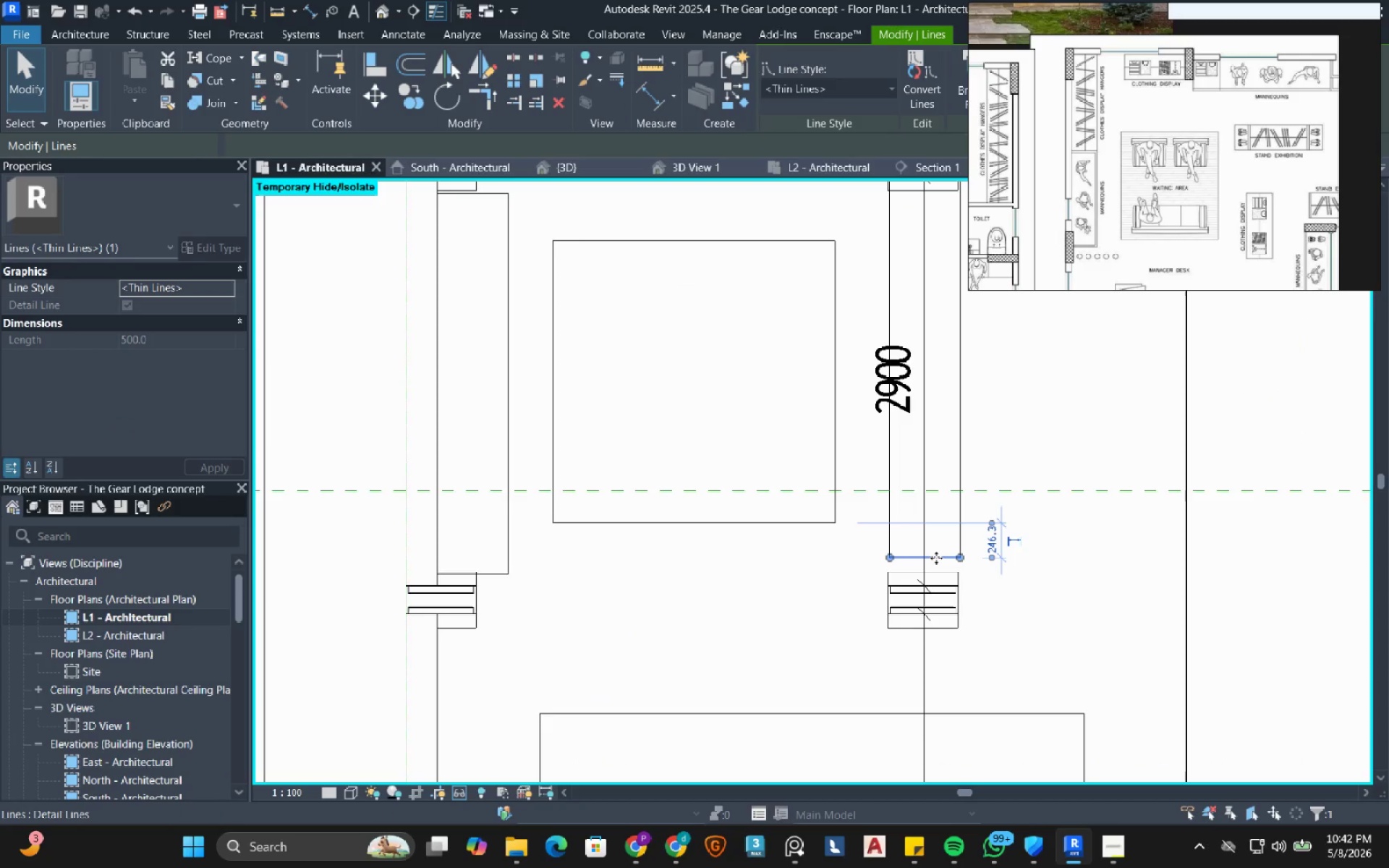 
left_click_drag(start_coordinate=[936, 558], to_coordinate=[929, 591])
 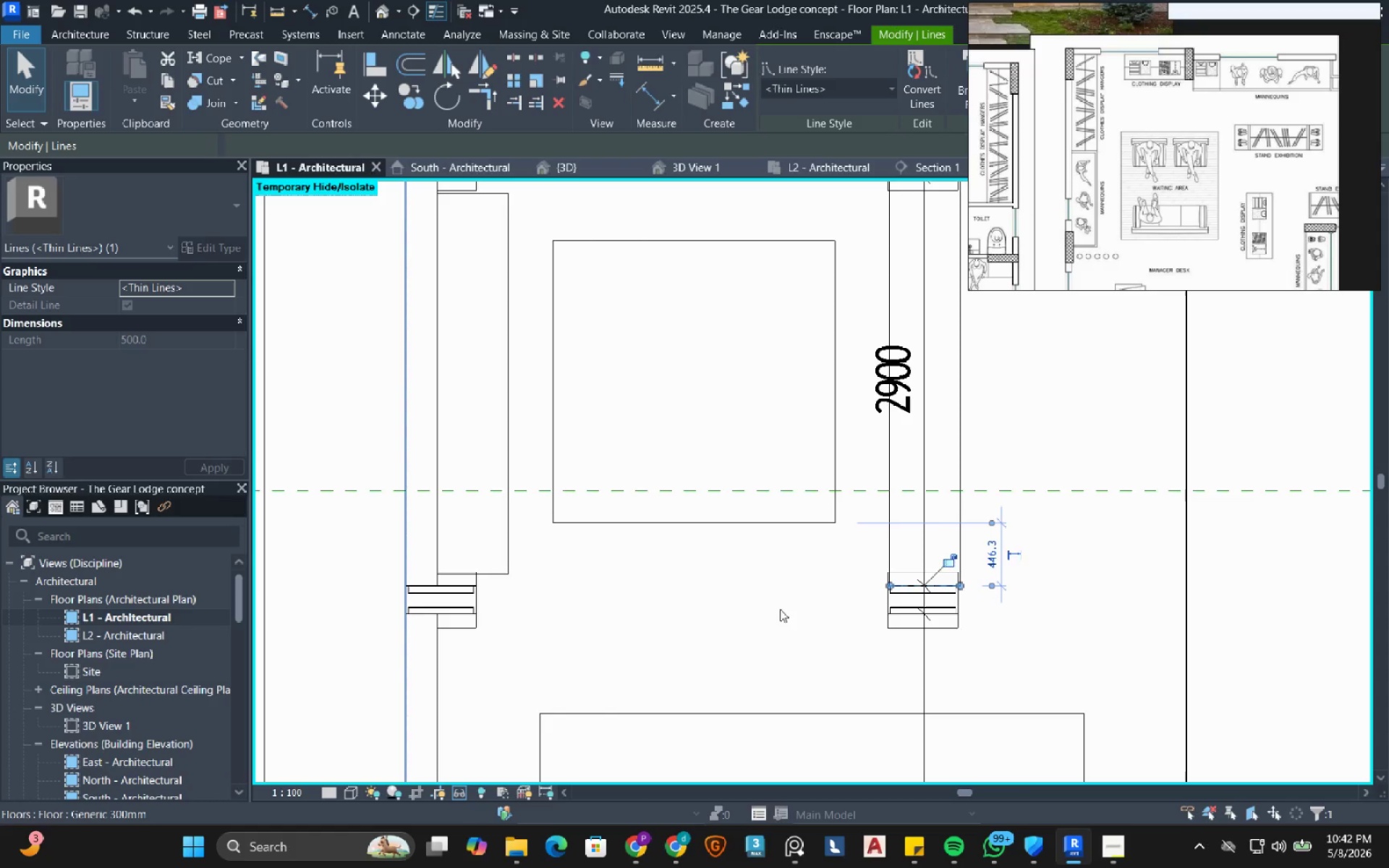 
left_click([780, 609])
 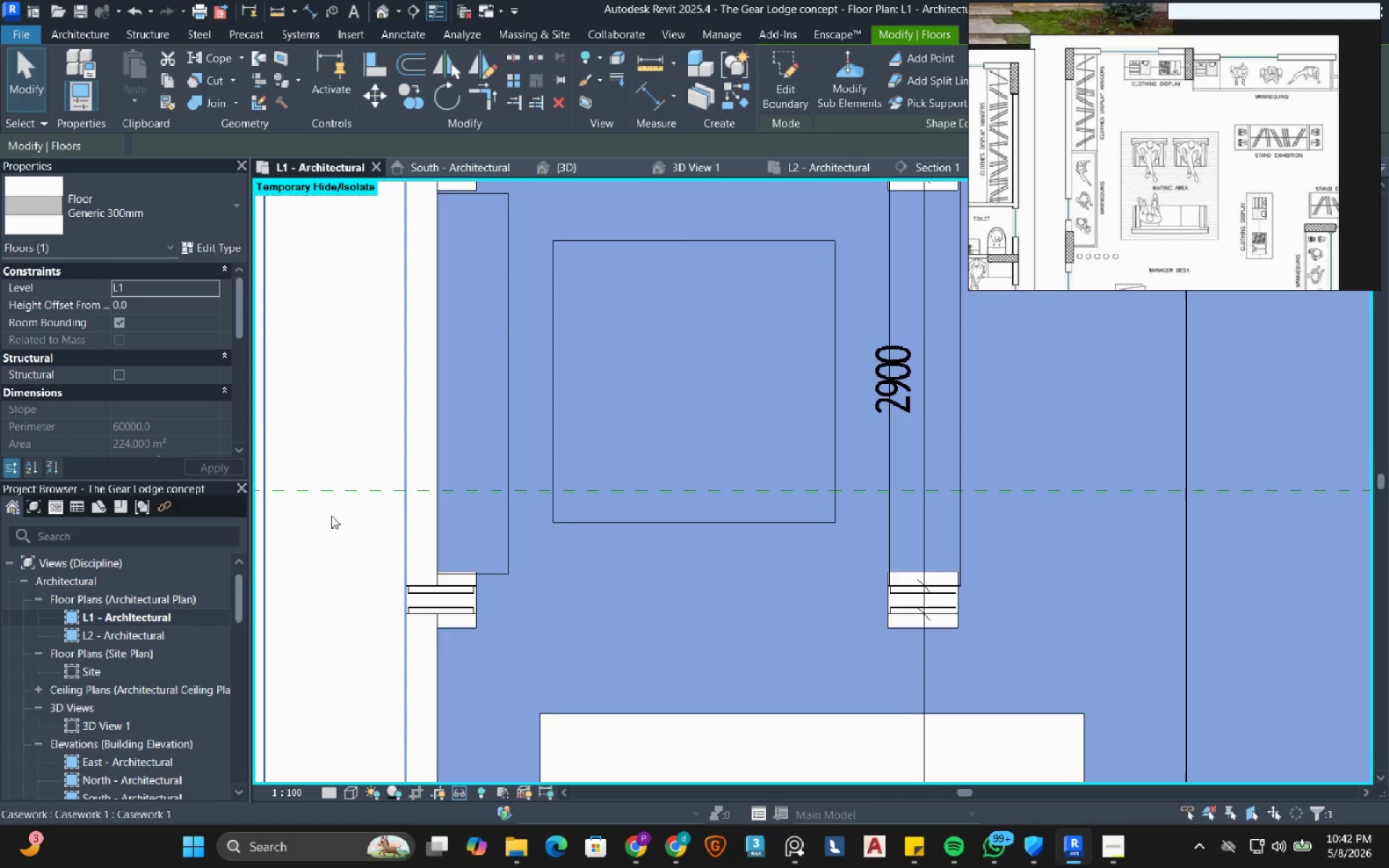 
left_click([331, 516])
 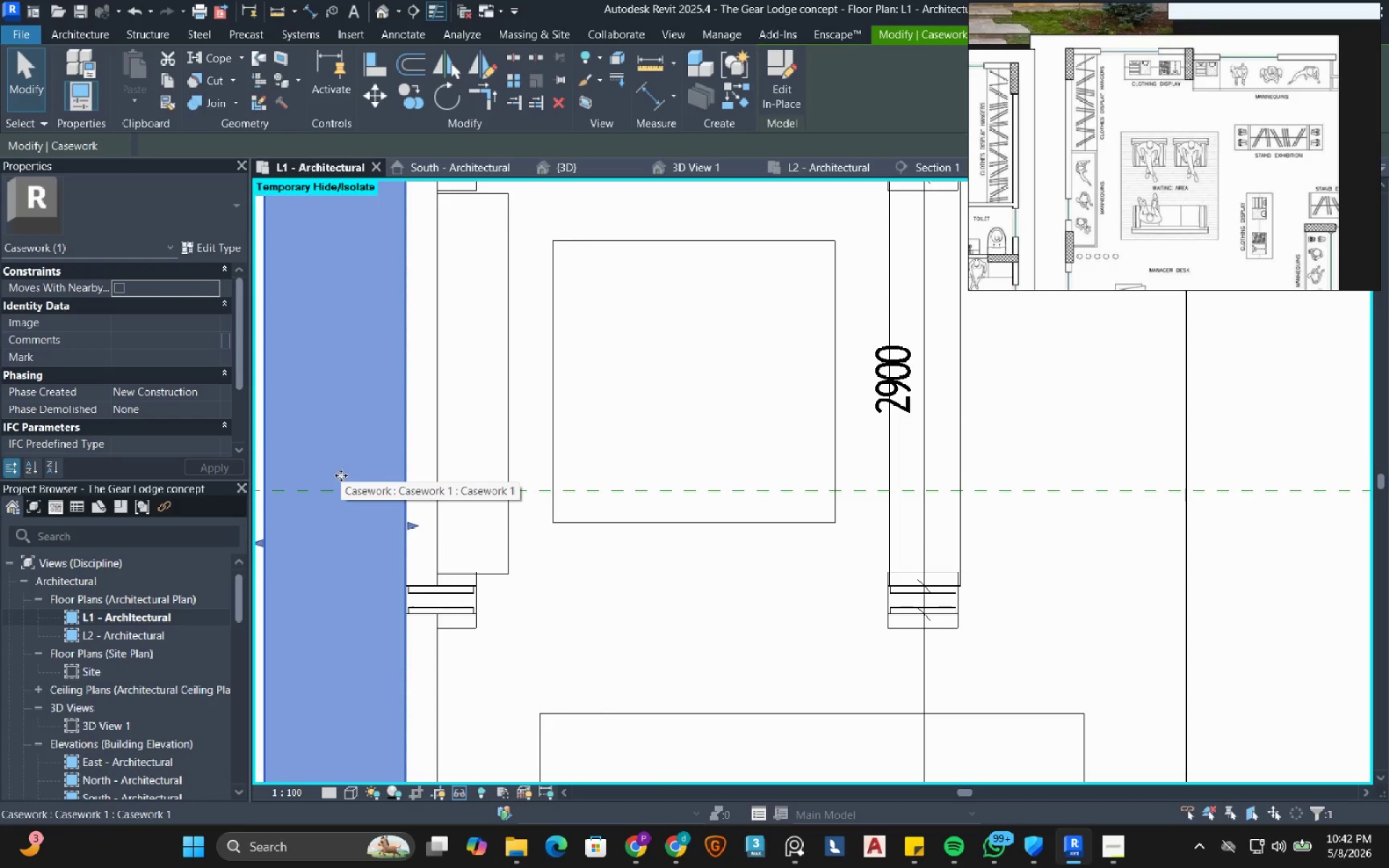 
wait(6.38)
 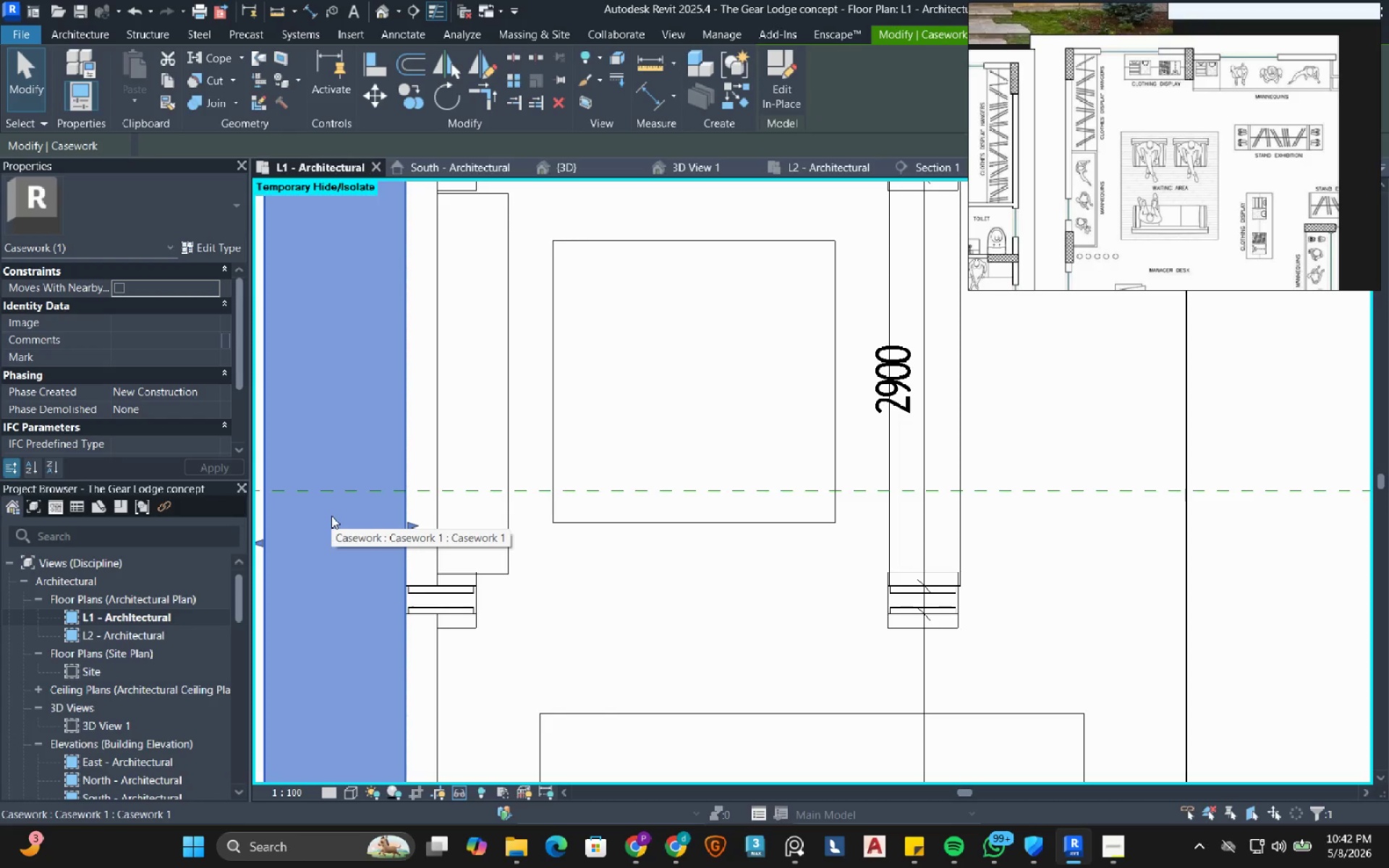 
scroll: coordinate [478, 452], scroll_direction: down, amount: 3.0
 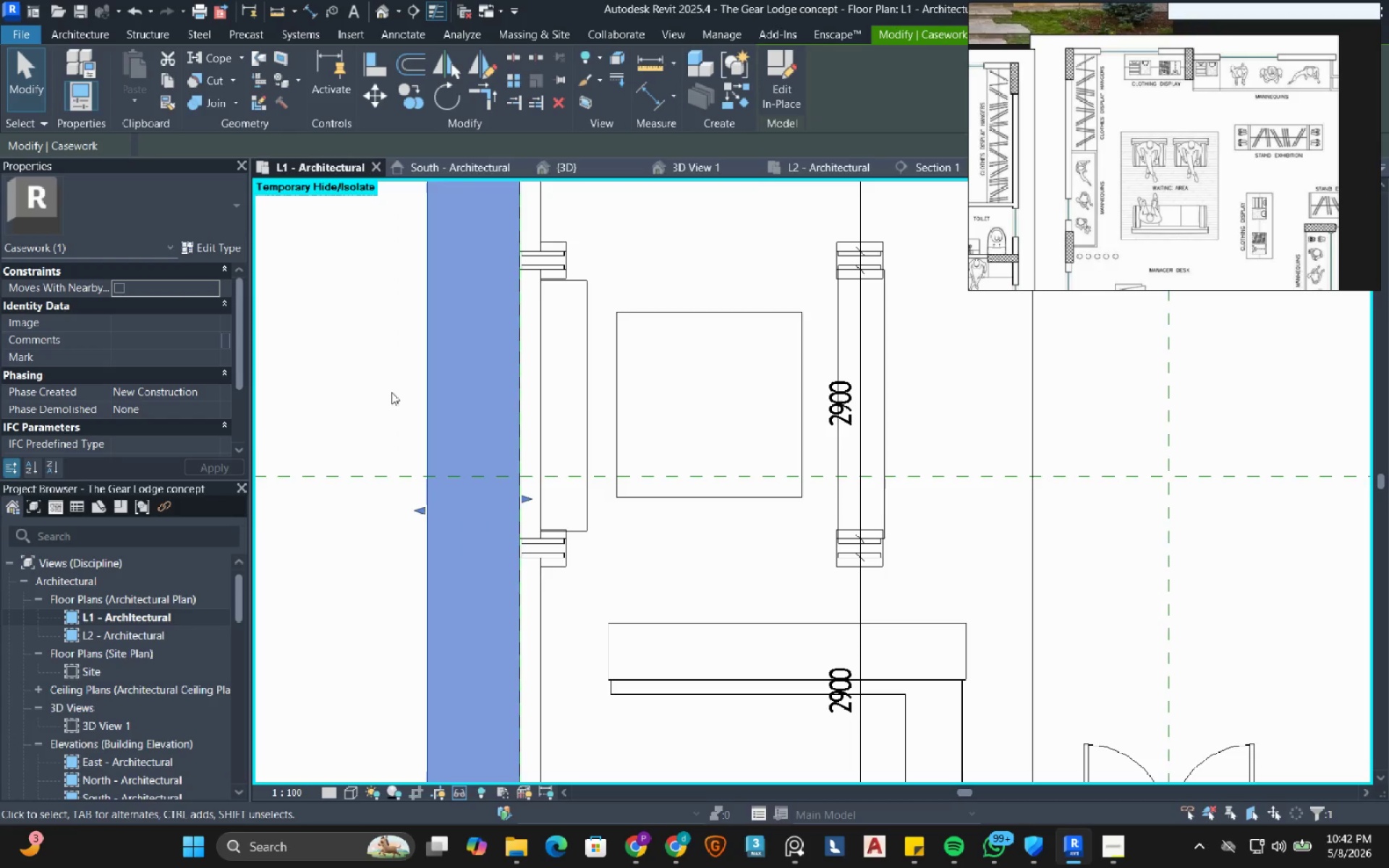 
left_click([391, 392])
 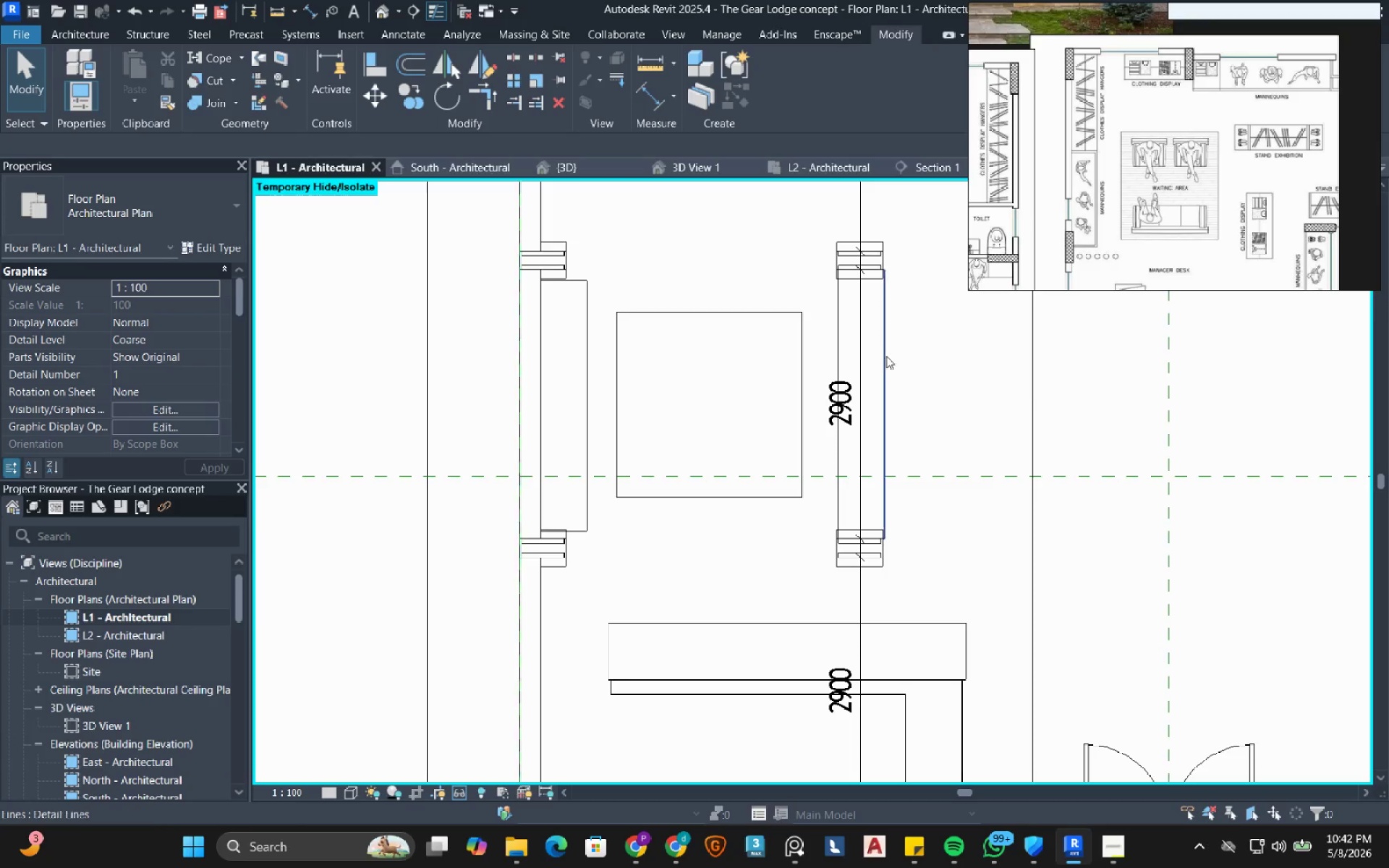 
wait(5.92)
 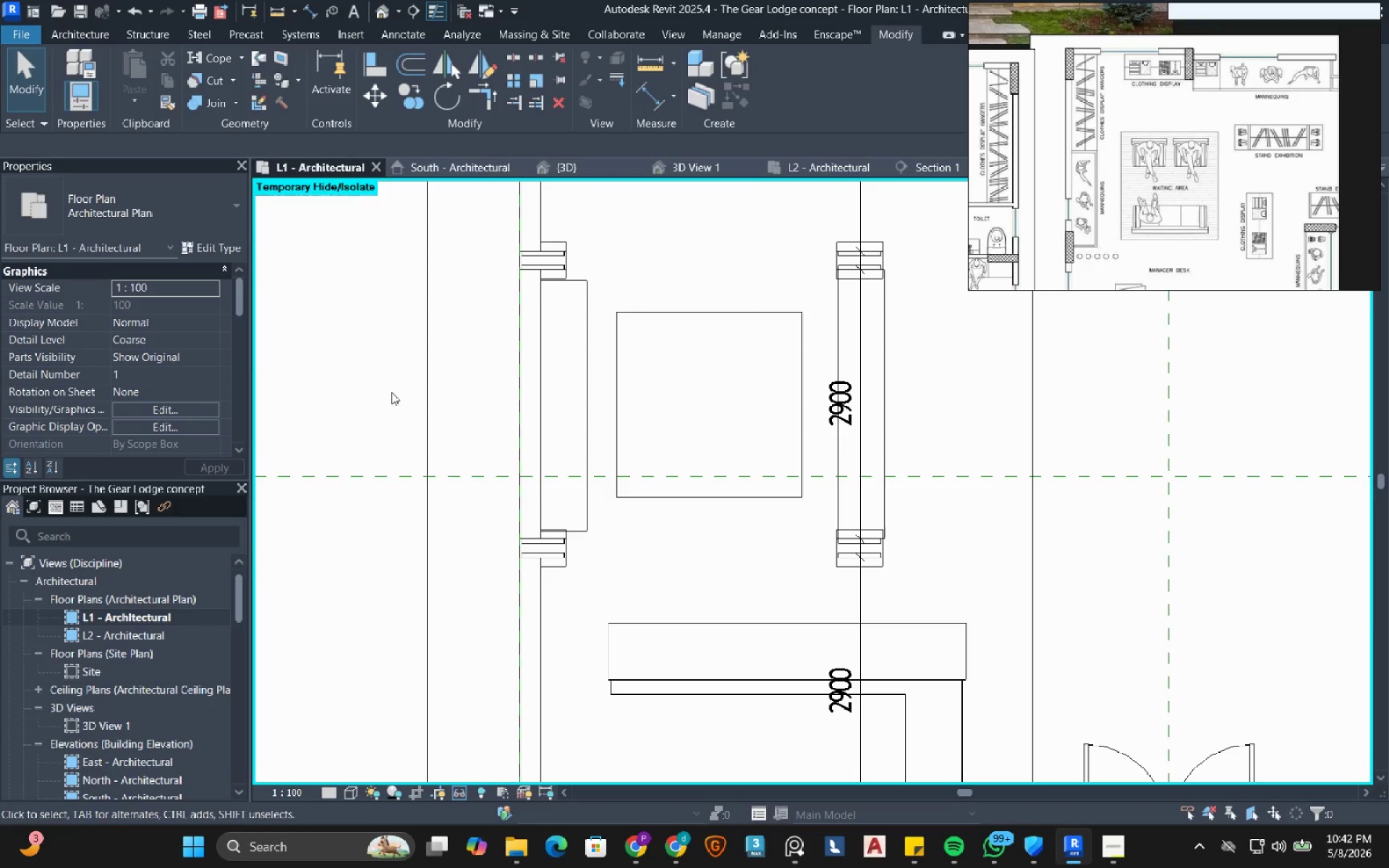 
key(Tab)
 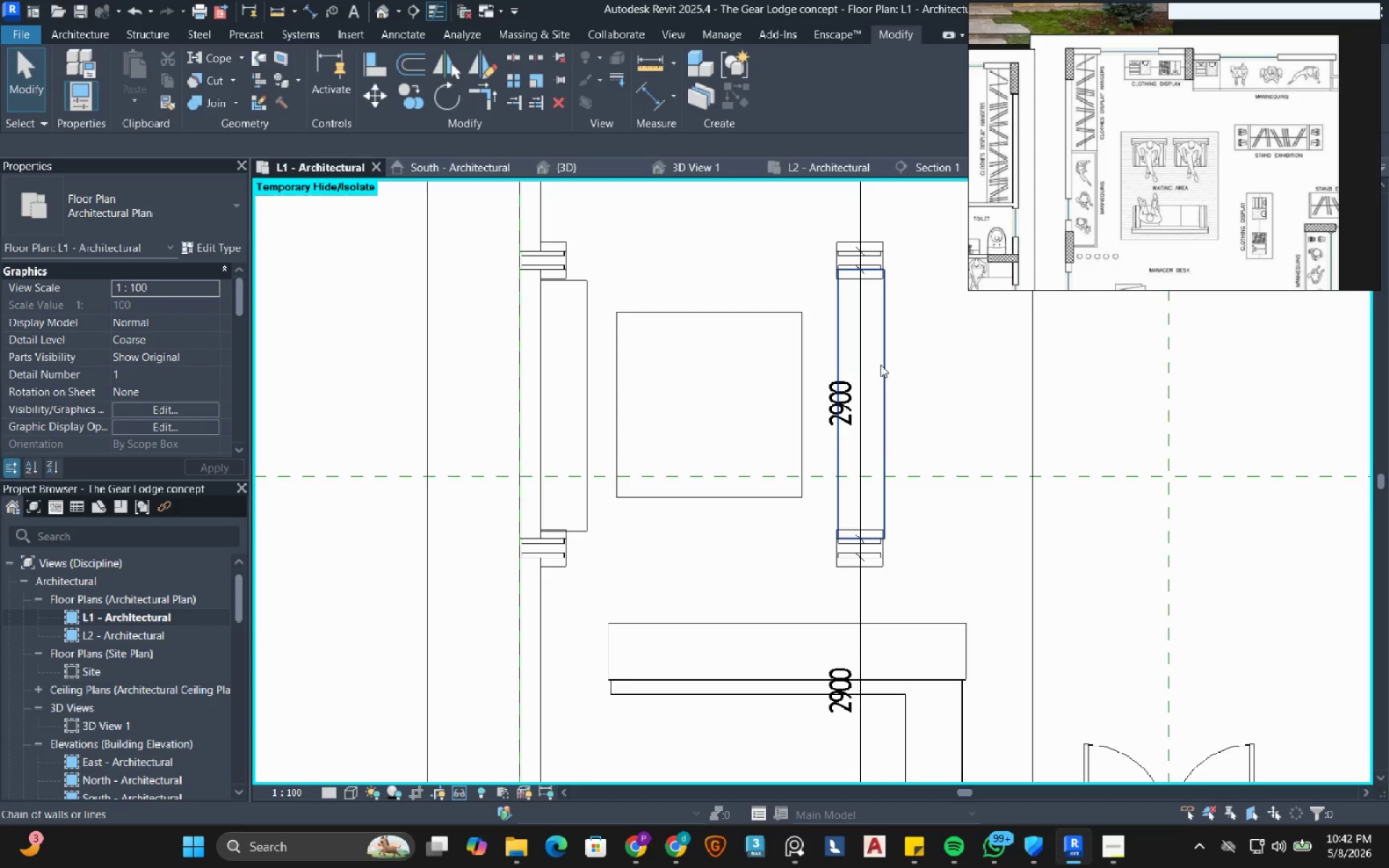 
left_click([880, 365])
 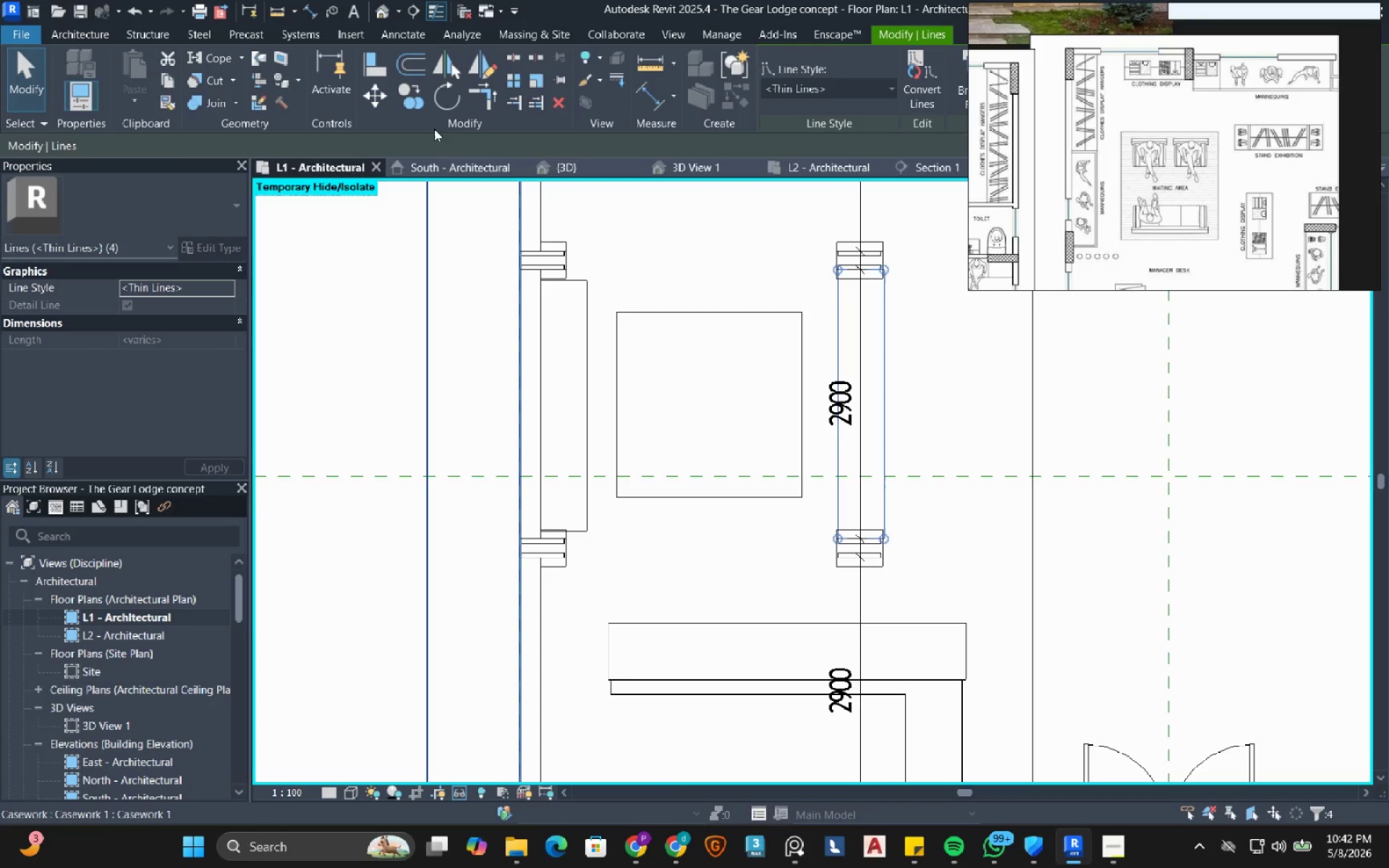 
left_click([409, 100])
 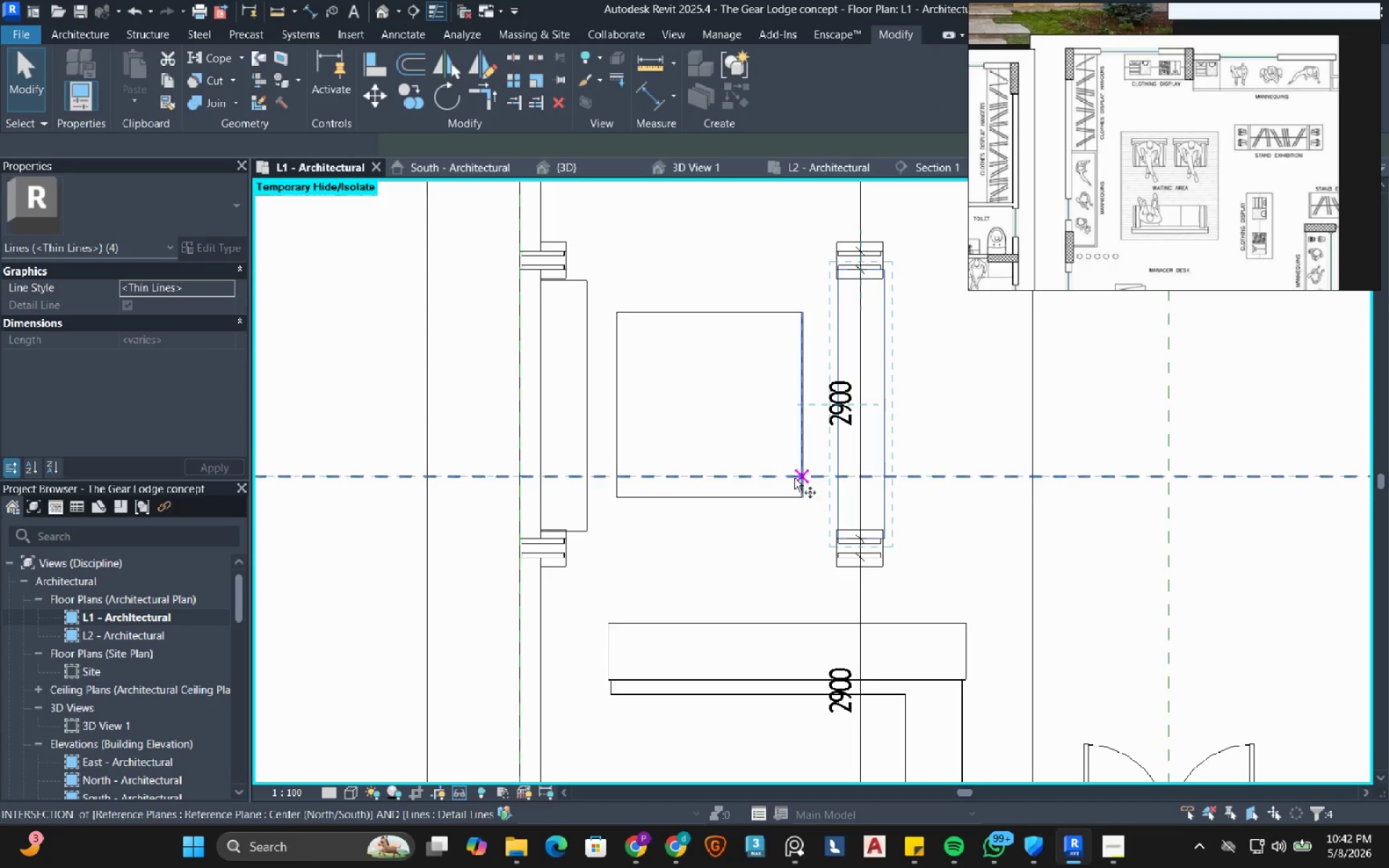 
scroll: coordinate [794, 480], scroll_direction: down, amount: 1.0
 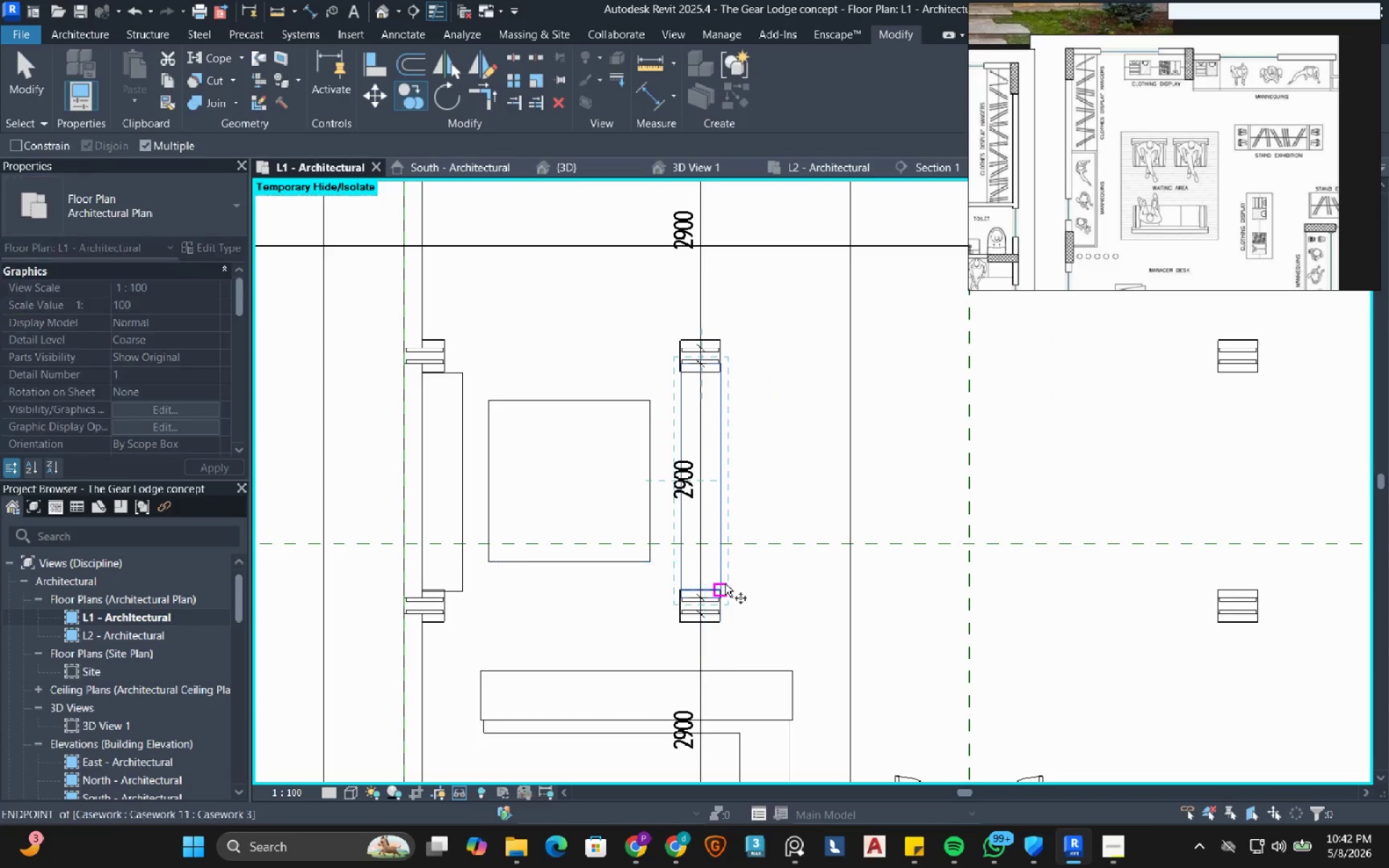 
scroll: coordinate [716, 588], scroll_direction: up, amount: 3.0
 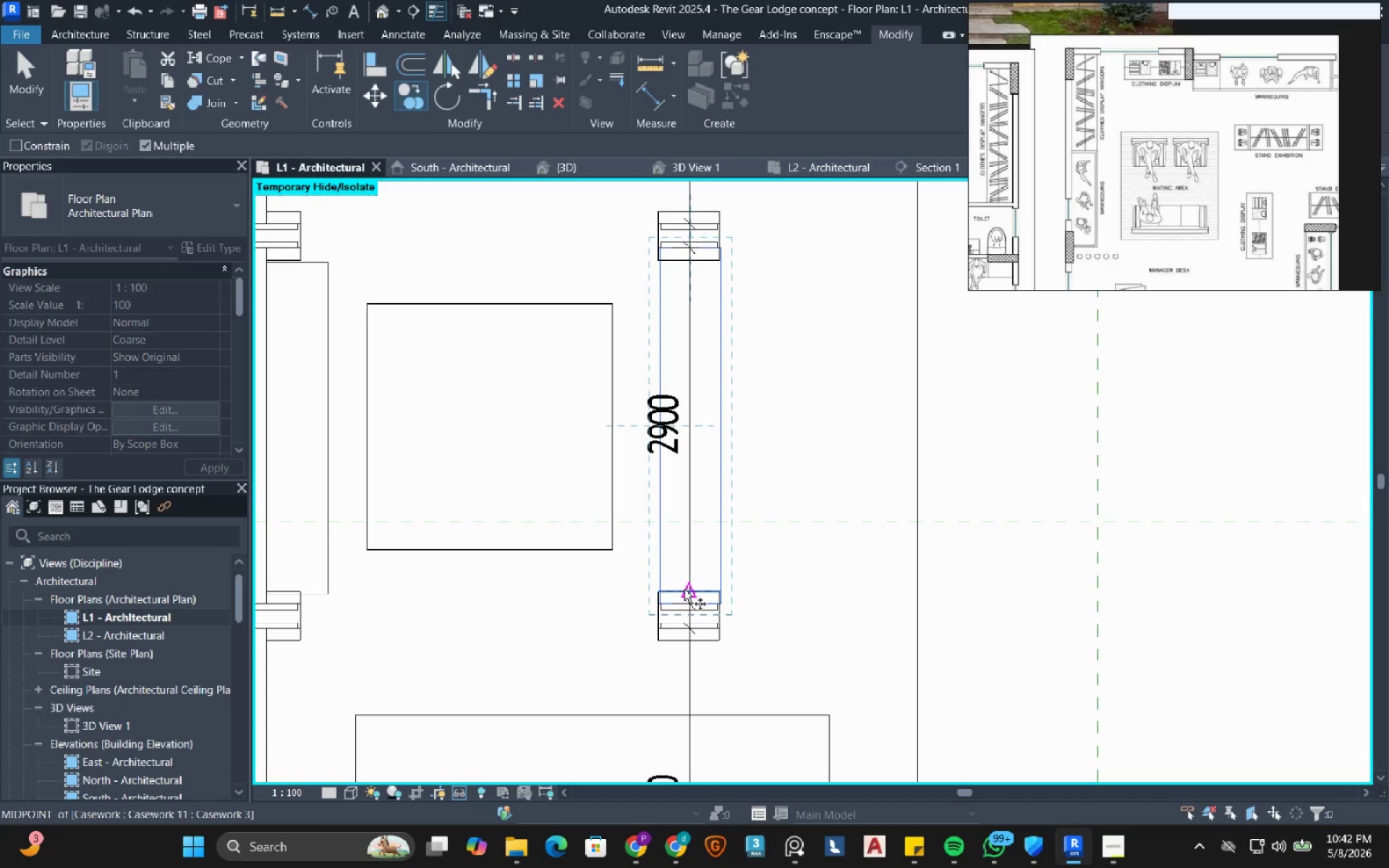 
left_click([684, 590])
 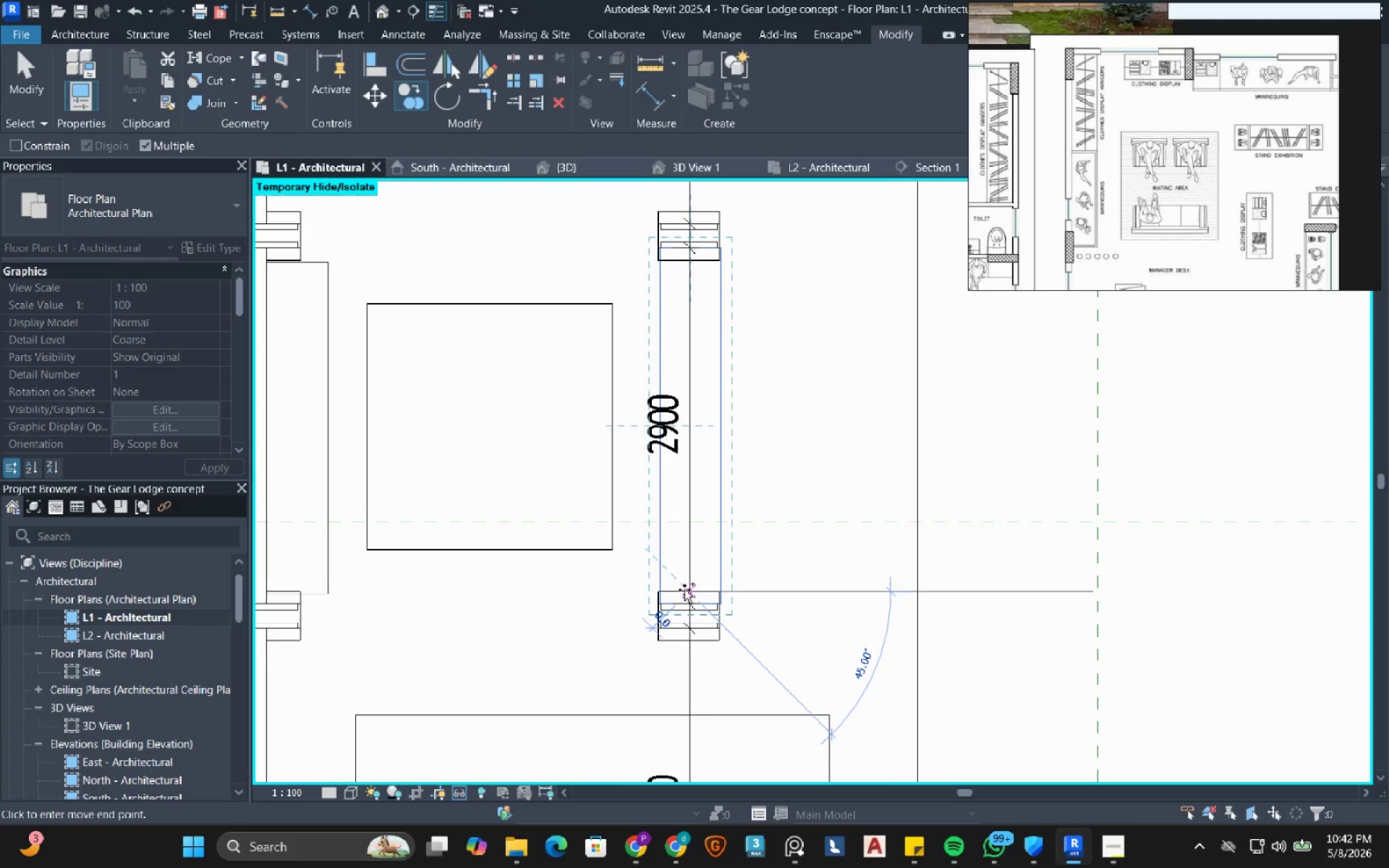 
scroll: coordinate [684, 590], scroll_direction: down, amount: 5.0
 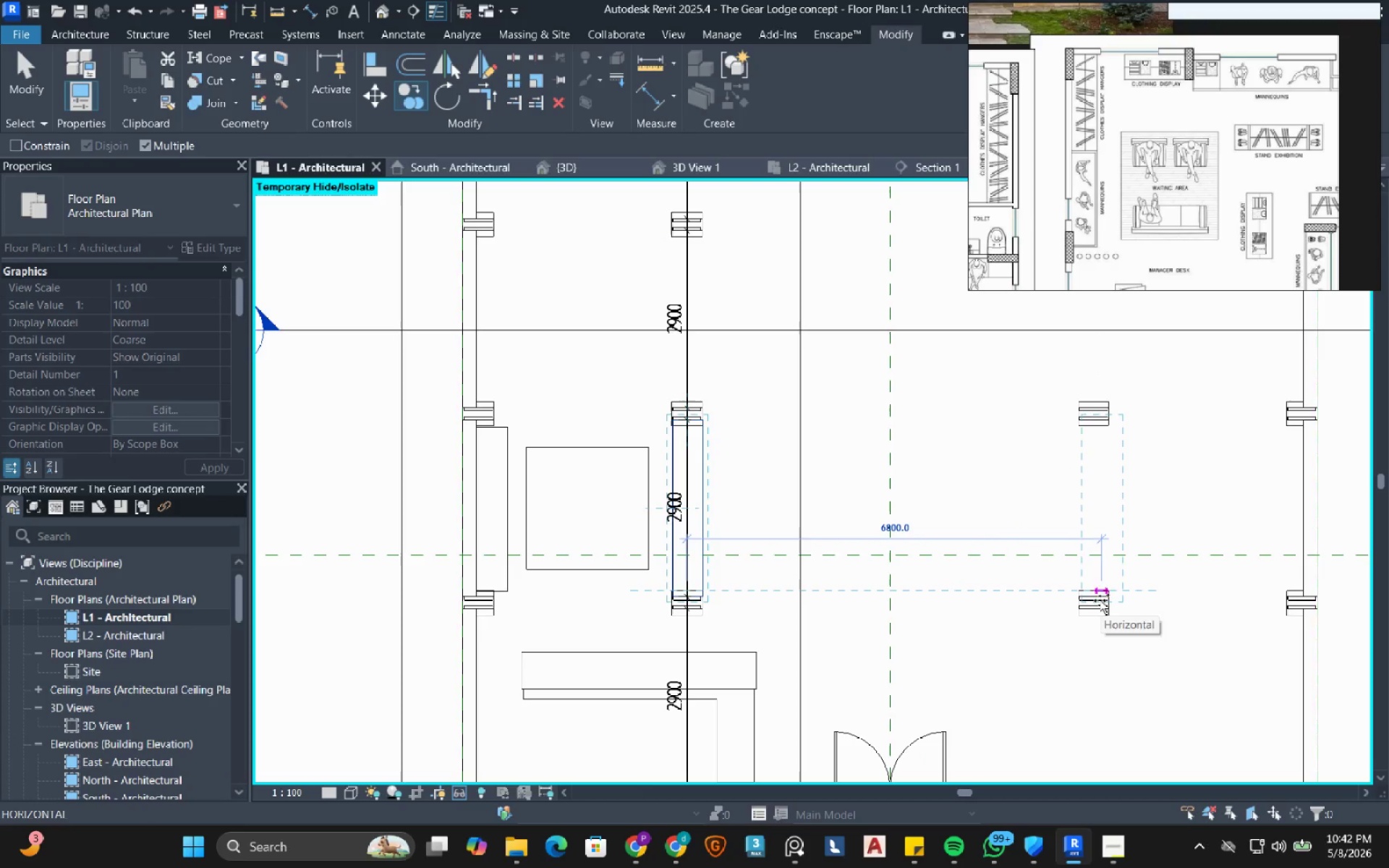 
left_click([1089, 592])
 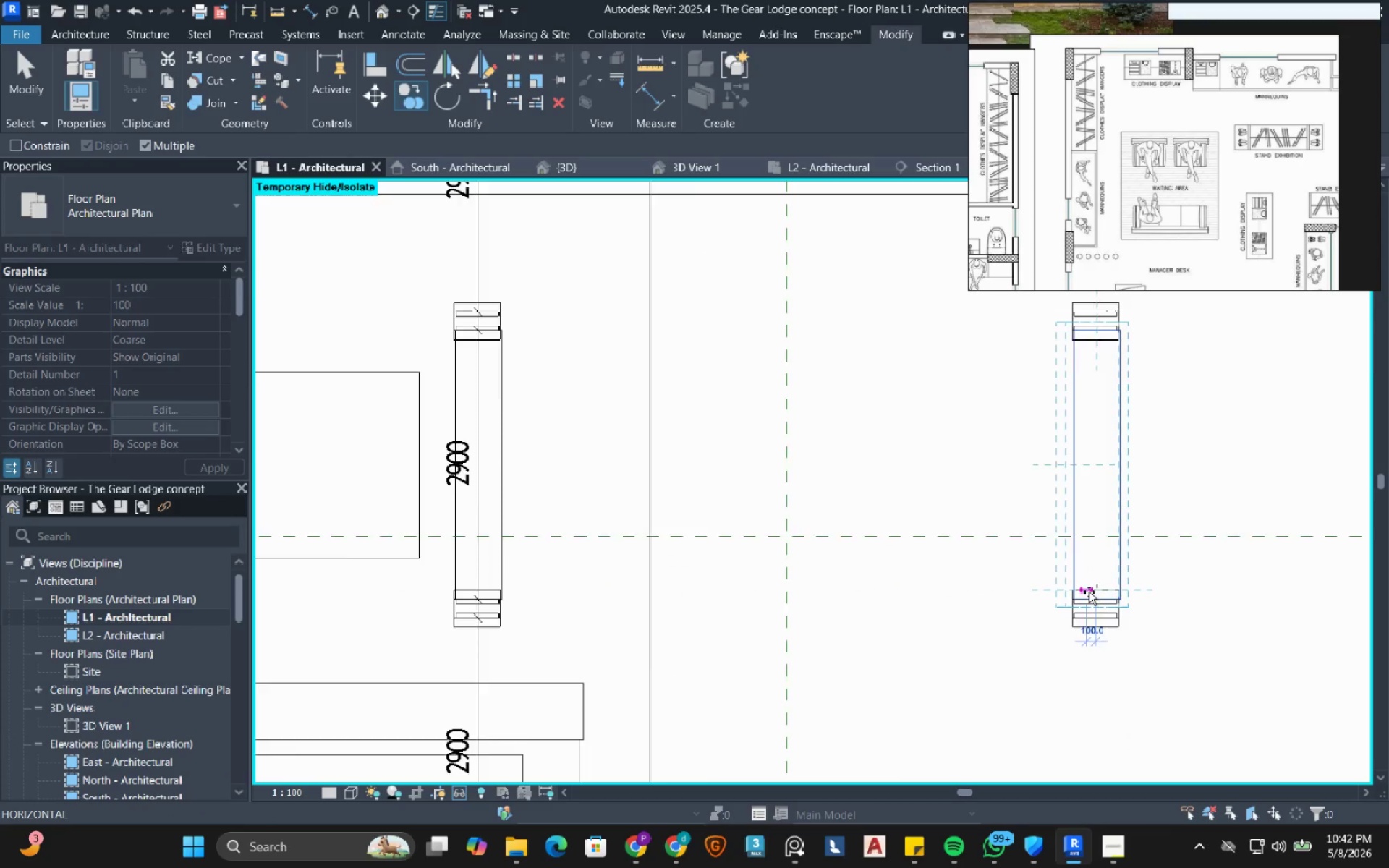 
scroll: coordinate [1089, 592], scroll_direction: up, amount: 3.0
 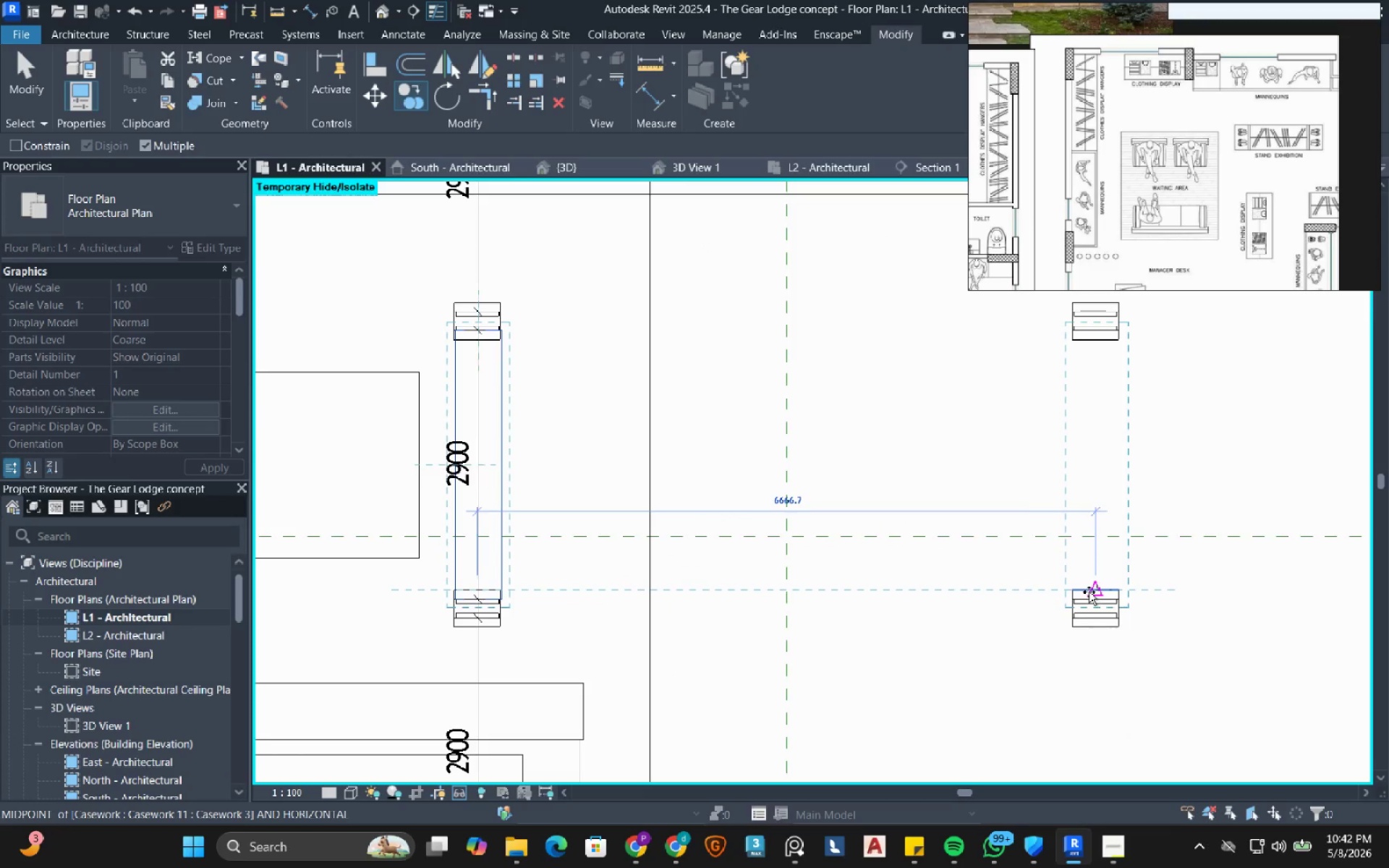 
scroll: coordinate [1089, 592], scroll_direction: down, amount: 3.0
 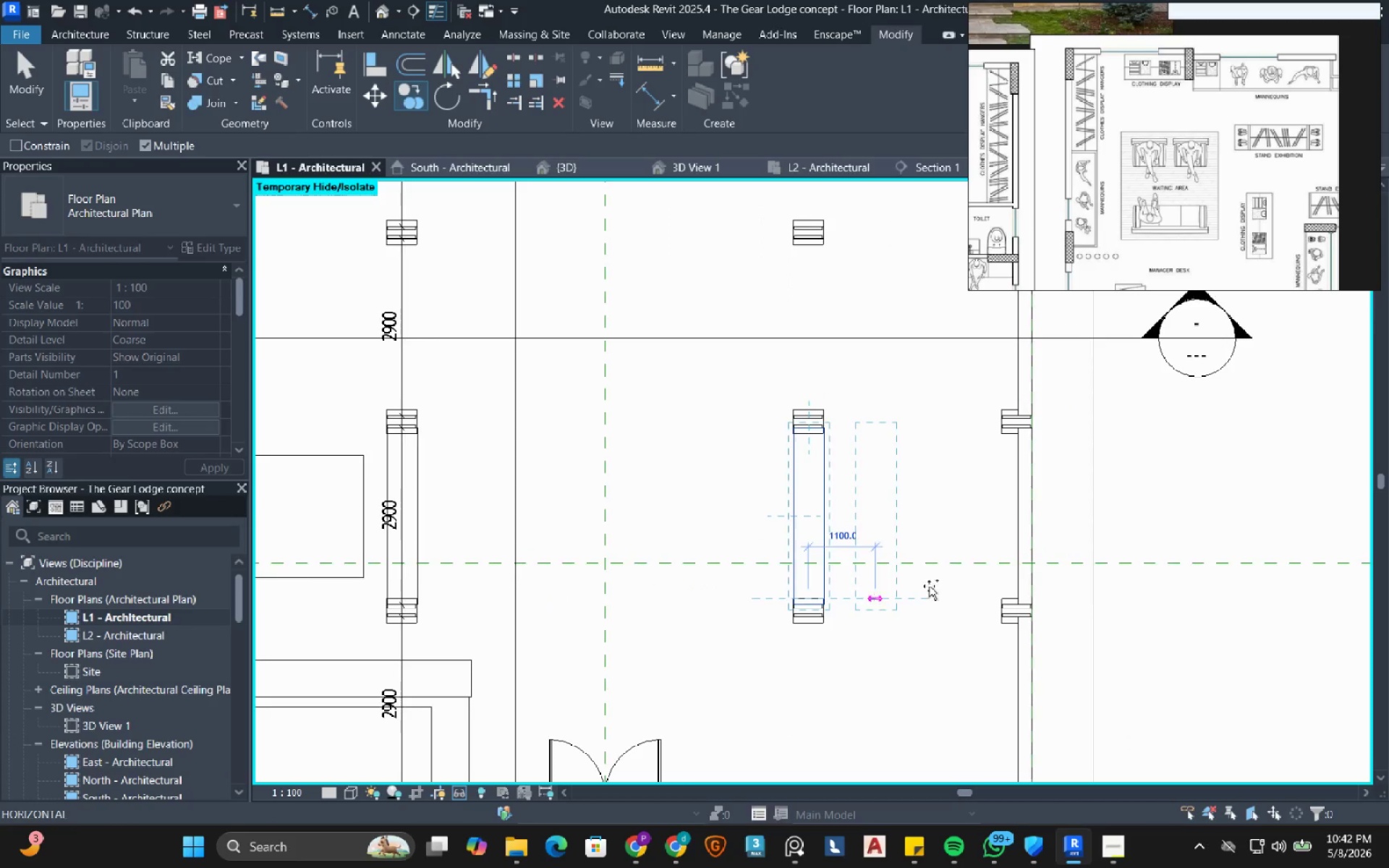 
scroll: coordinate [1014, 605], scroll_direction: up, amount: 5.0
 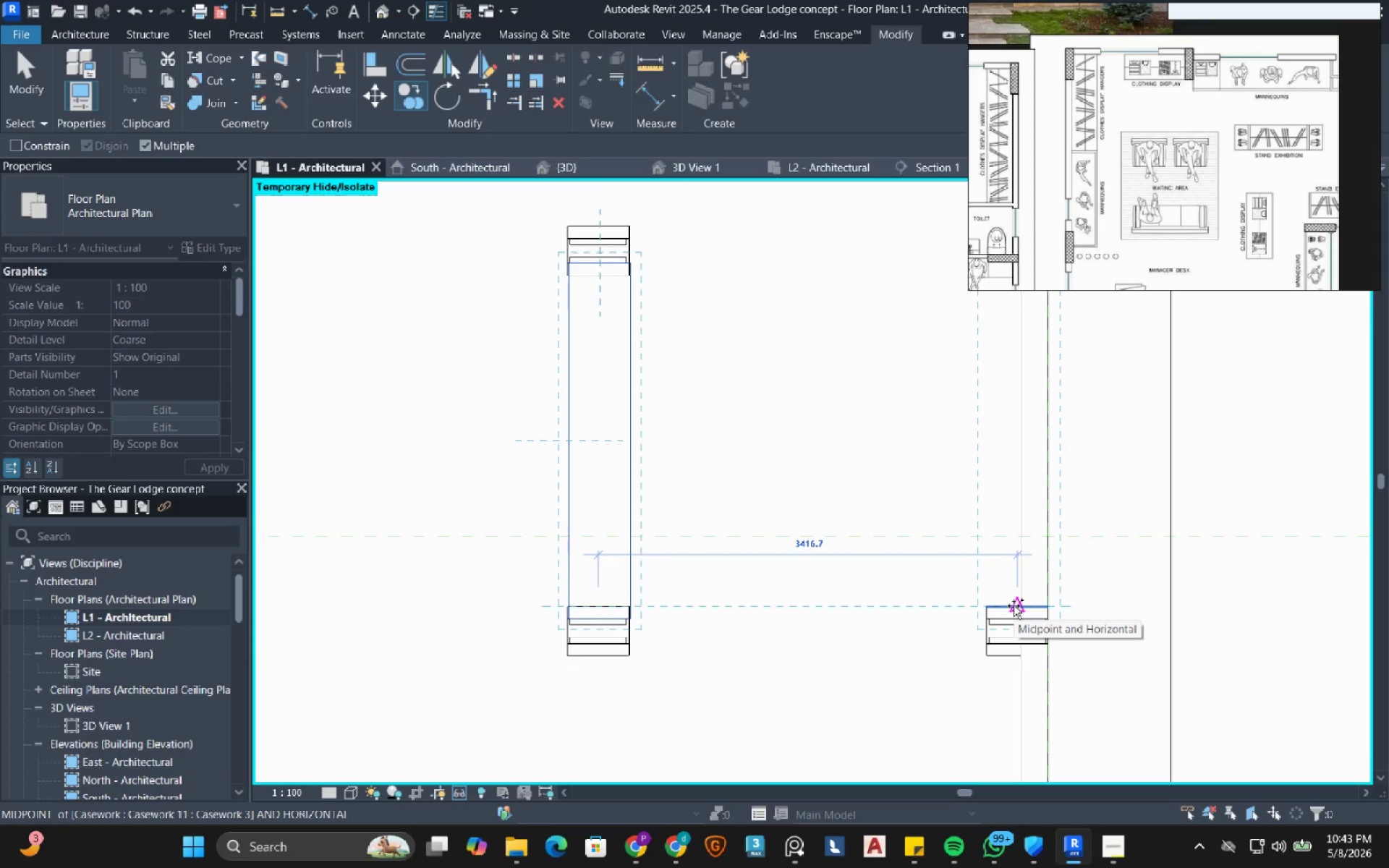 
left_click([959, 608])
 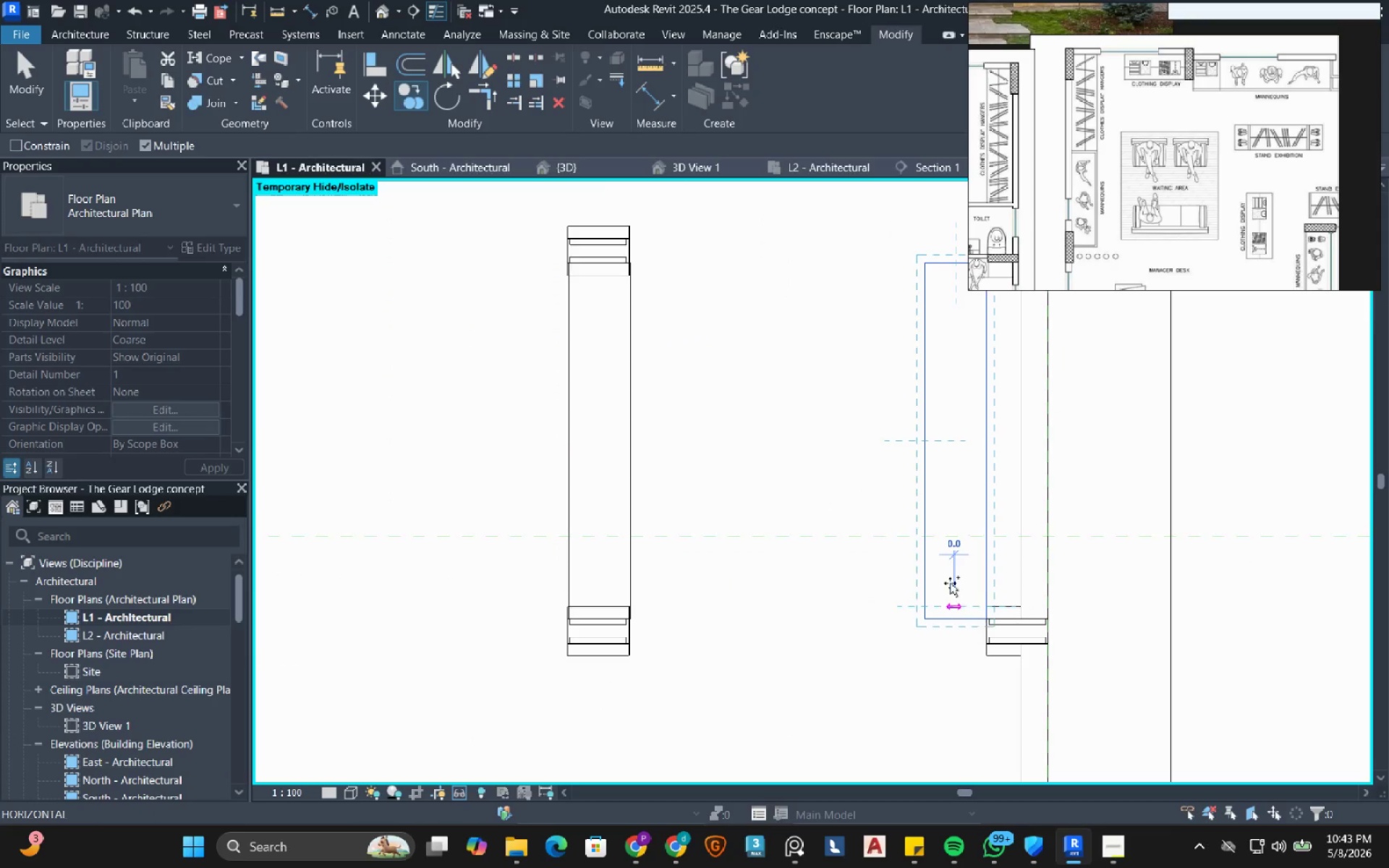 
right_click([947, 571])
 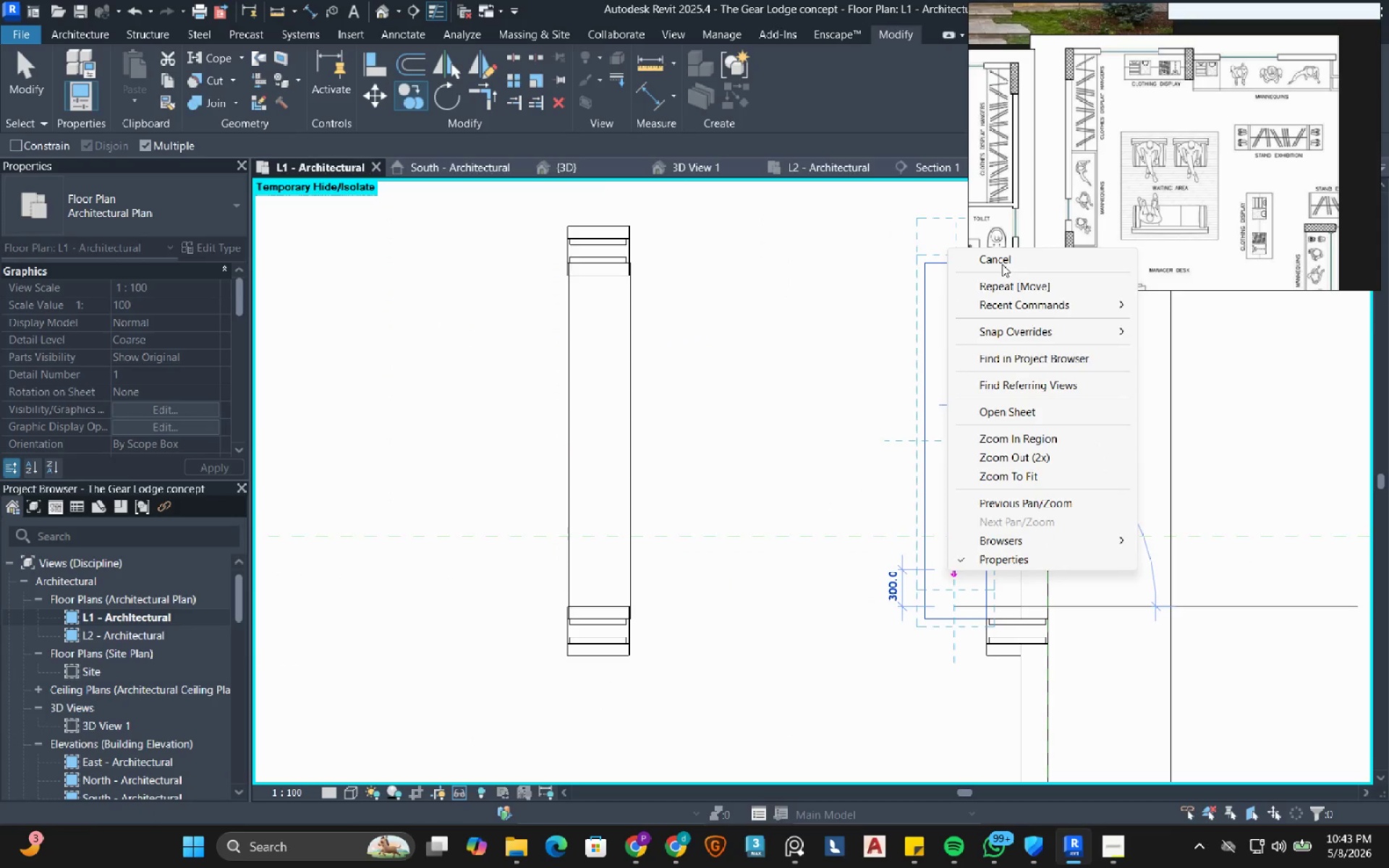 
left_click([1002, 261])
 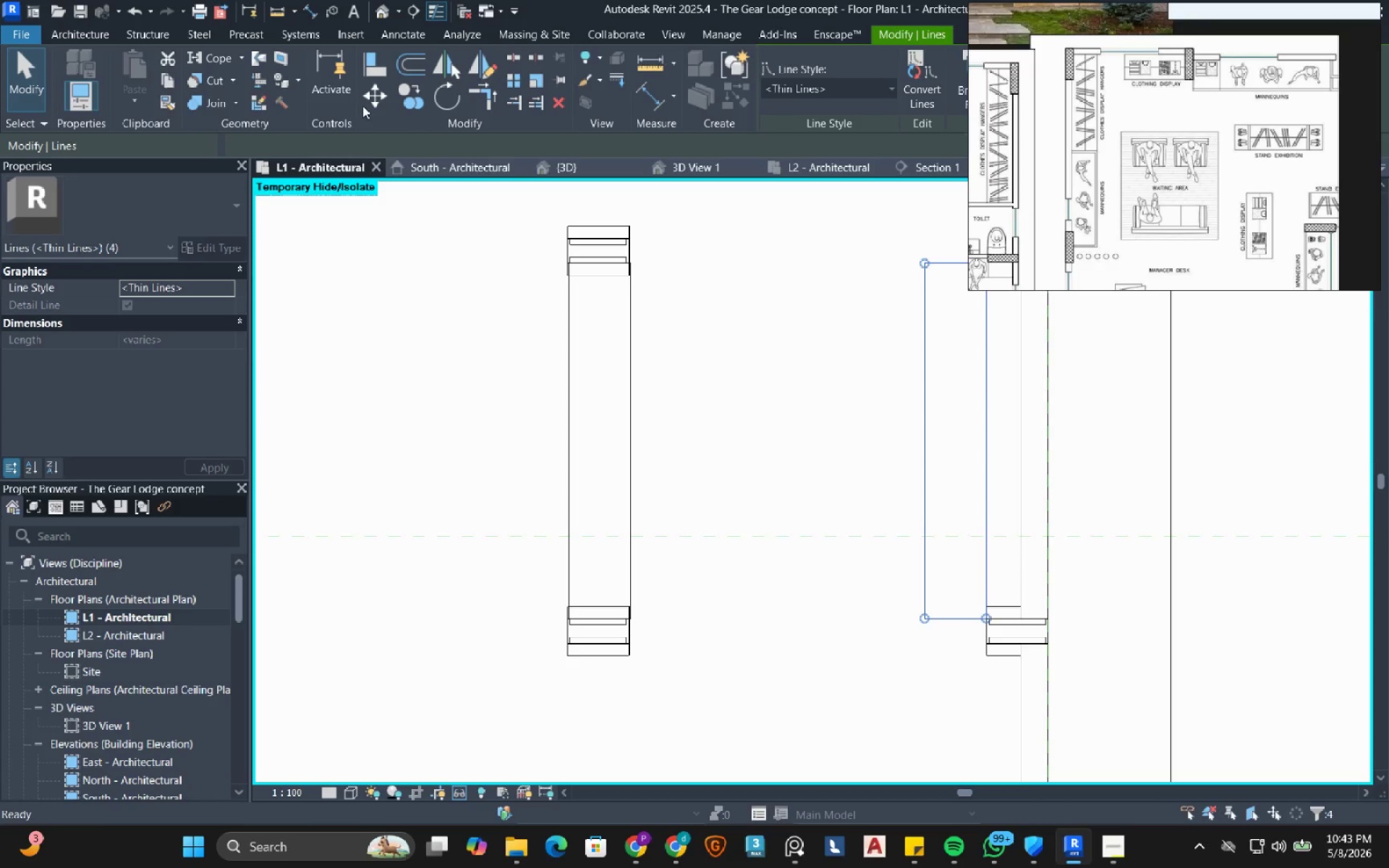 
left_click([368, 104])
 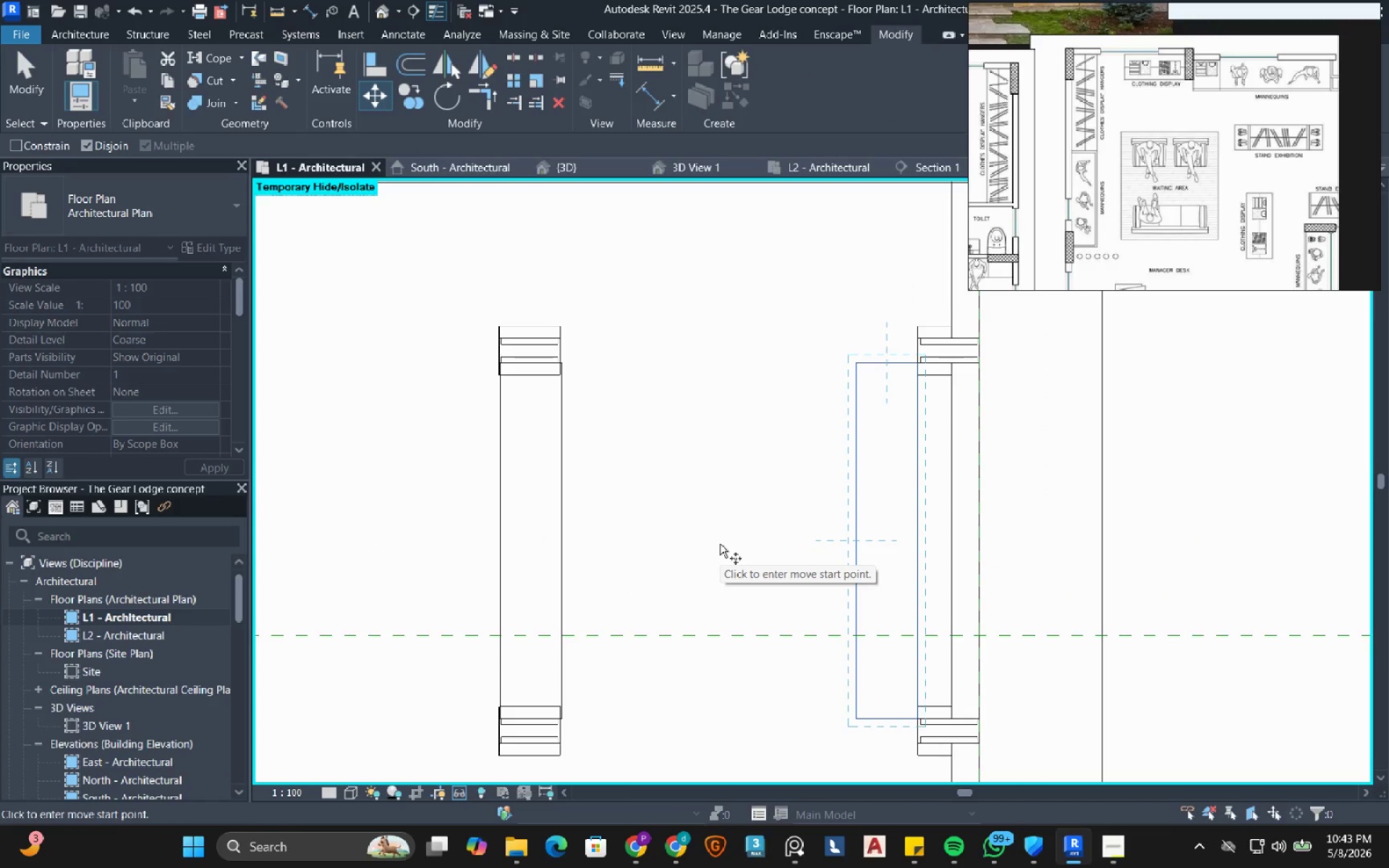 
scroll: coordinate [995, 360], scroll_direction: up, amount: 3.0
 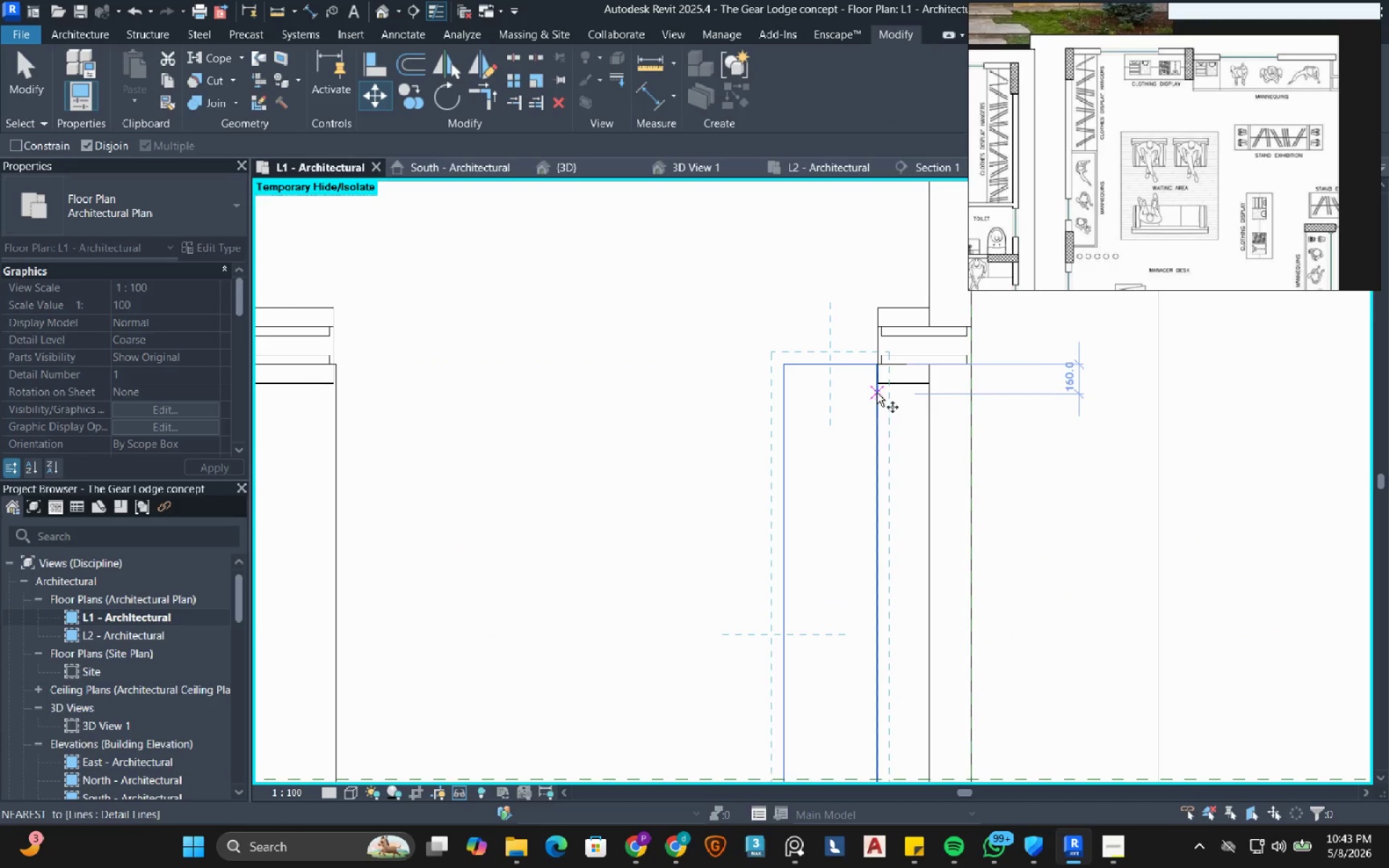 
left_click([875, 400])
 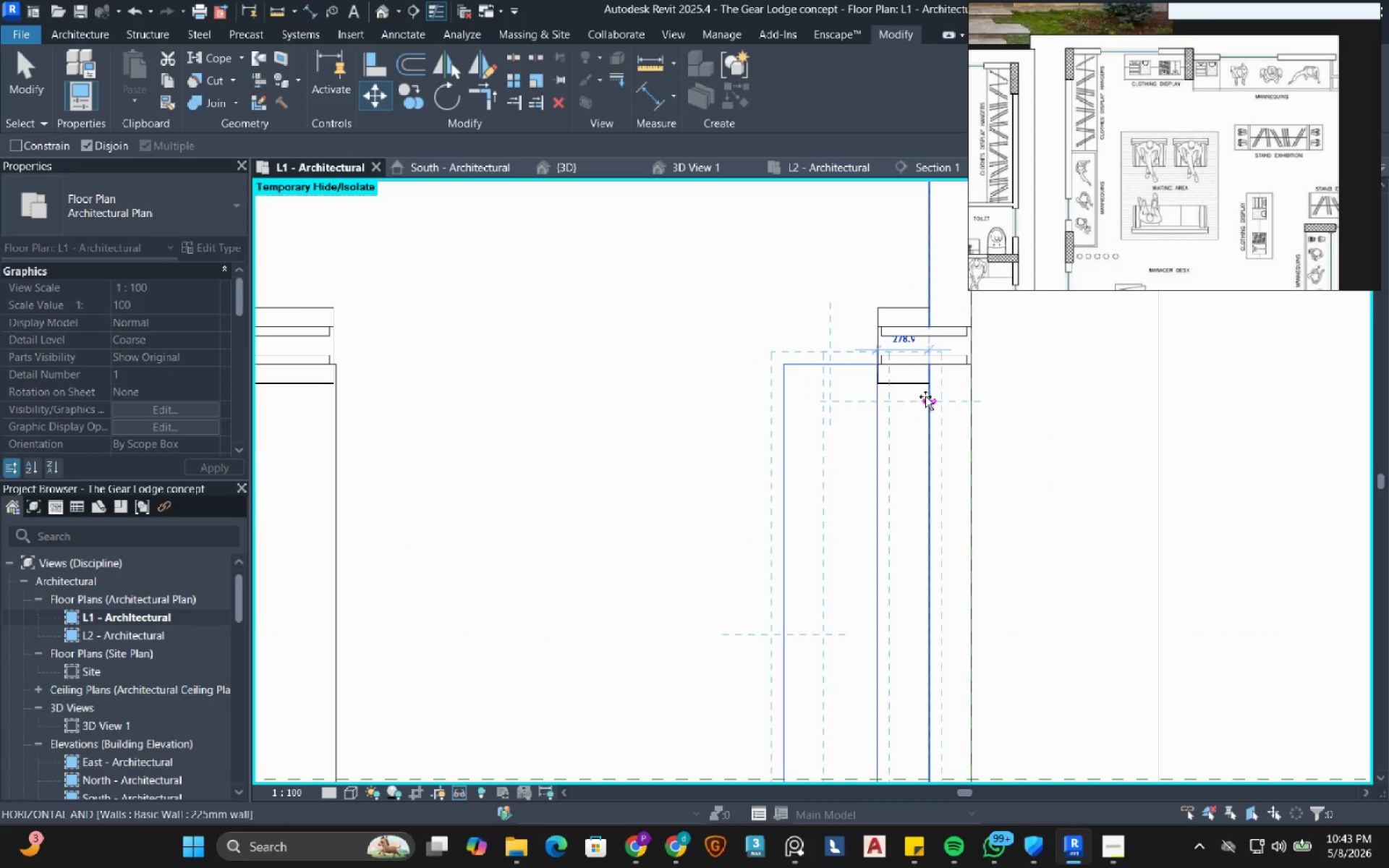 
left_click([925, 396])
 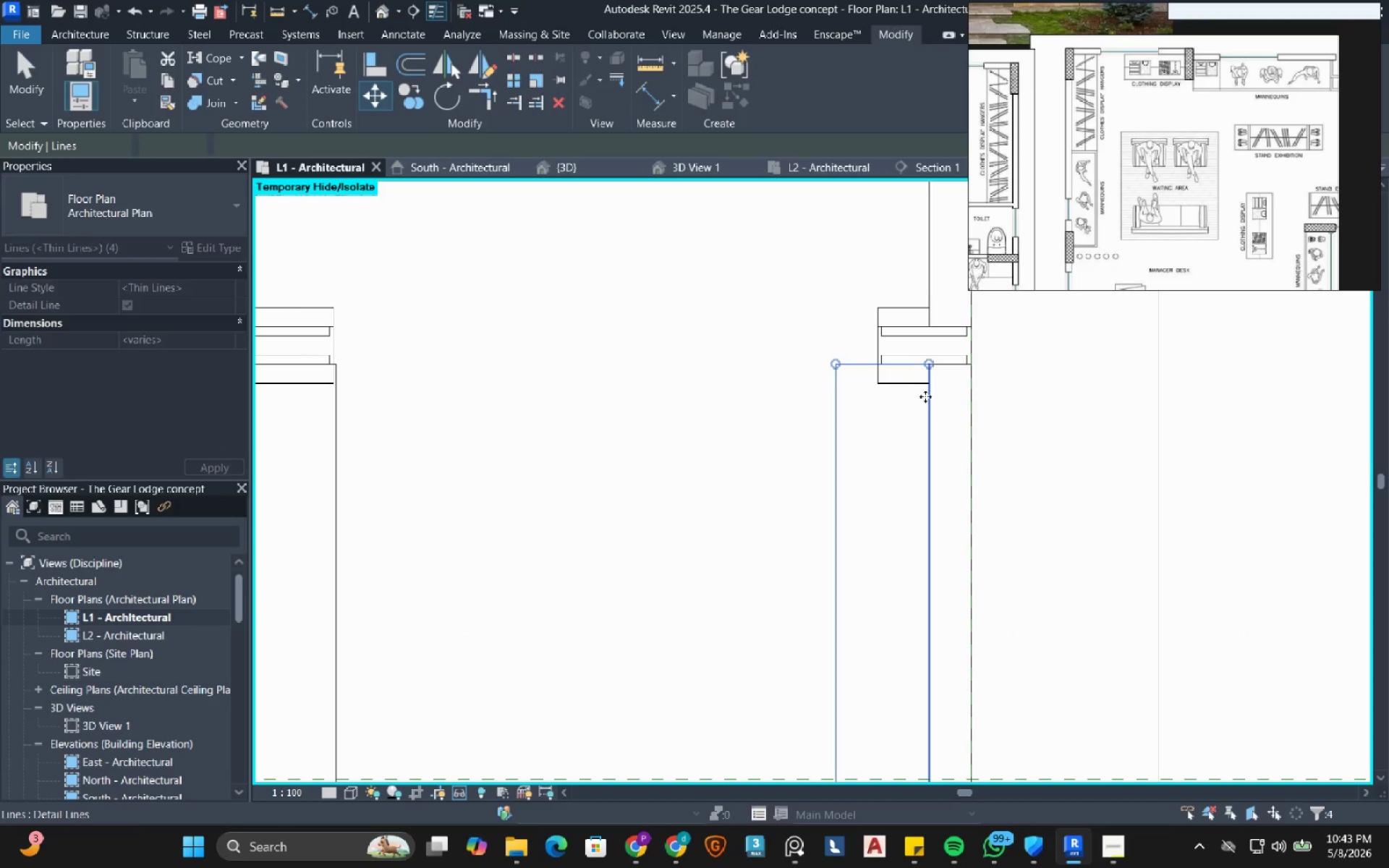 
scroll: coordinate [901, 450], scroll_direction: down, amount: 8.0
 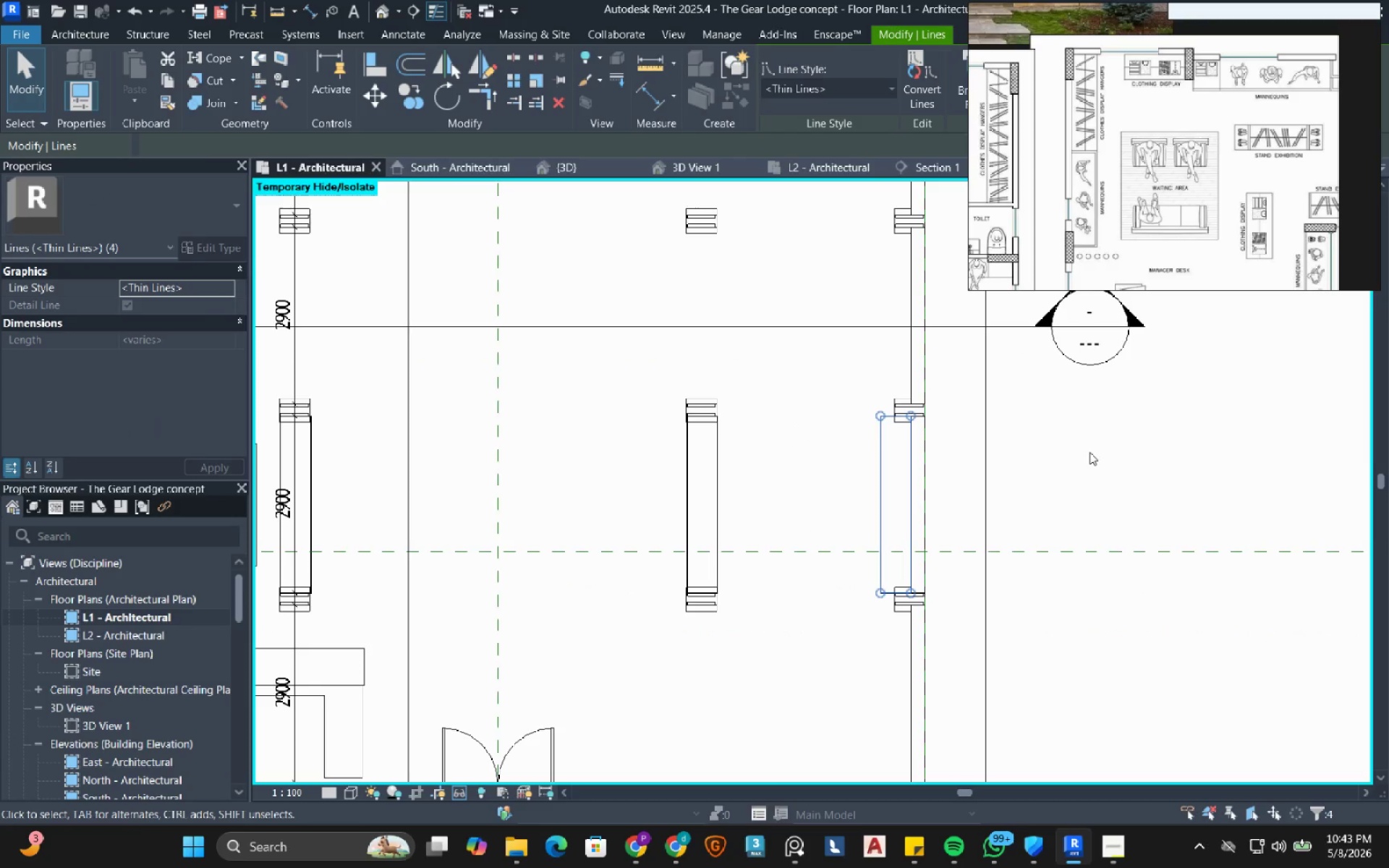 
left_click([1089, 452])
 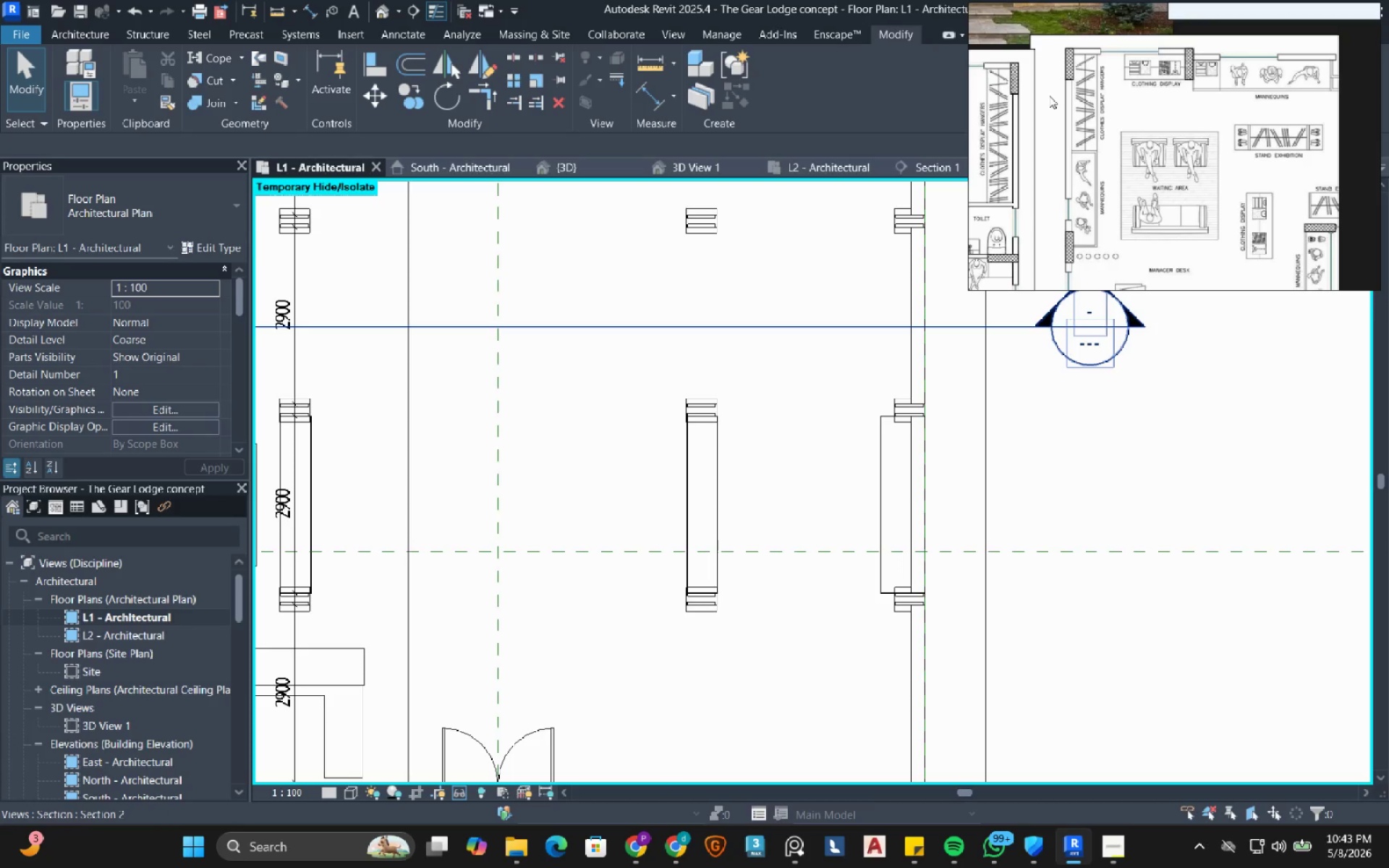 
wait(13.17)
 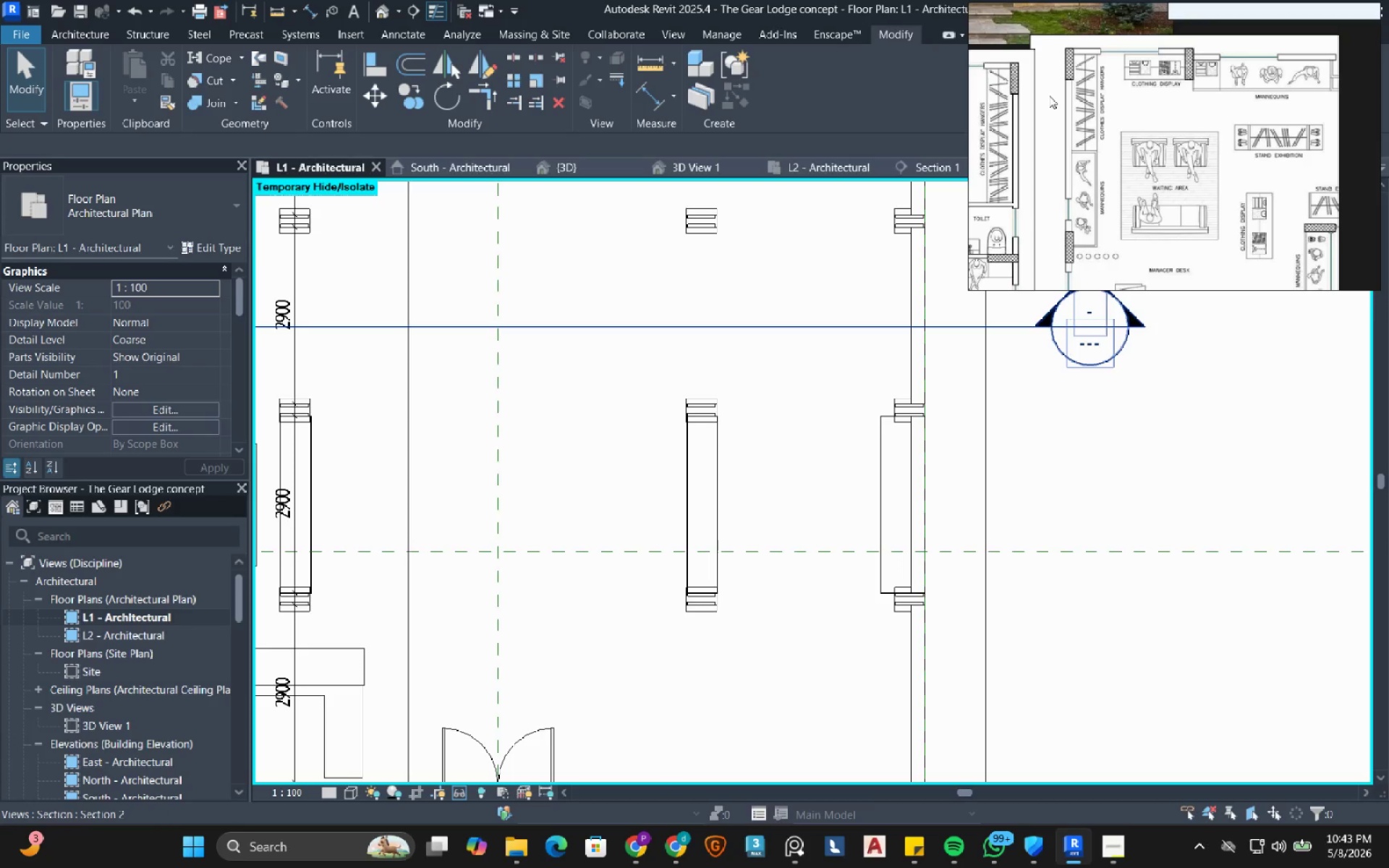 
scroll: coordinate [760, 519], scroll_direction: down, amount: 2.0
 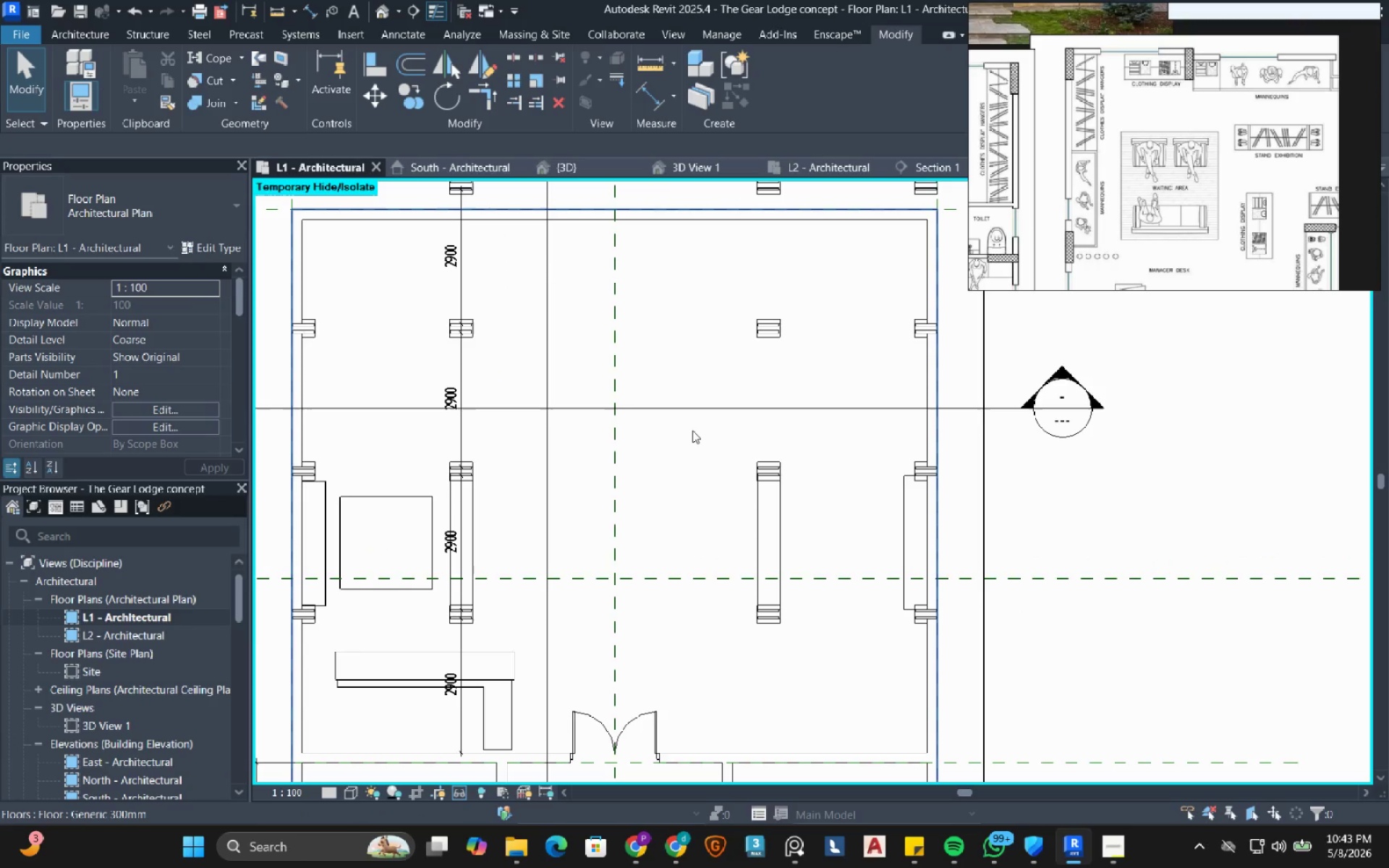 
type(wf)
 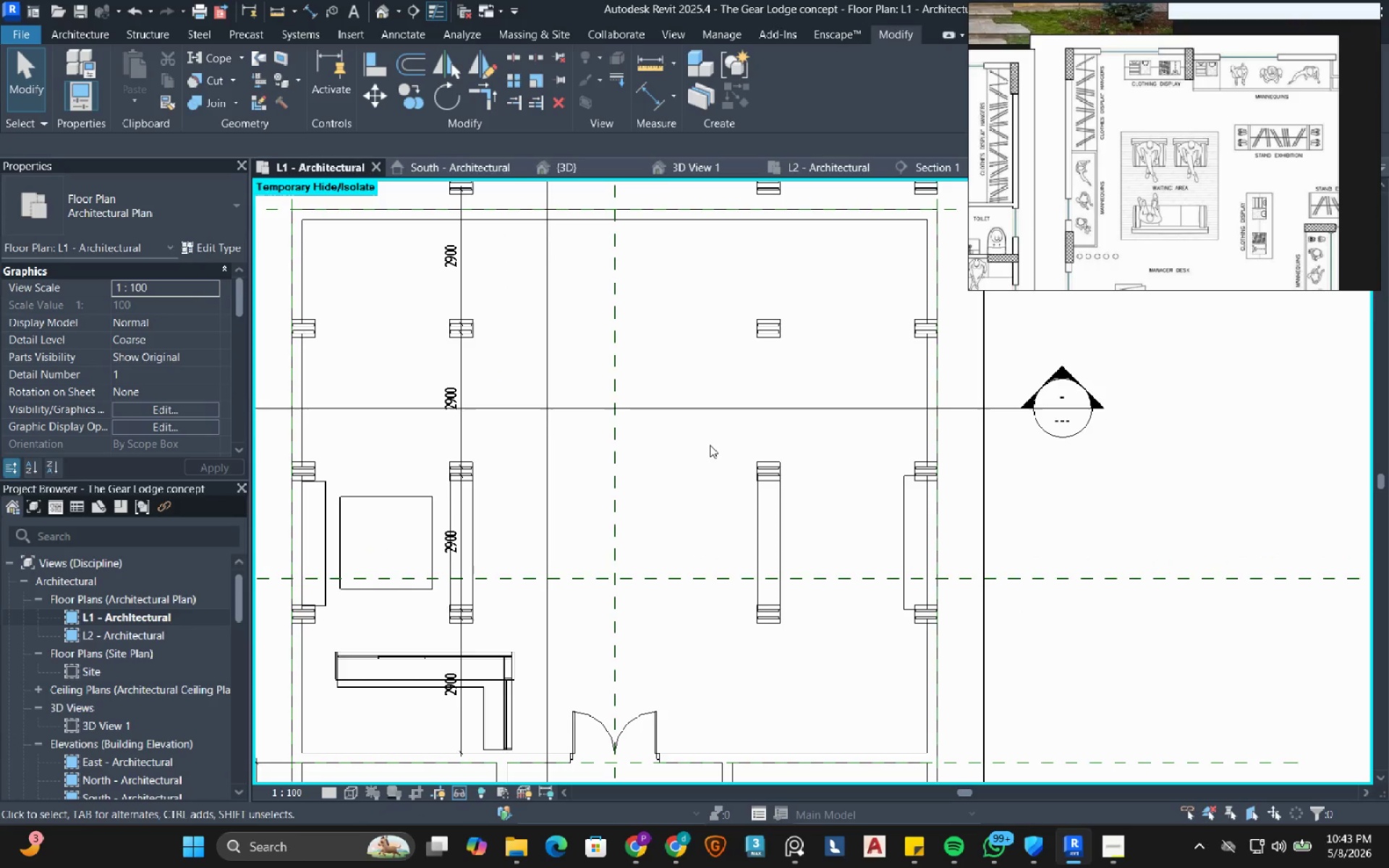 
left_click_drag(start_coordinate=[710, 445], to_coordinate=[979, 616])
 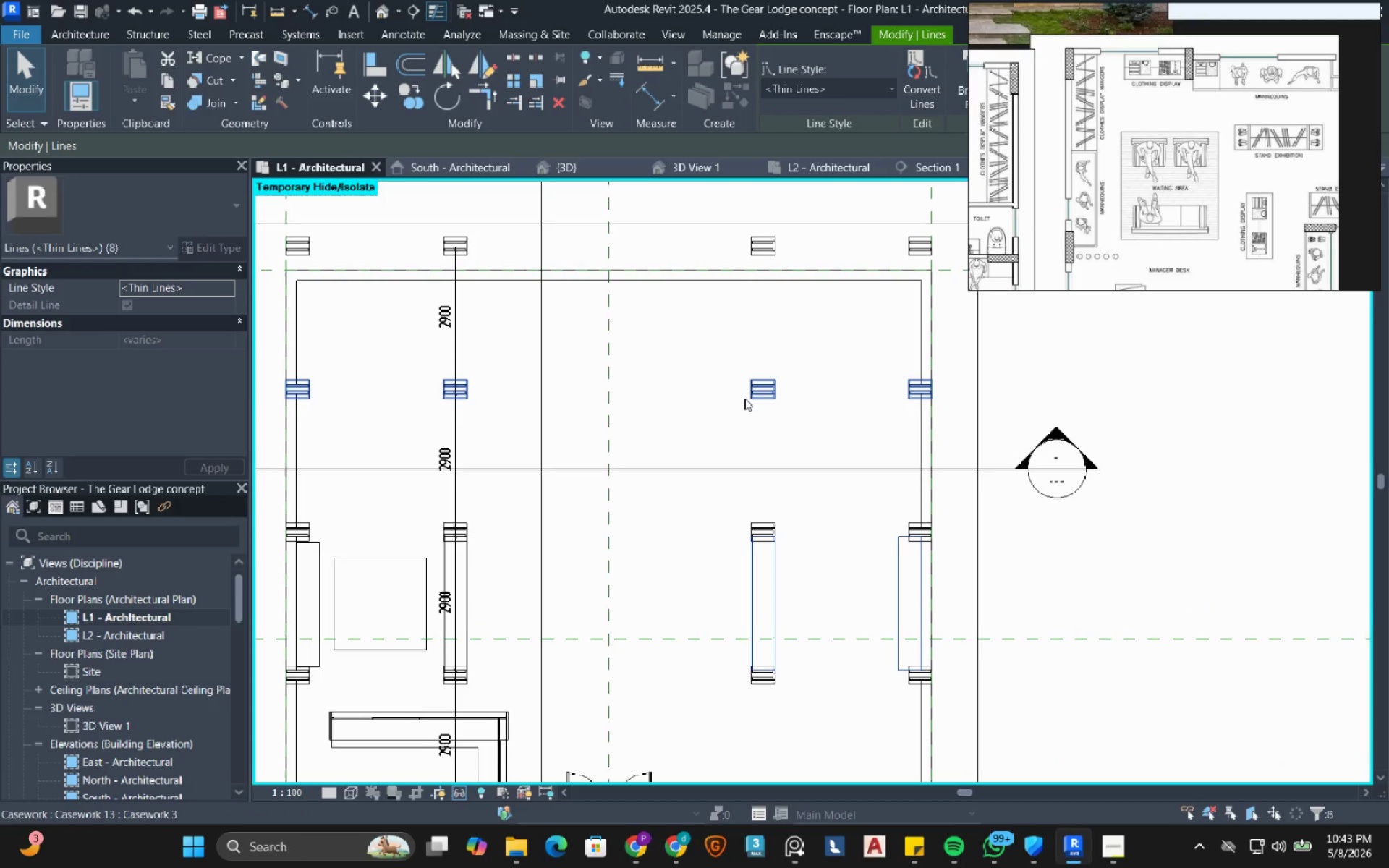 
wait(13.28)
 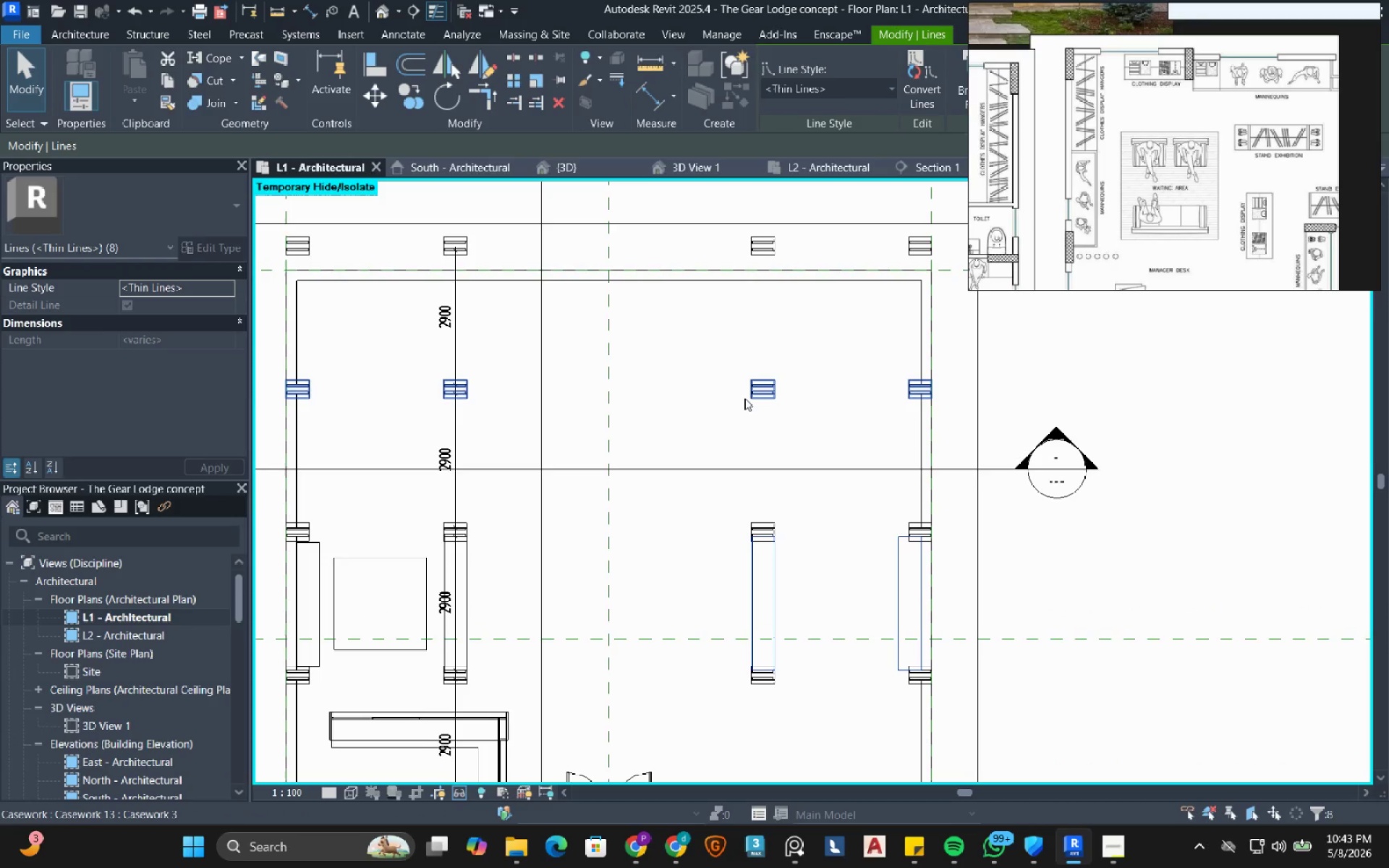 
left_click([1045, 564])
 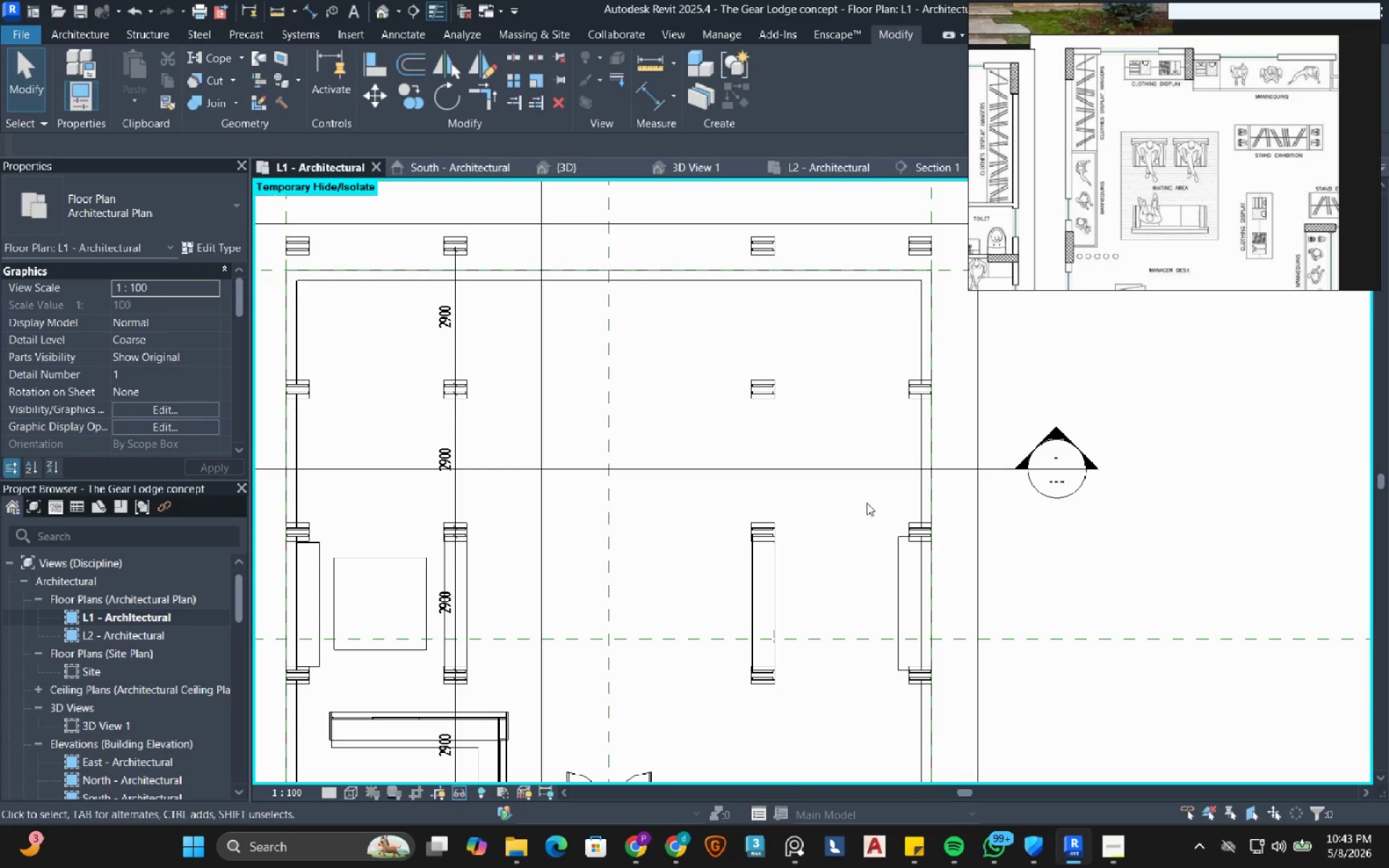 
left_click_drag(start_coordinate=[867, 503], to_coordinate=[962, 676])
 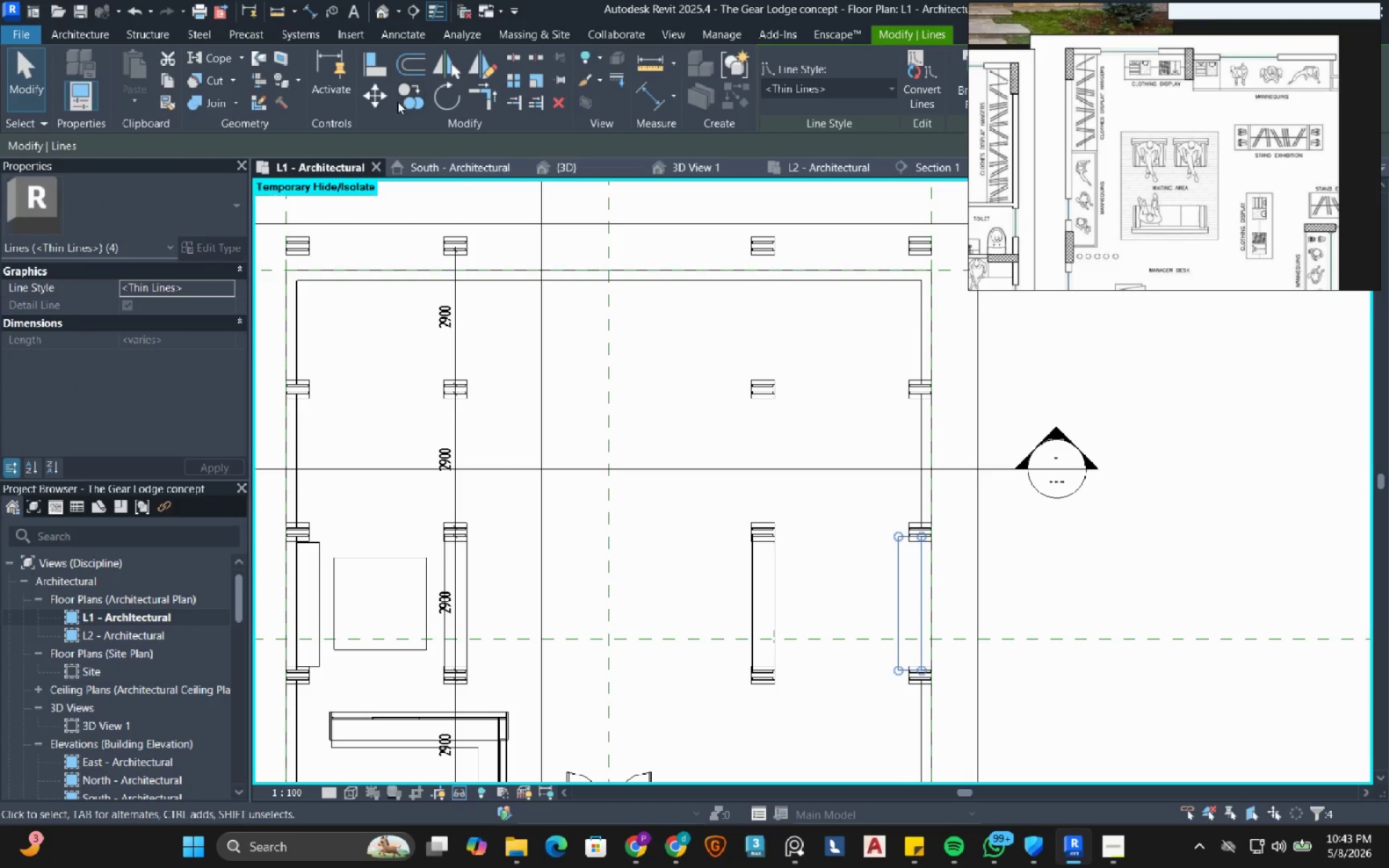 
left_click([412, 102])
 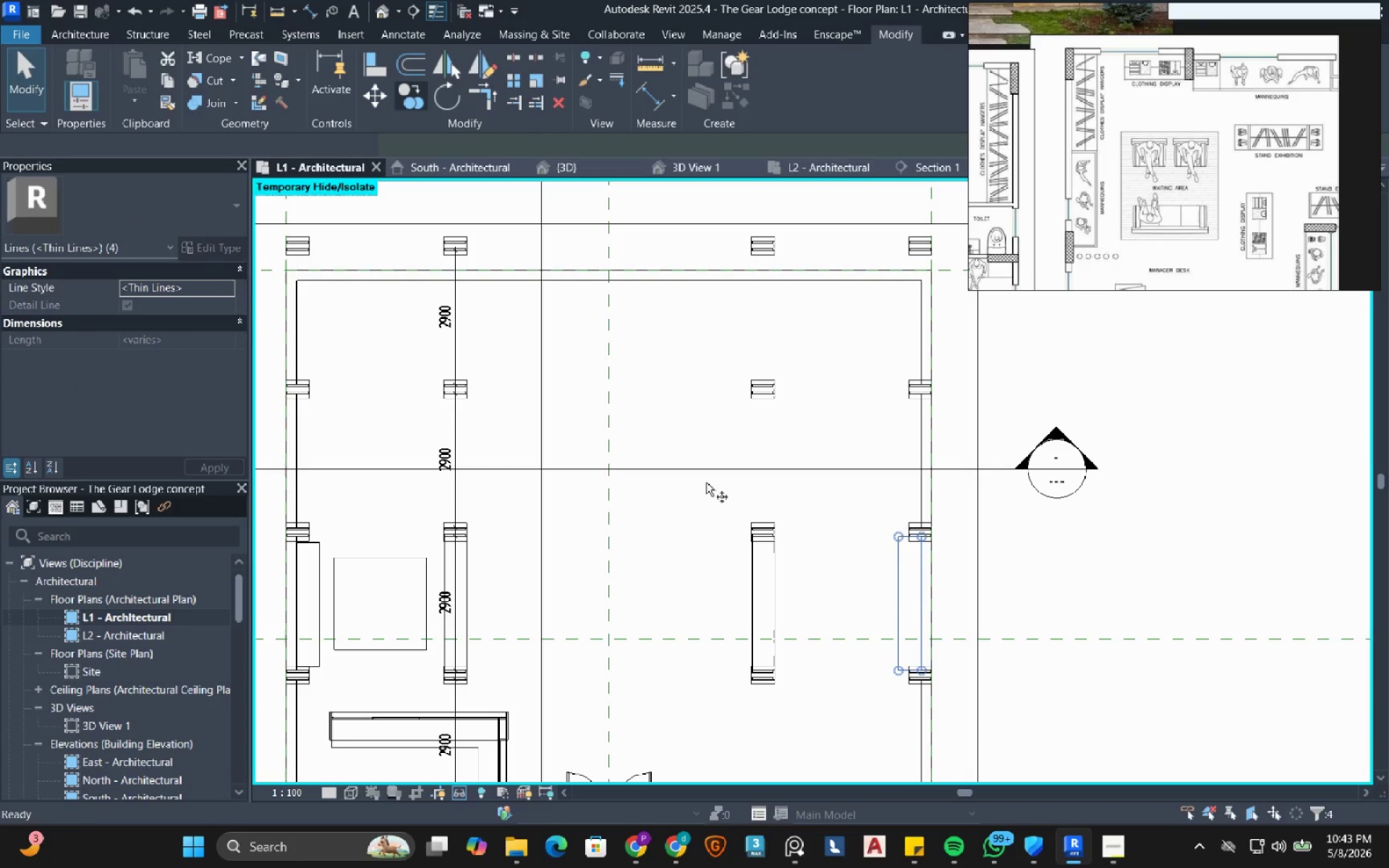 
scroll: coordinate [977, 545], scroll_direction: up, amount: 7.0
 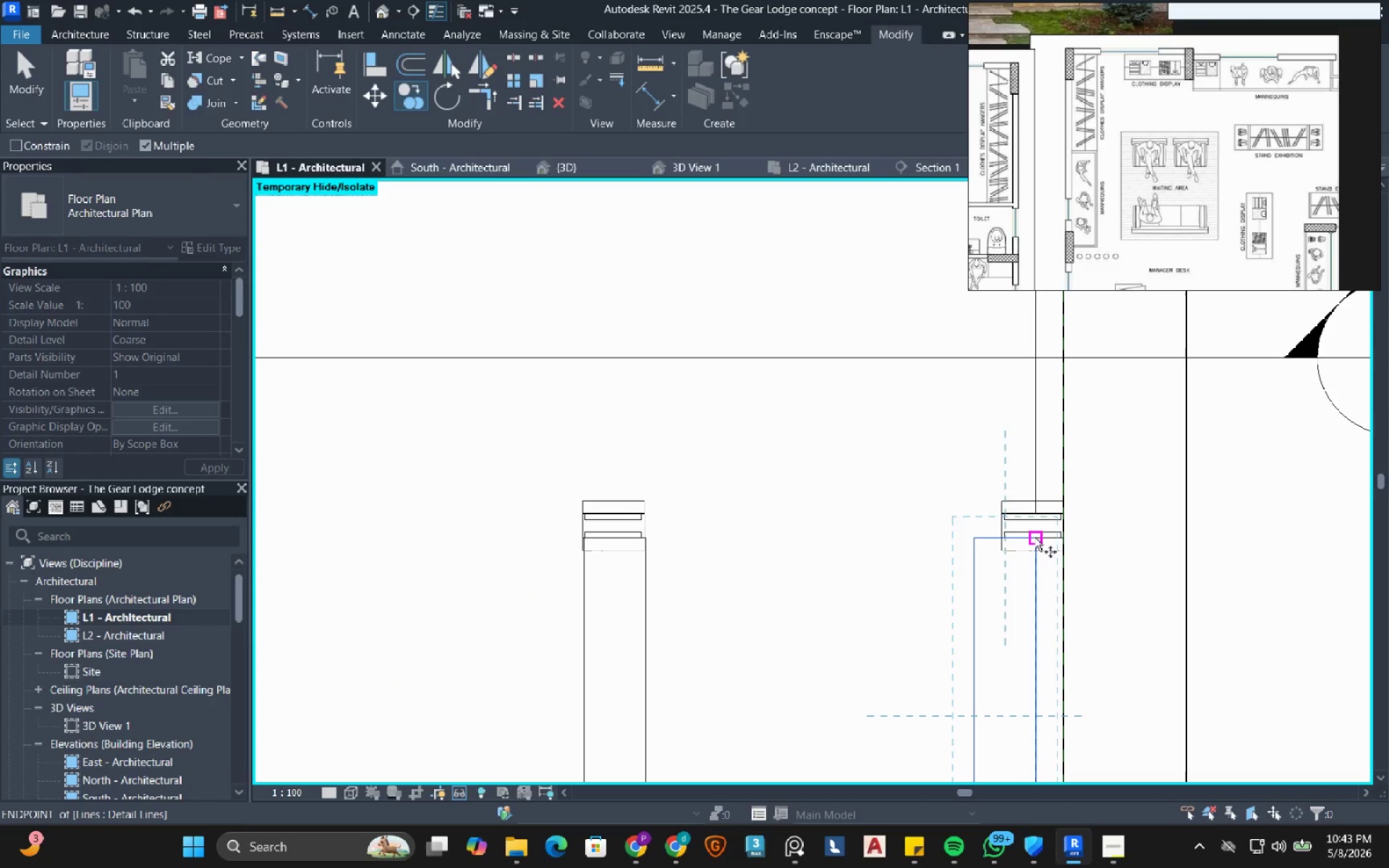 
left_click([1032, 537])
 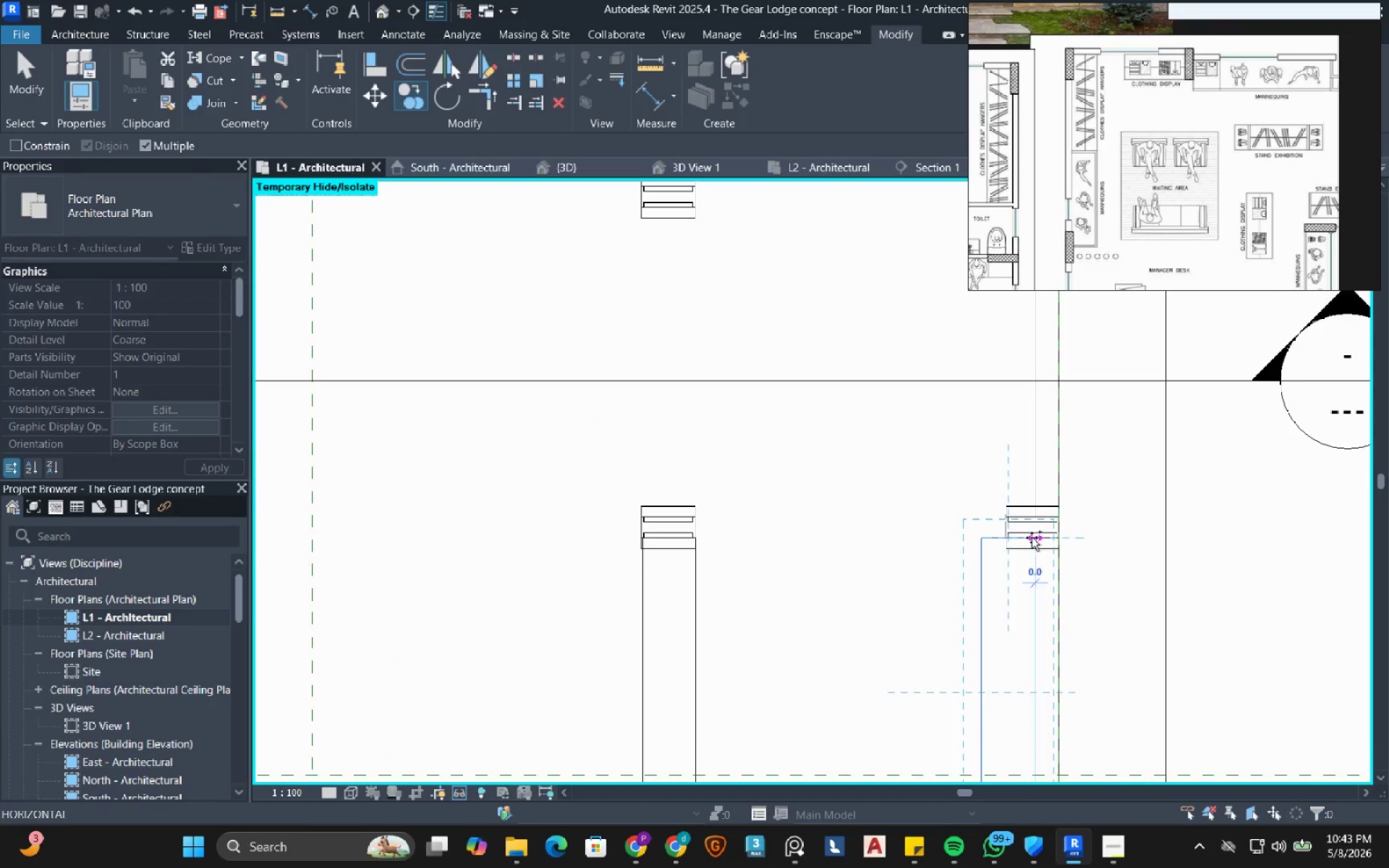 
scroll: coordinate [1032, 537], scroll_direction: down, amount: 6.0
 